 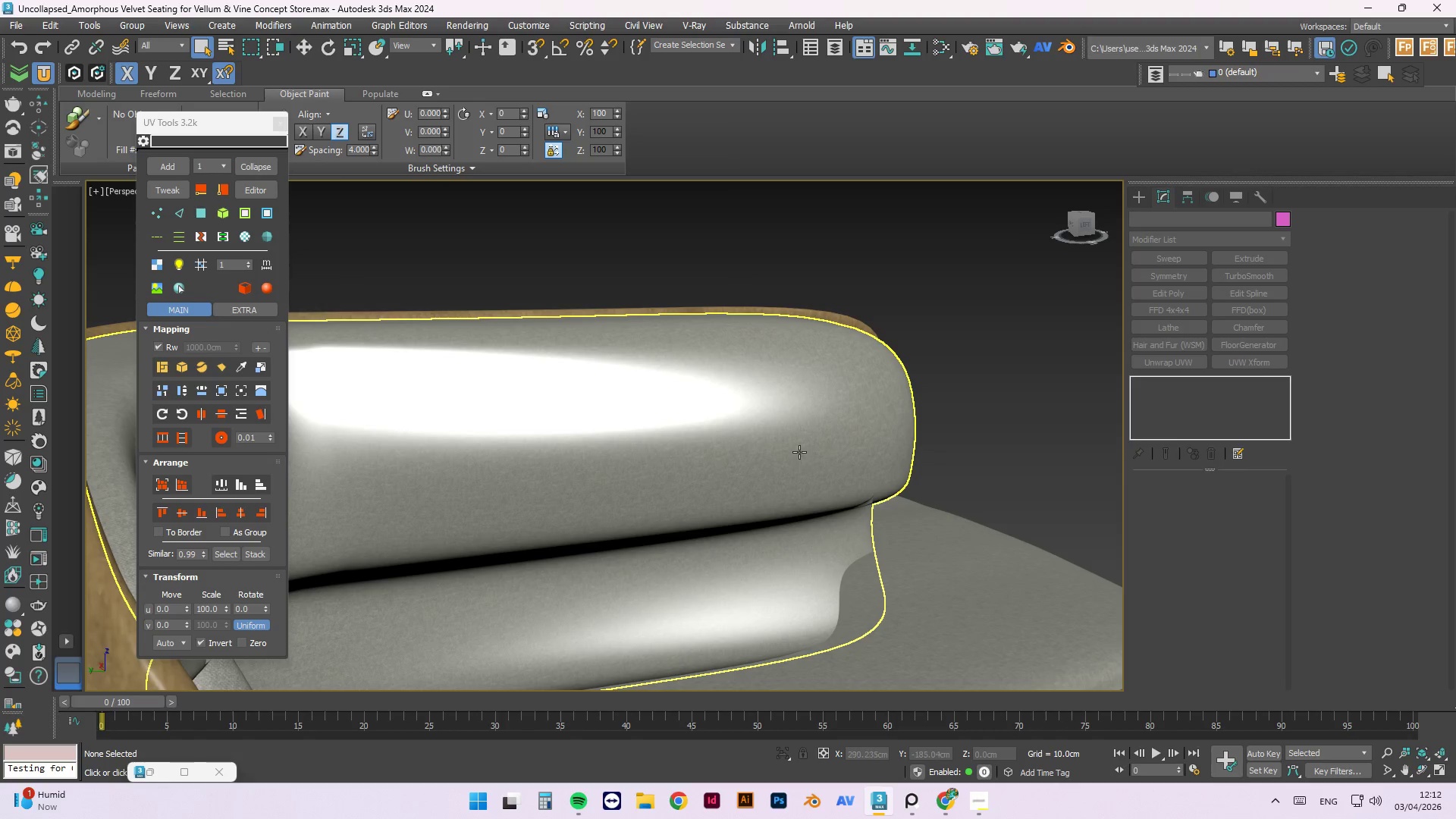 
mouse_move([836, 416])
 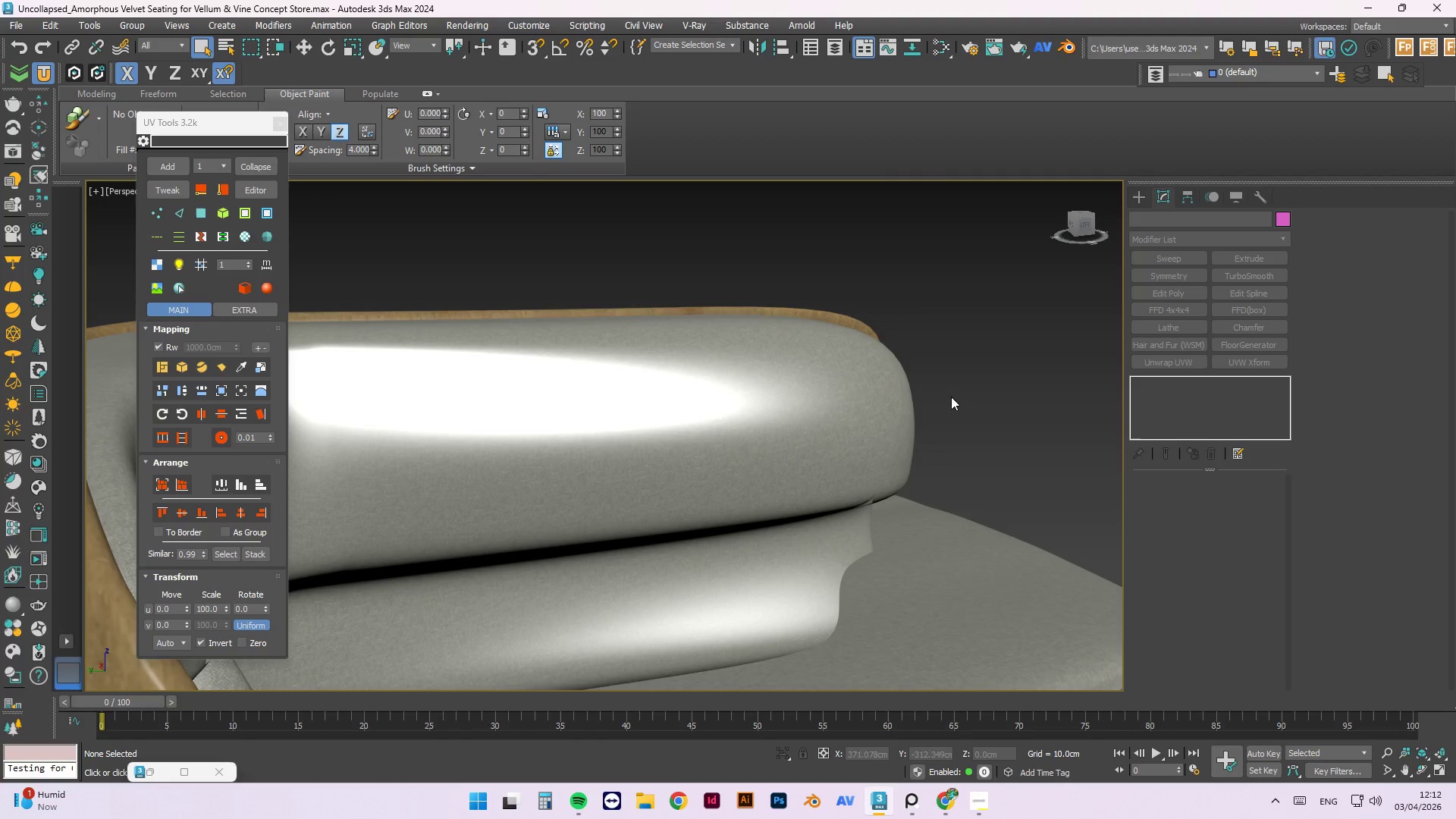 
scroll: coordinate [832, 387], scroll_direction: down, amount: 3.0
 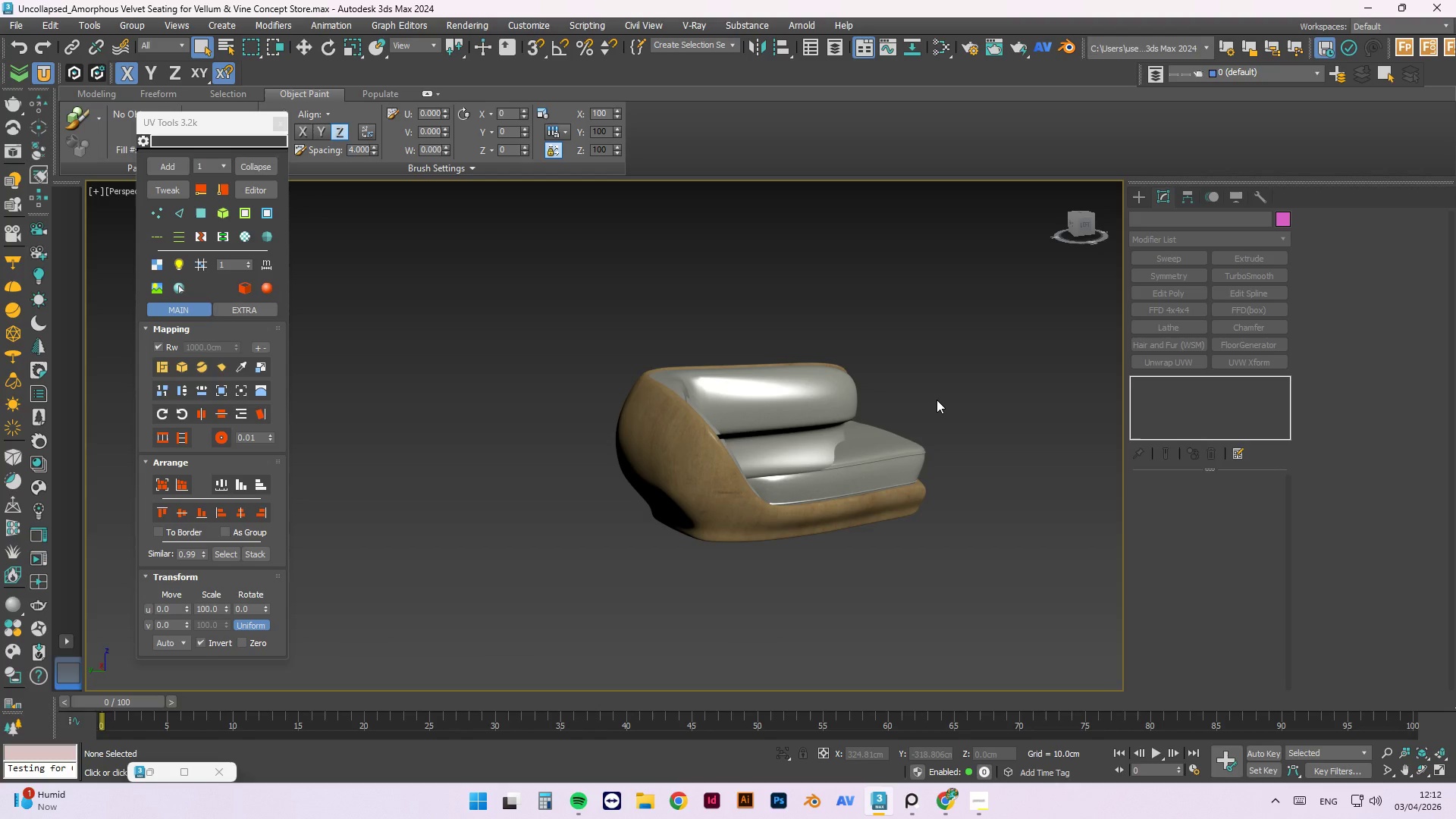 
wait(17.19)
 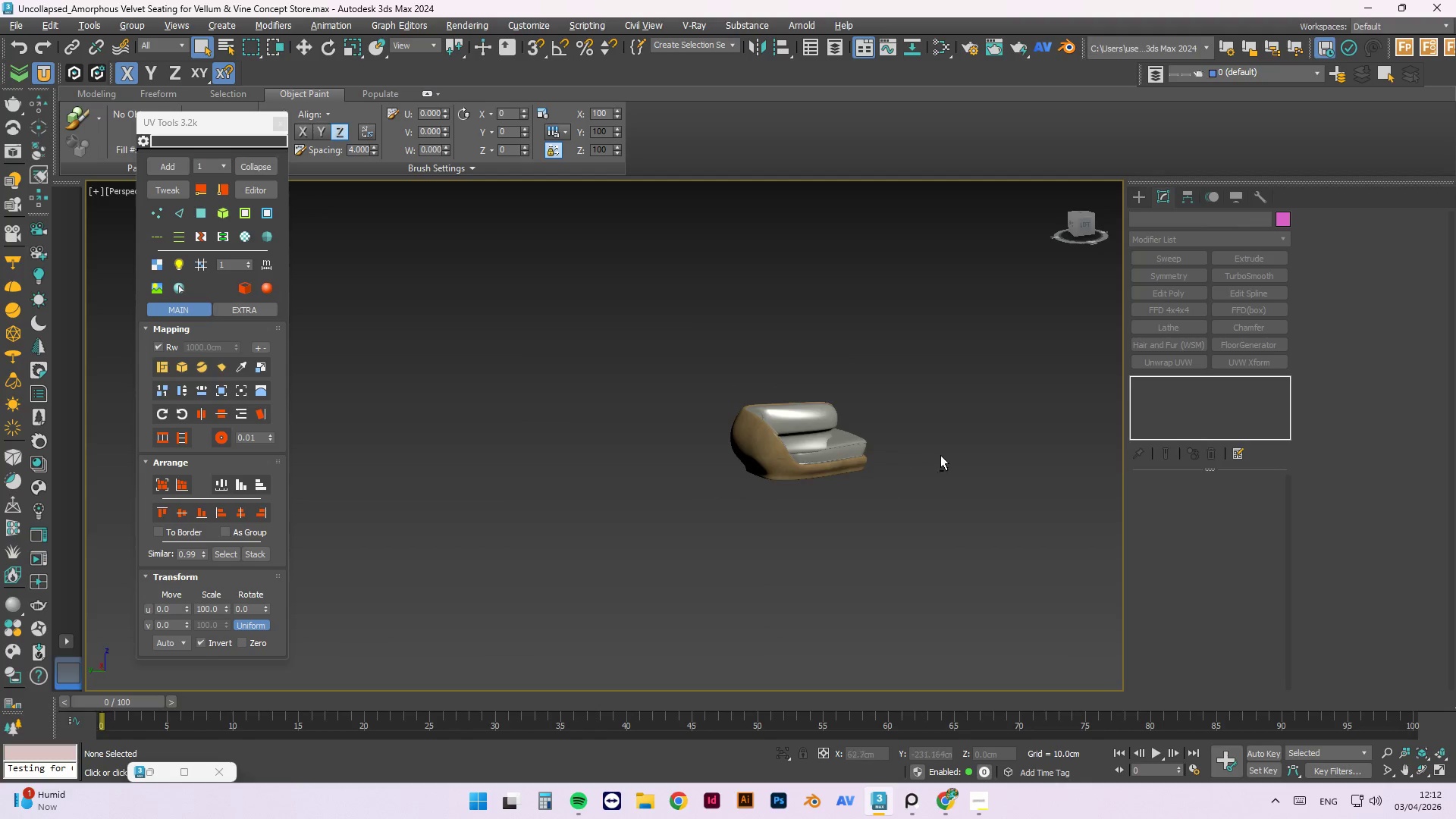 
hold_key(key=AltLeft, duration=0.48)
 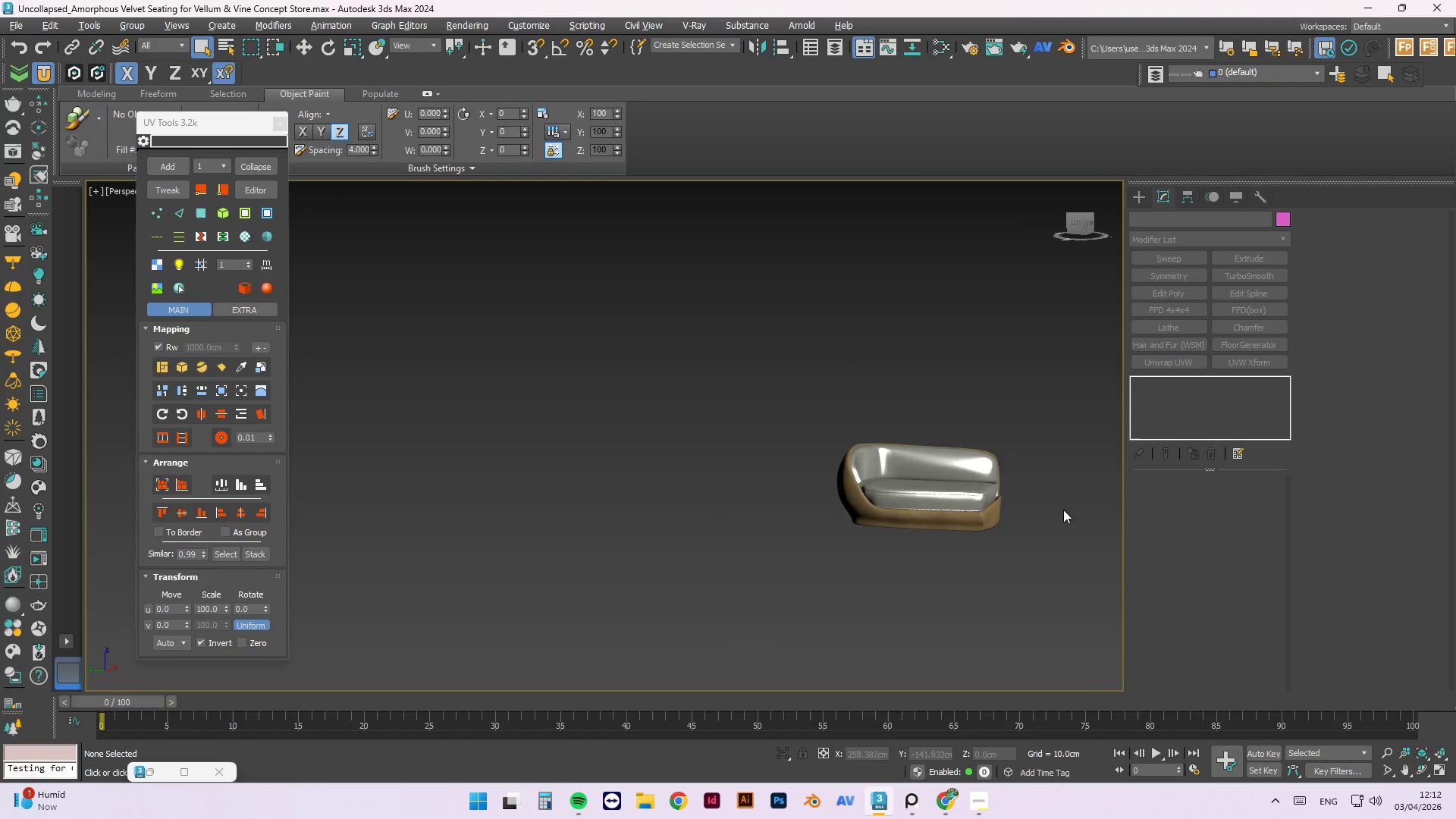 
scroll: coordinate [837, 436], scroll_direction: down, amount: 2.0
 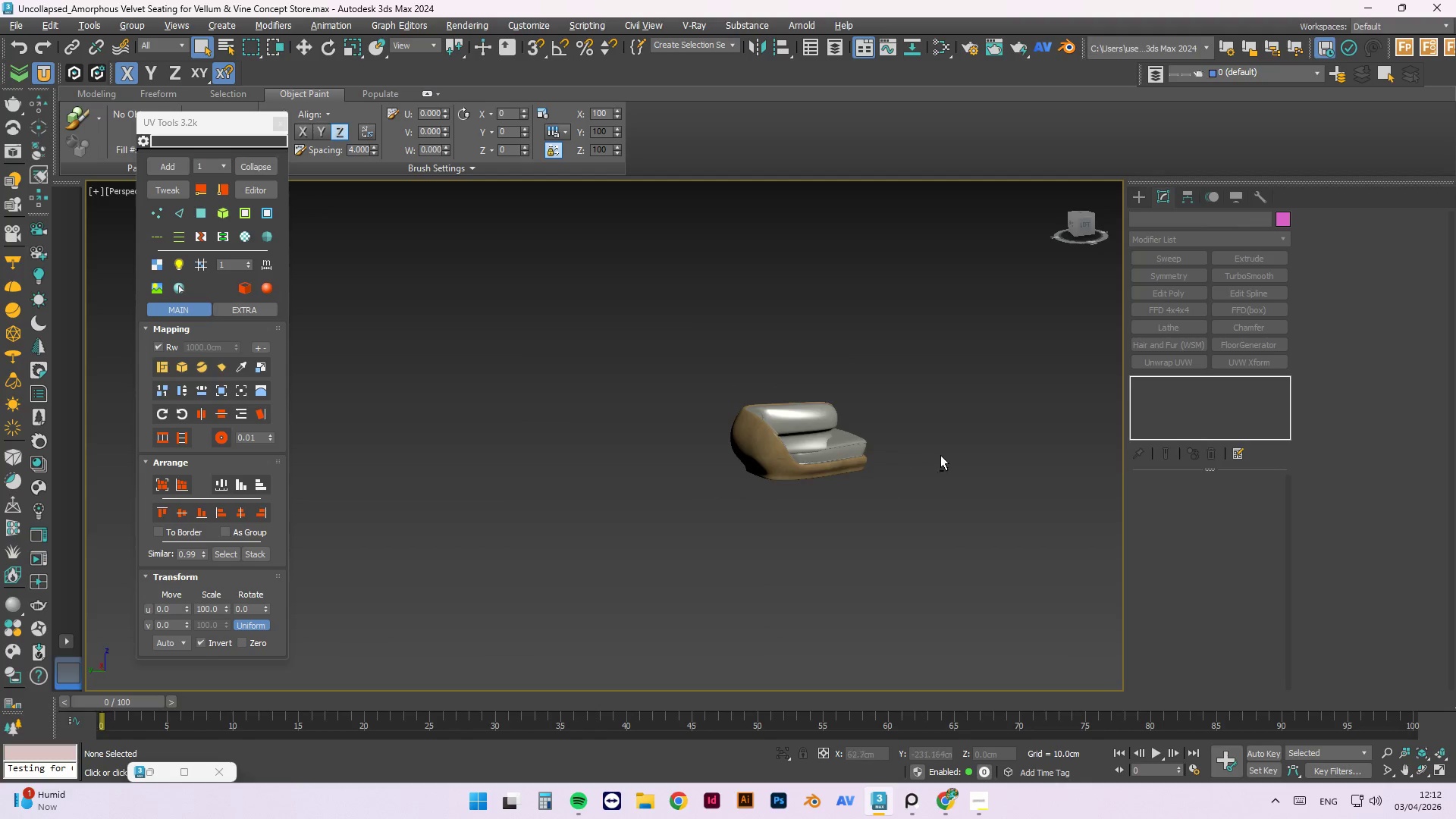 
hold_key(key=AltLeft, duration=0.62)
 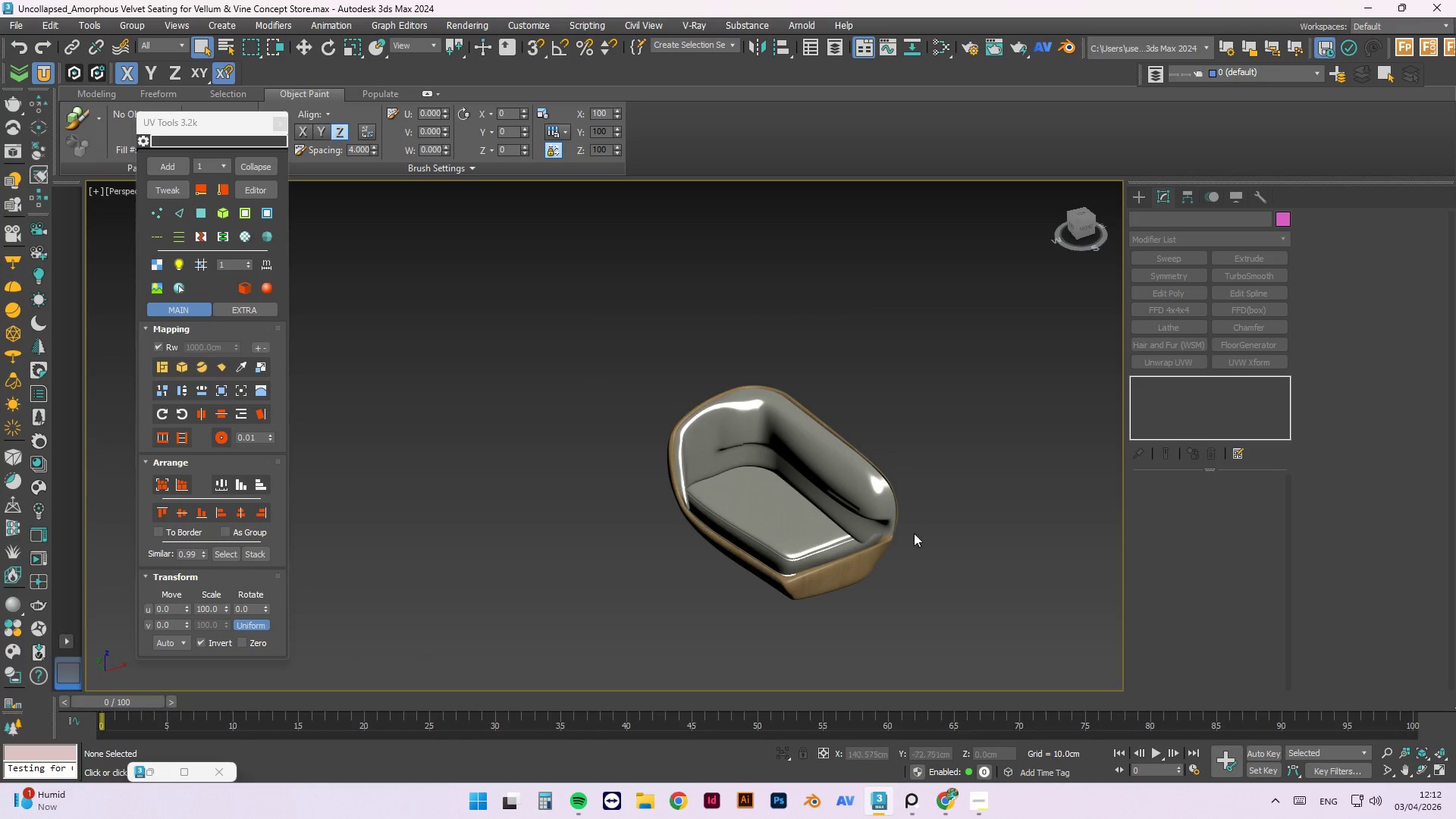 
scroll: coordinate [949, 416], scroll_direction: up, amount: 1.0
 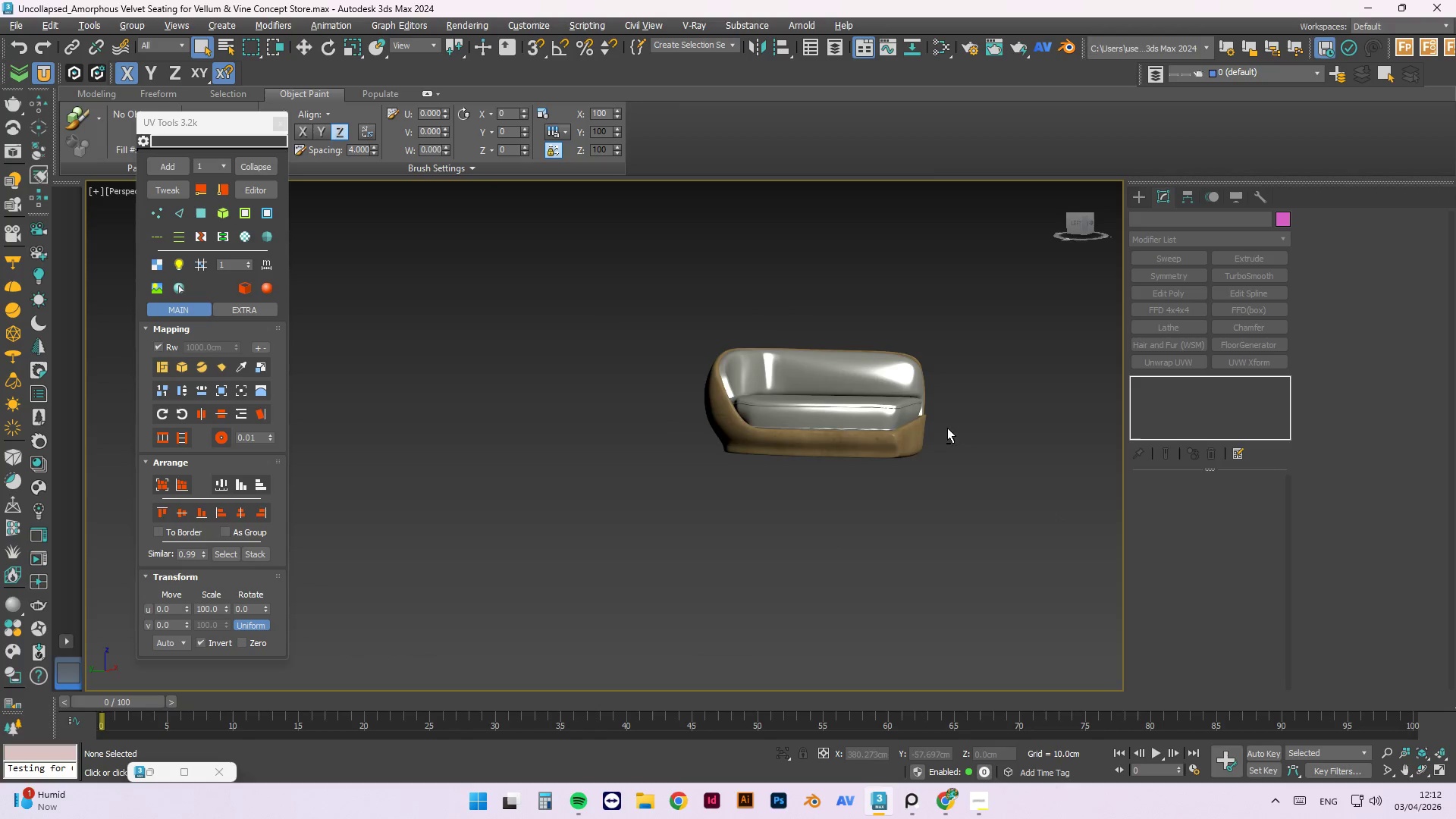 
hold_key(key=AltLeft, duration=0.94)
 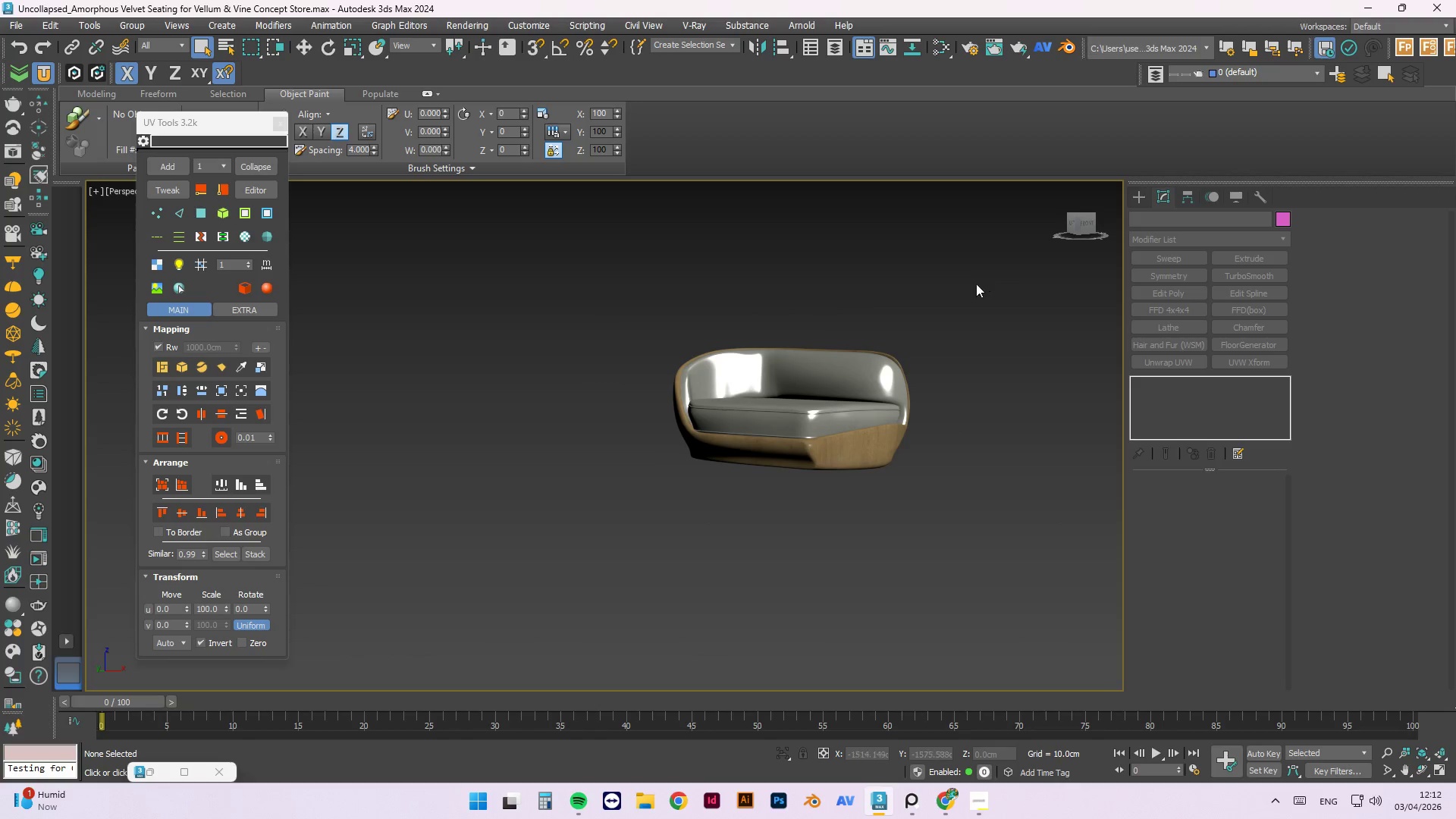 
wait(5.72)
 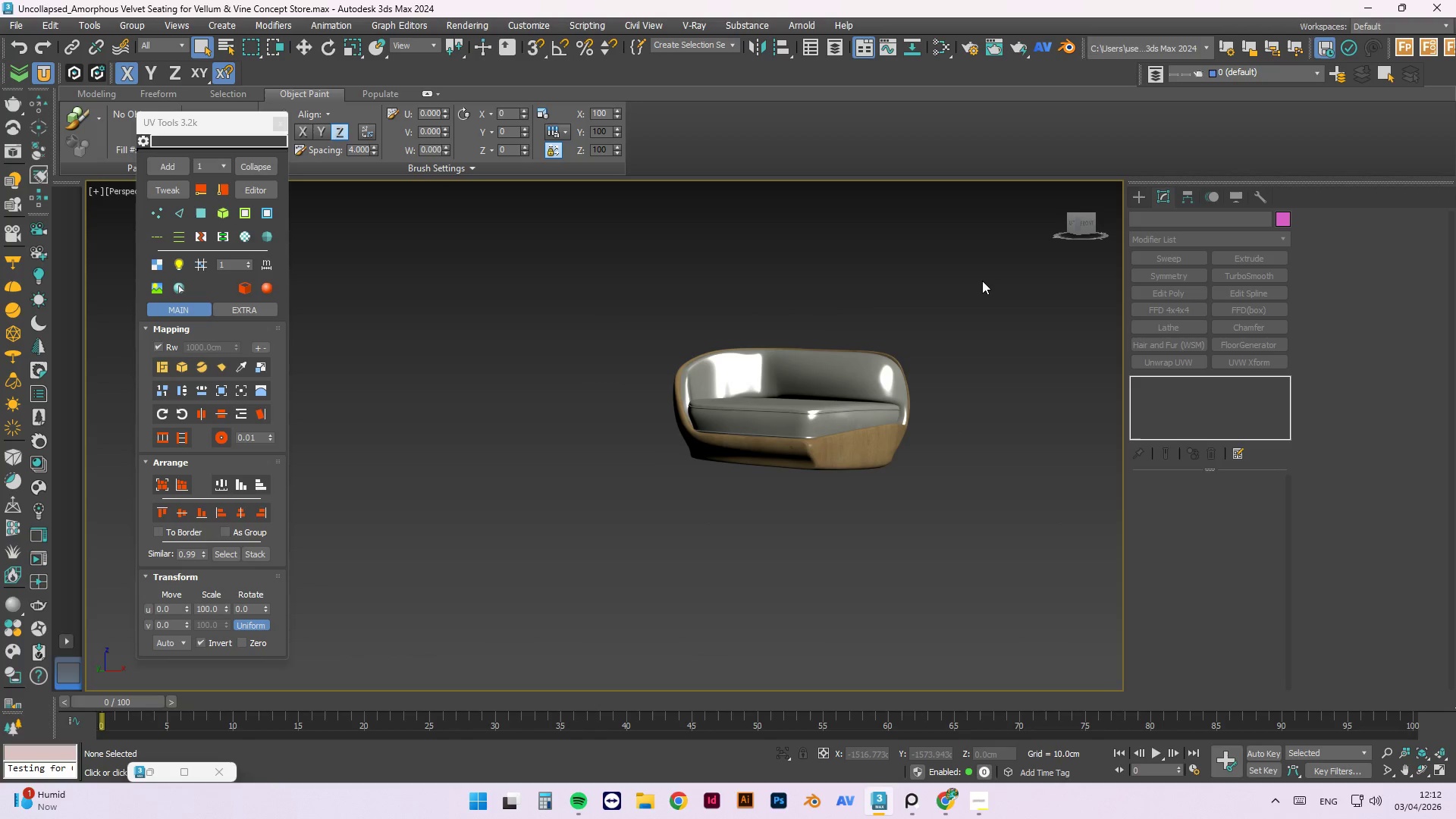 
hold_key(key=AltLeft, duration=1.5)
 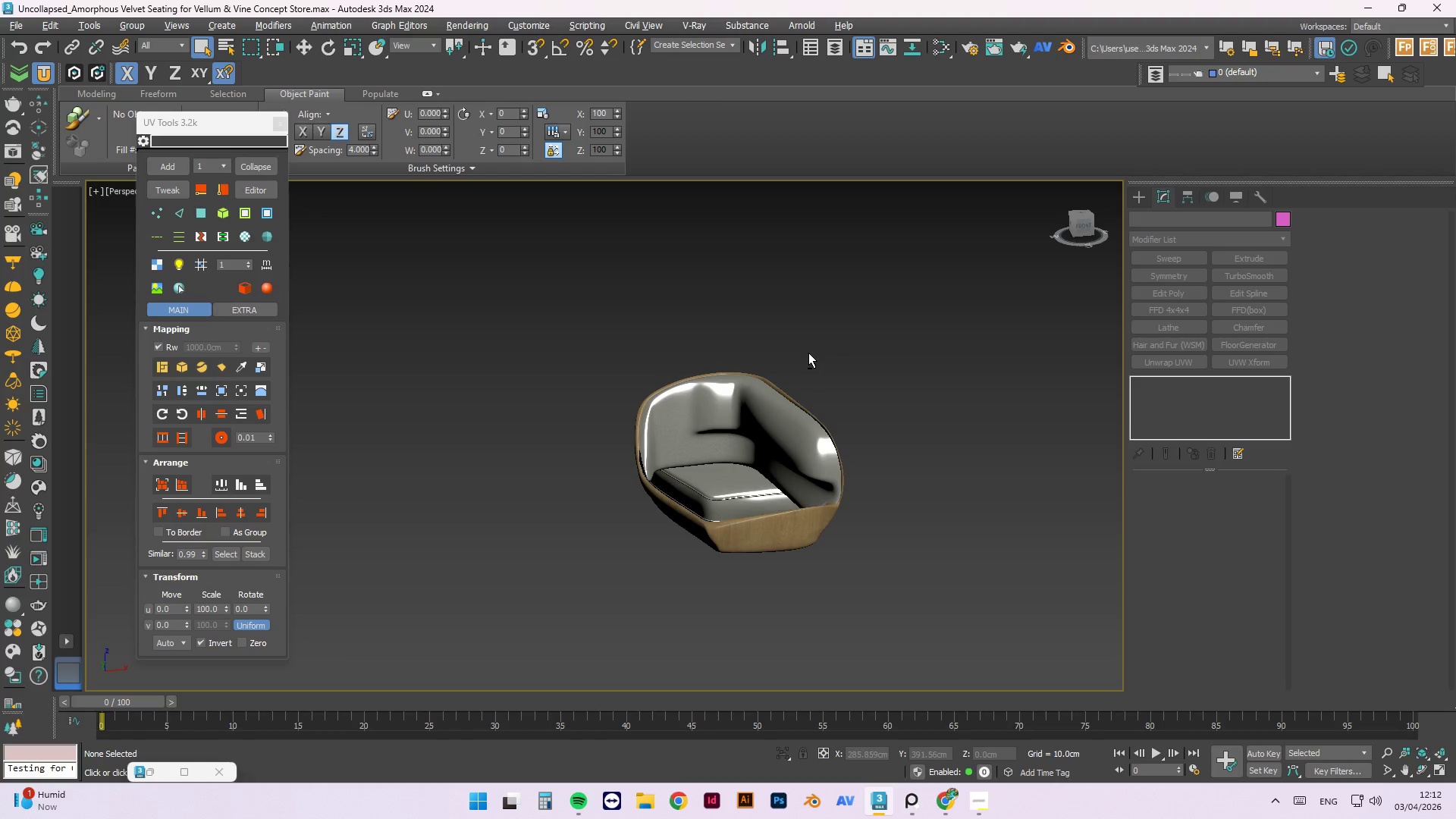 
hold_key(key=AltLeft, duration=1.3)
 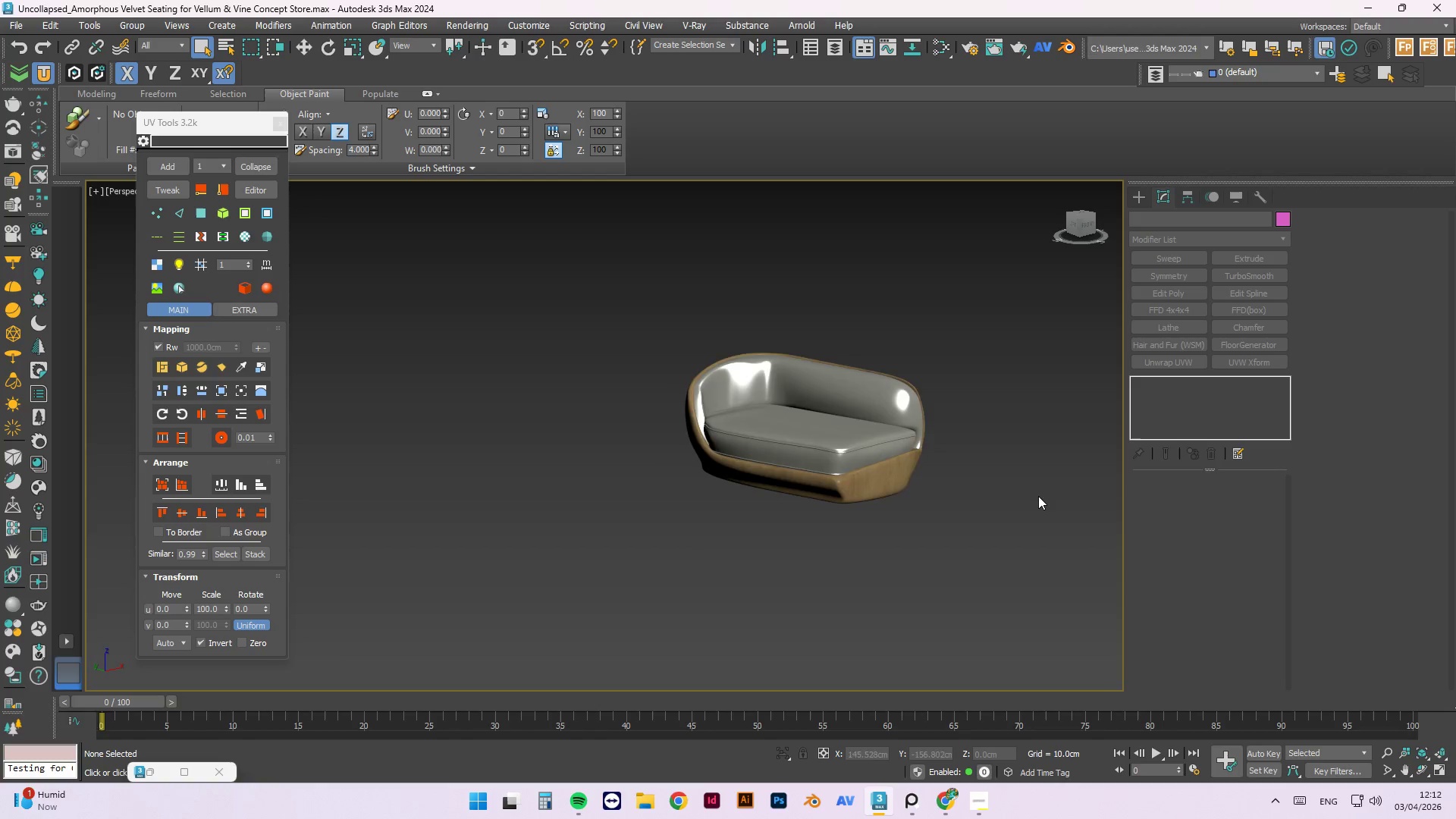 
scroll: coordinate [973, 340], scroll_direction: none, amount: 0.0
 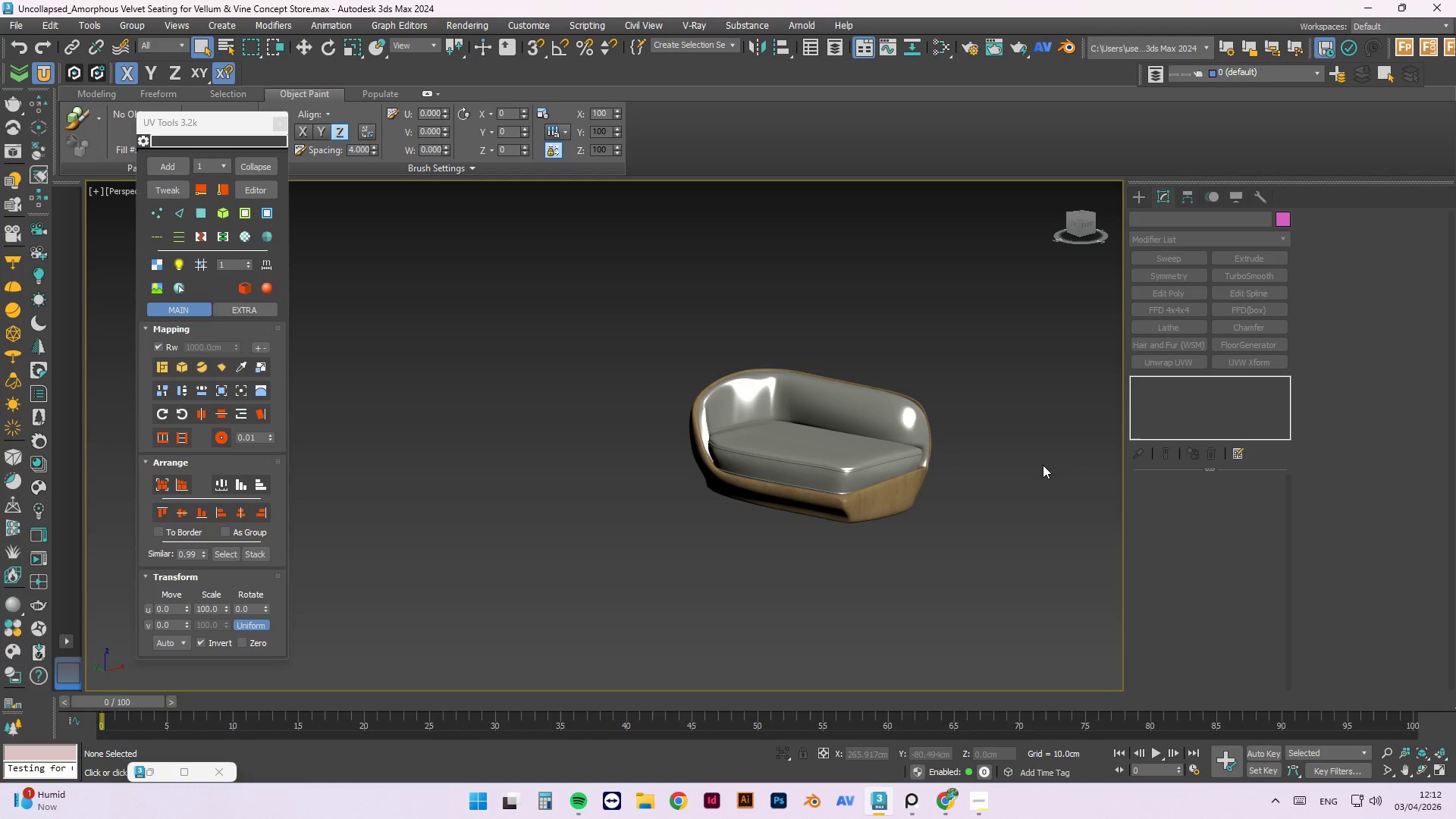 
hold_key(key=ControlLeft, duration=0.39)
 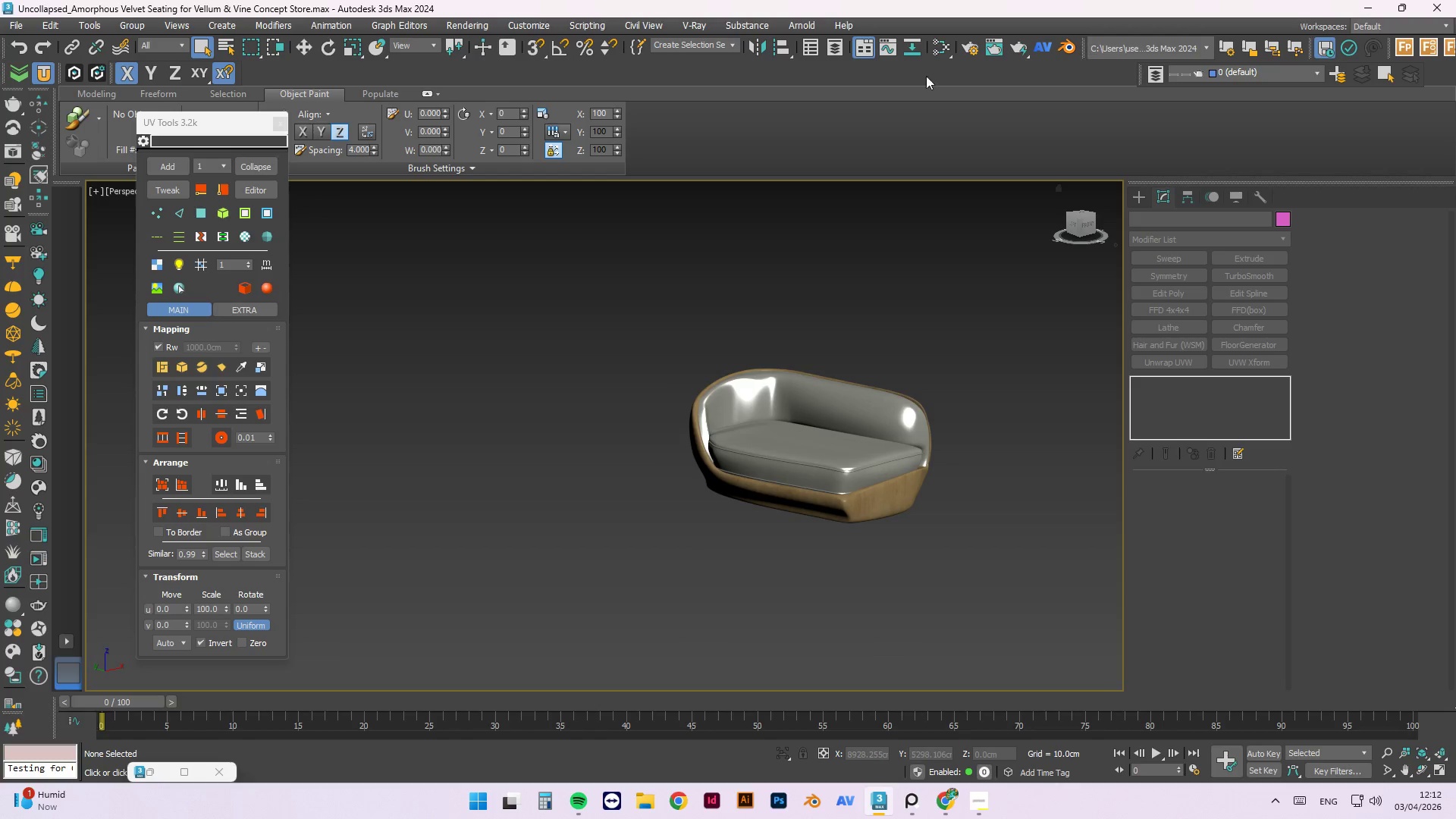 
mouse_move([819, 51])
 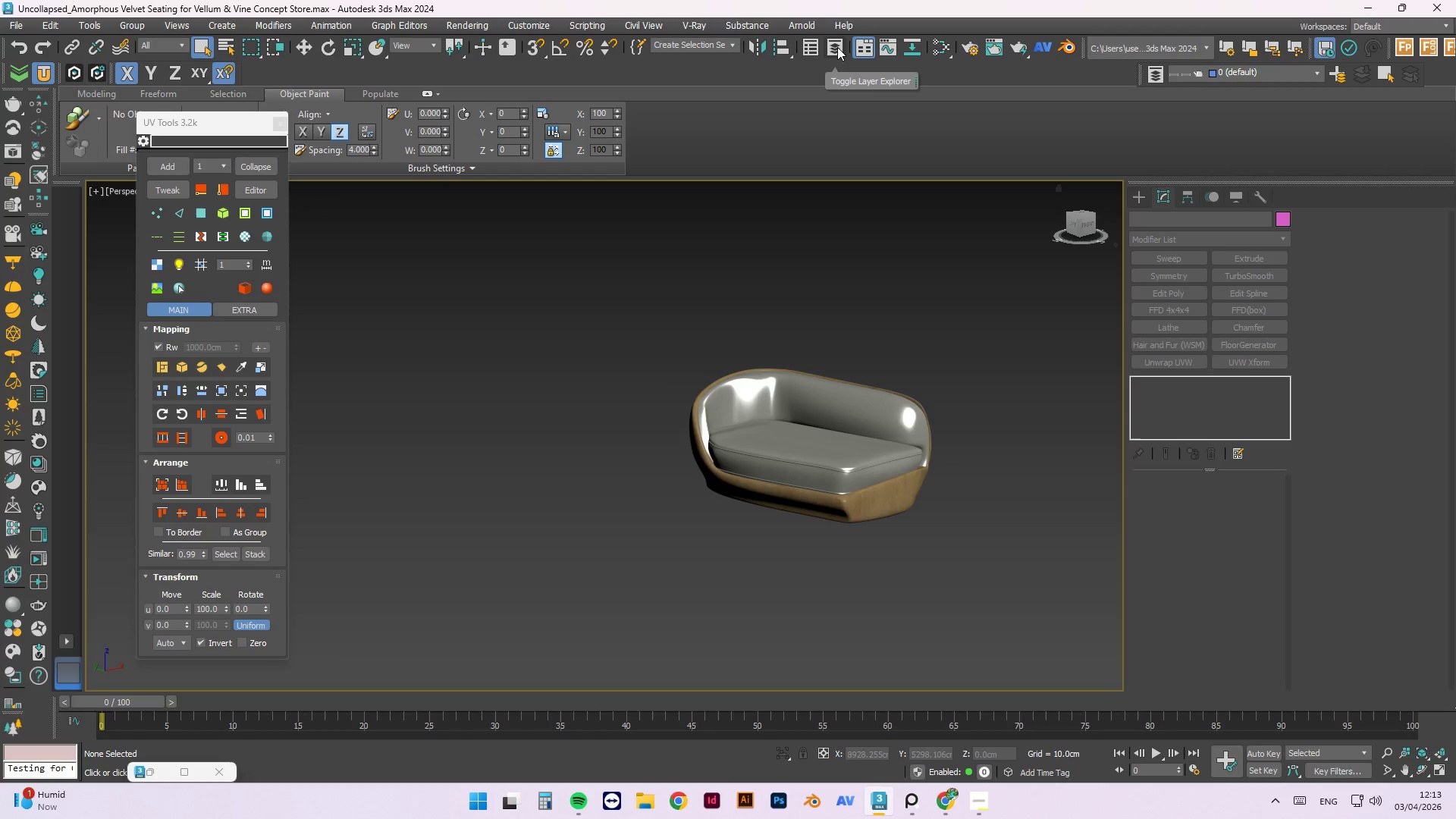 
left_click([837, 47])
 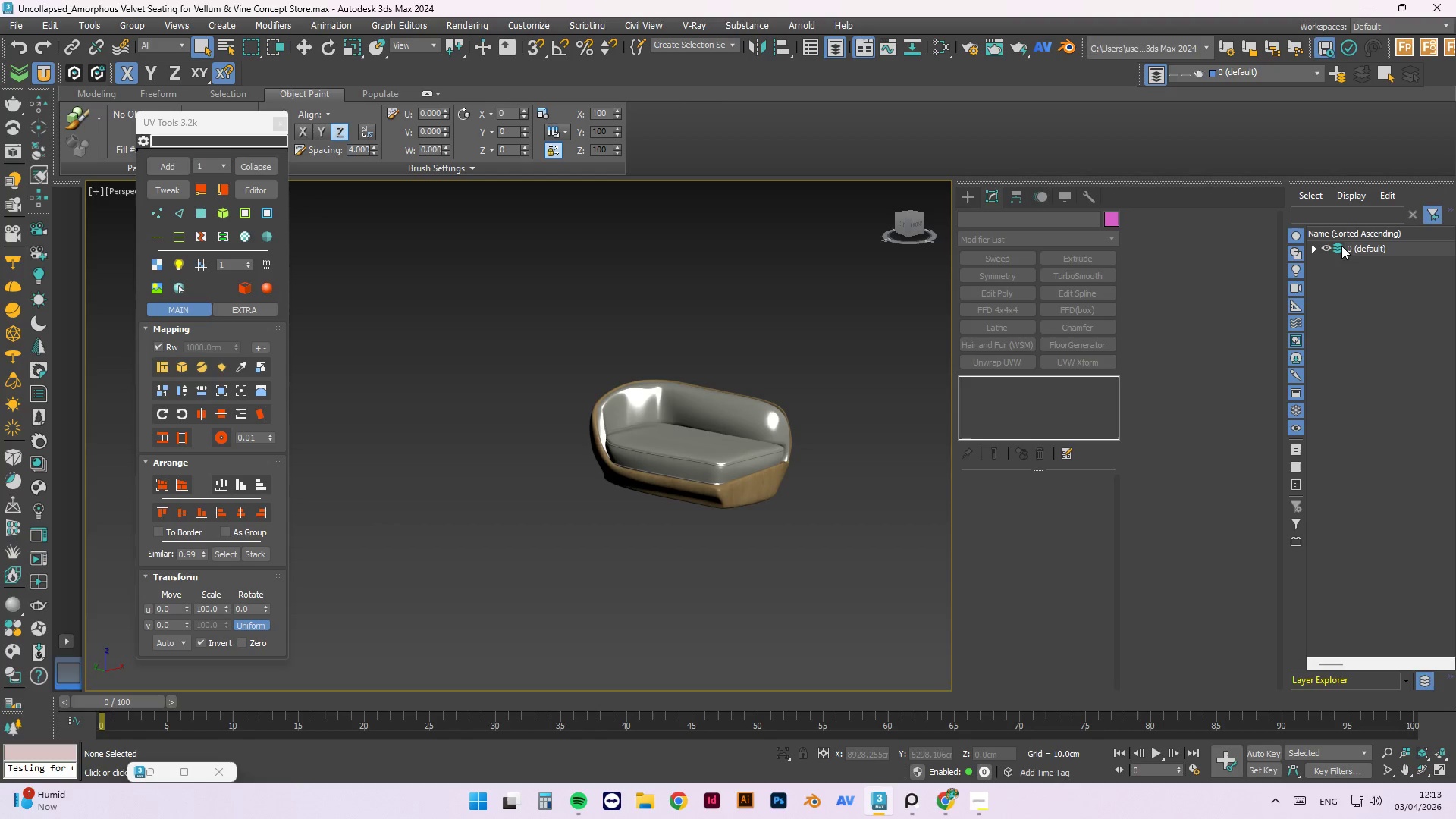 
wait(6.34)
 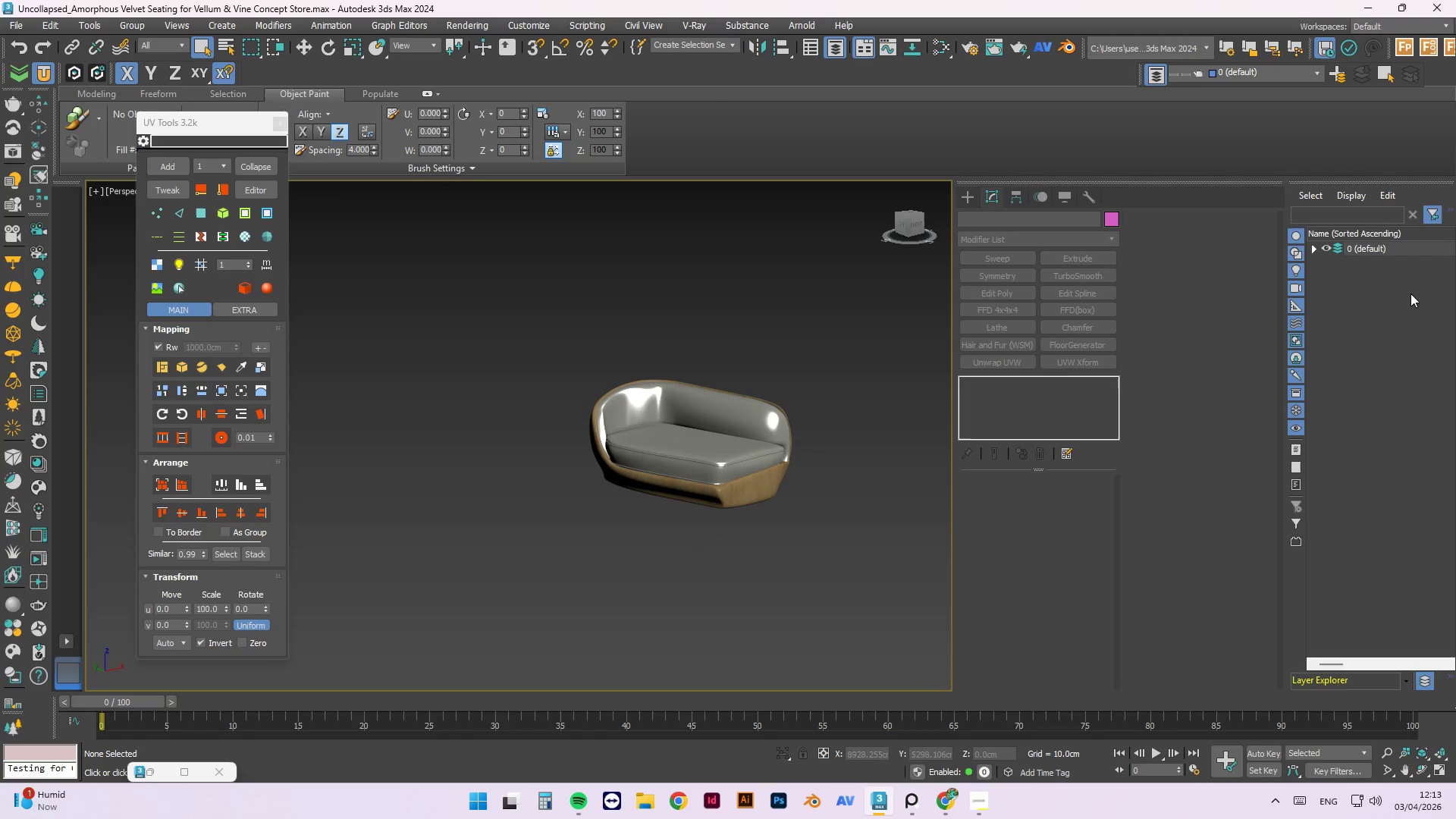 
right_click([1355, 250])
 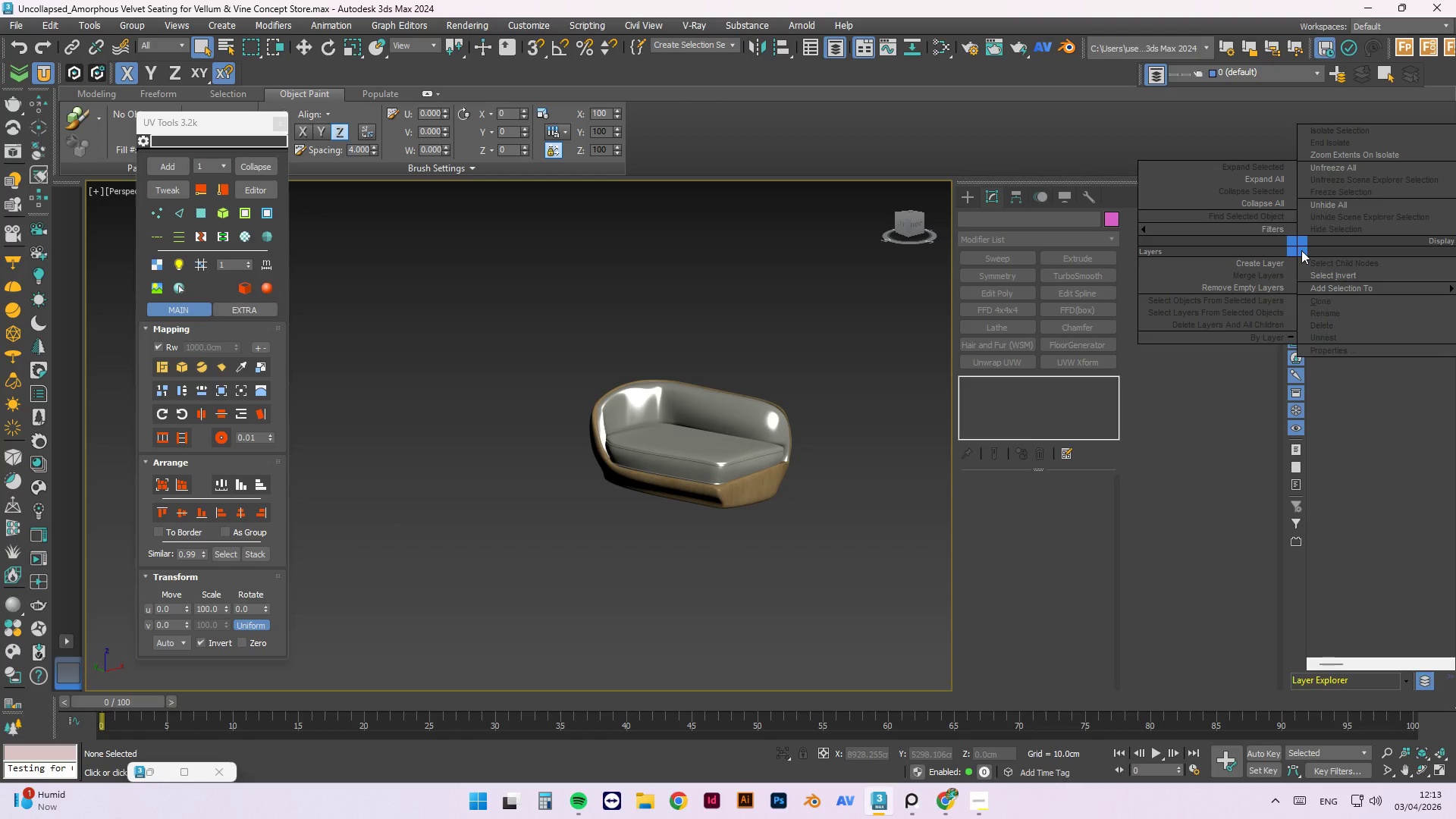 
left_click_drag(start_coordinate=[1268, 267], to_coordinate=[1322, 267])
 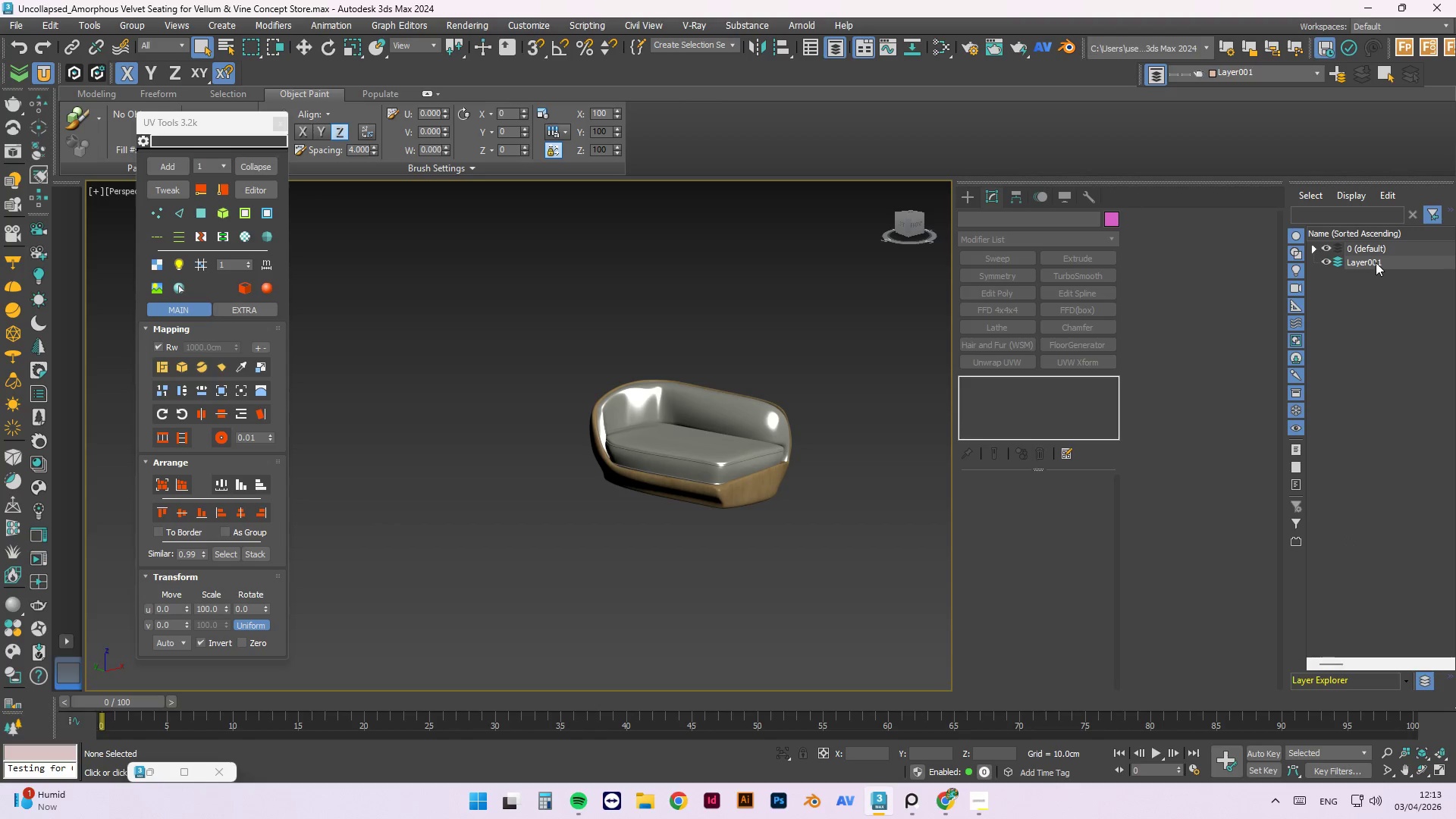 
right_click([1376, 262])
 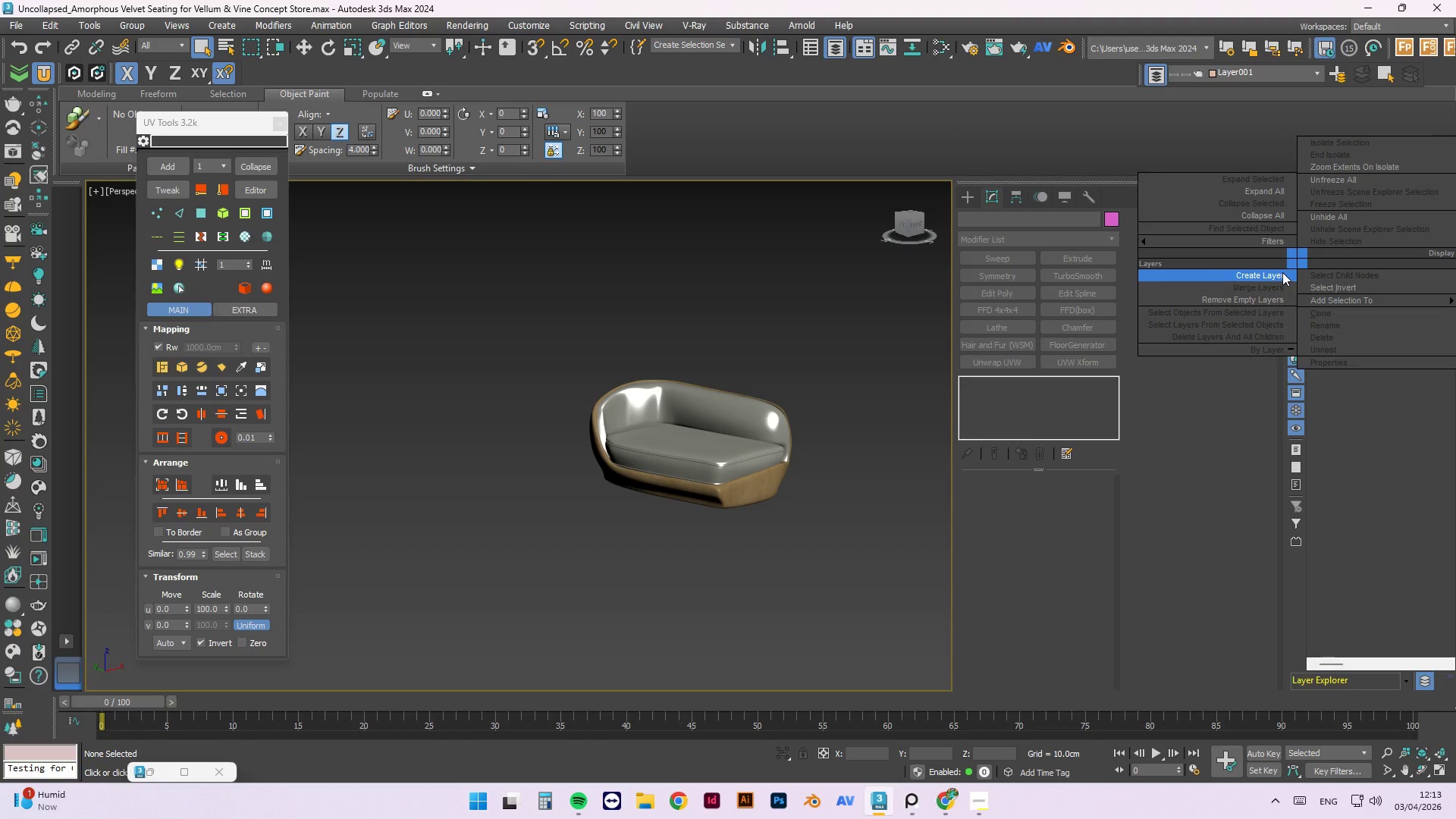 
wait(6.05)
 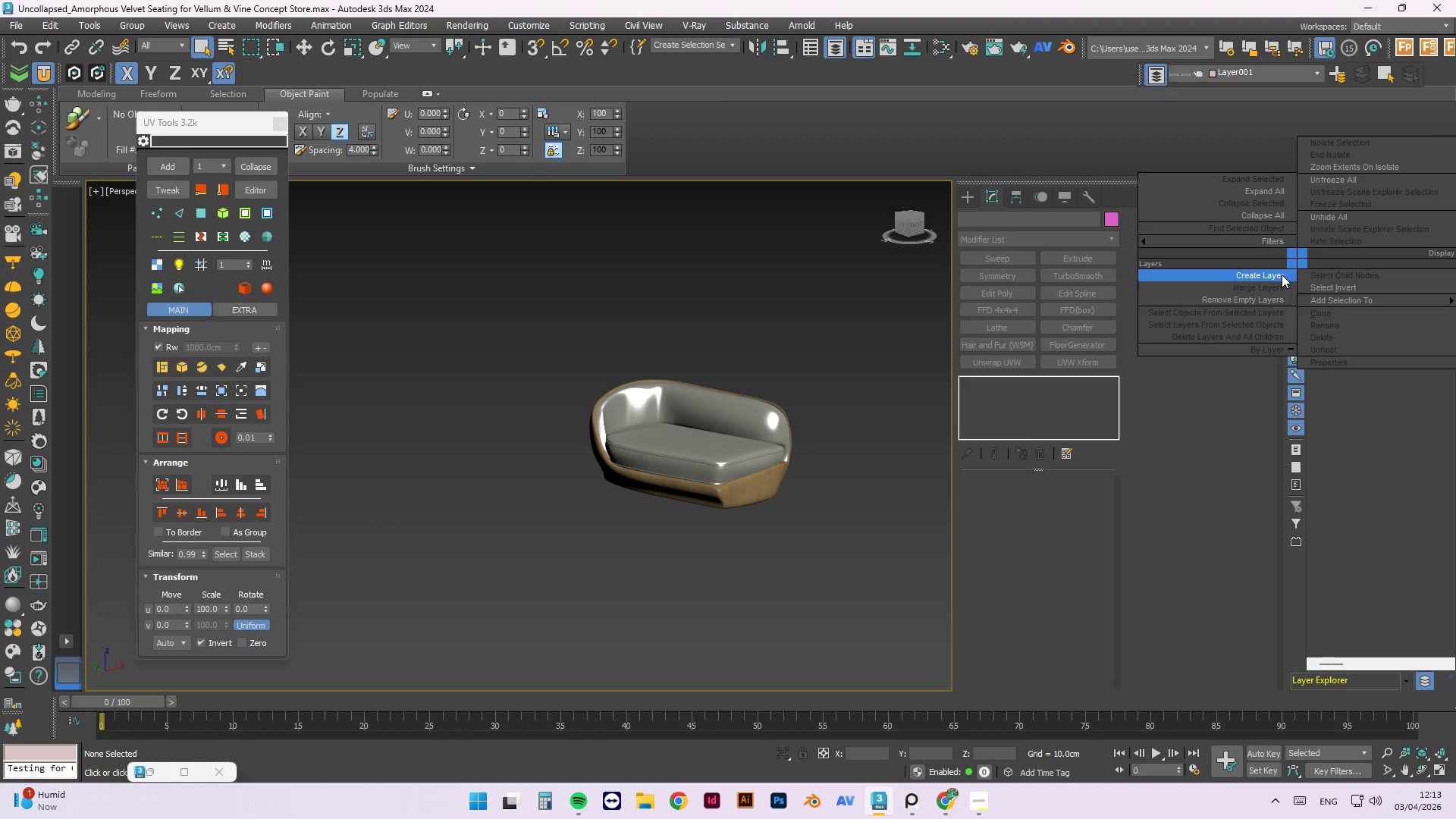 
left_click_drag(start_coordinate=[1362, 488], to_coordinate=[1436, 488])
 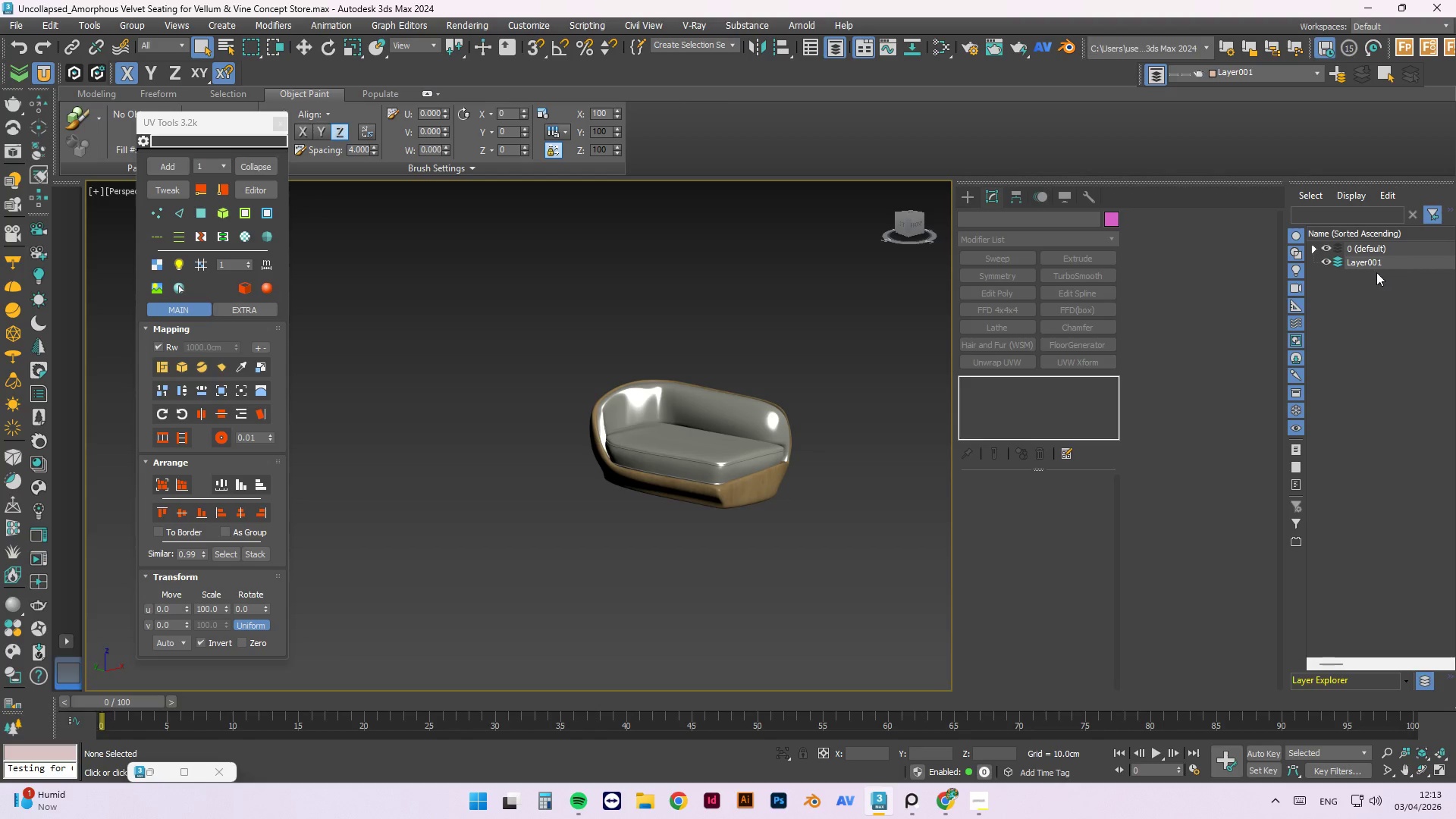 
left_click([1370, 265])
 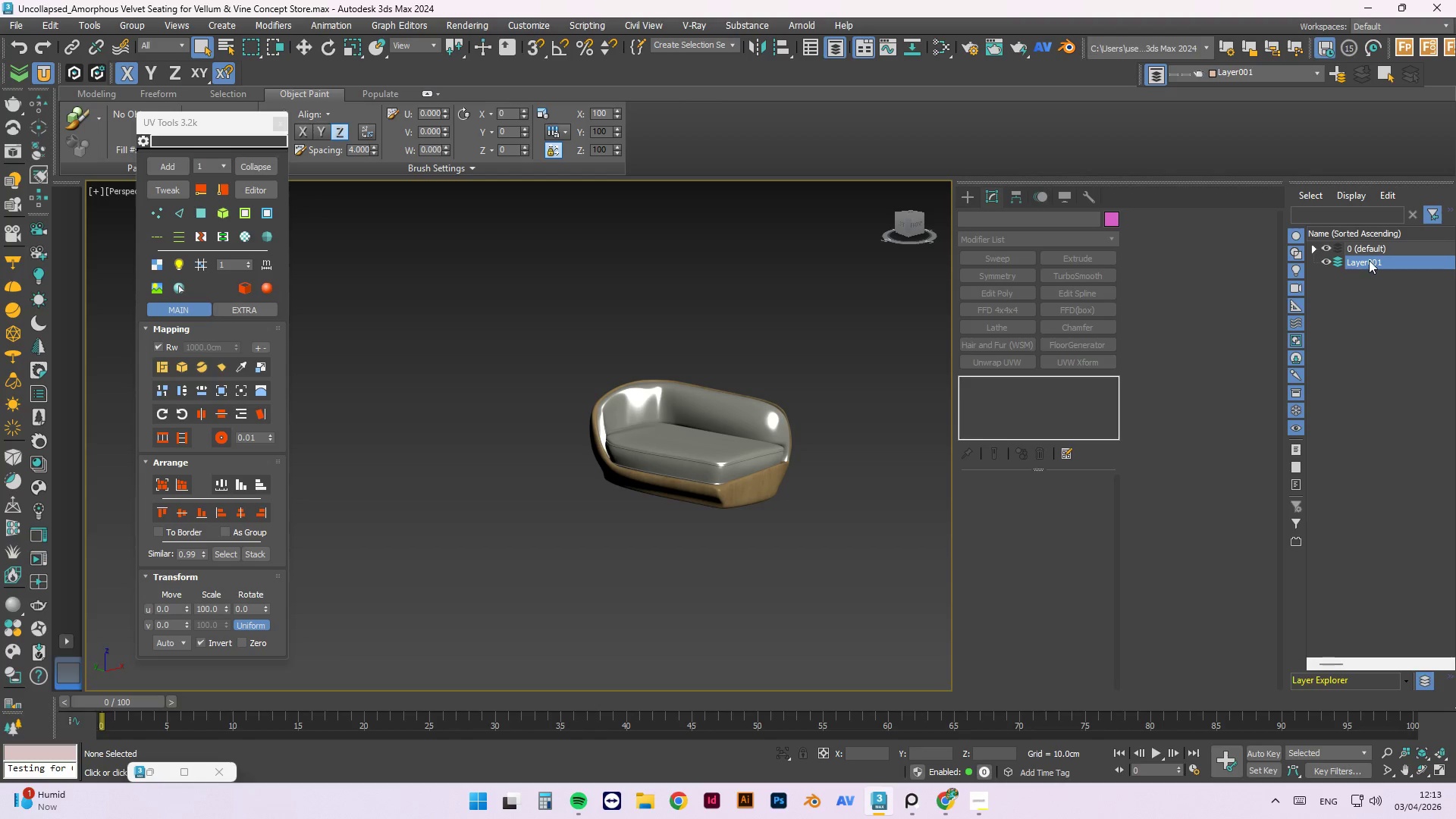 
right_click([1369, 260])
 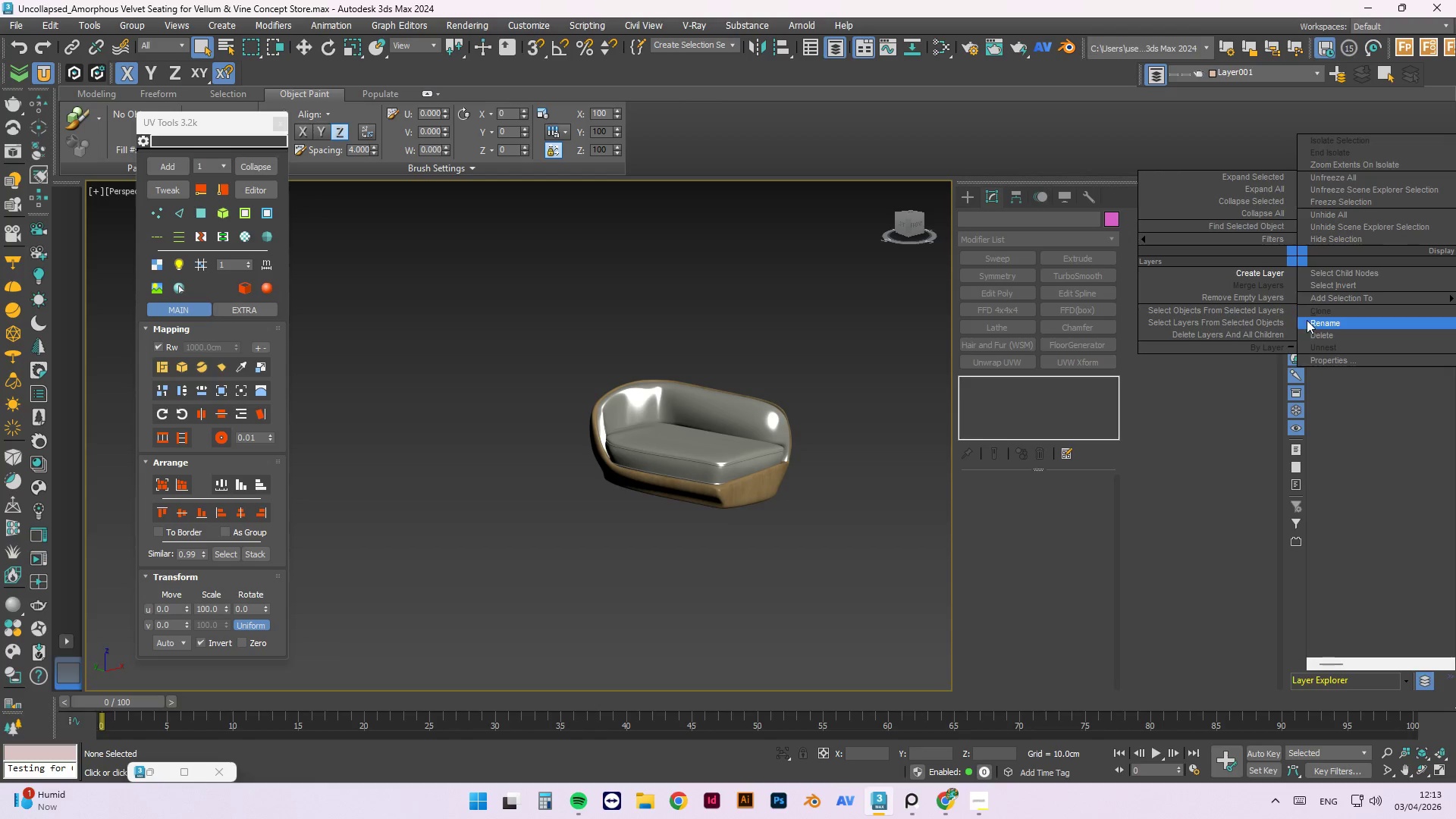 
left_click_drag(start_coordinate=[1307, 322], to_coordinate=[1374, 322])
 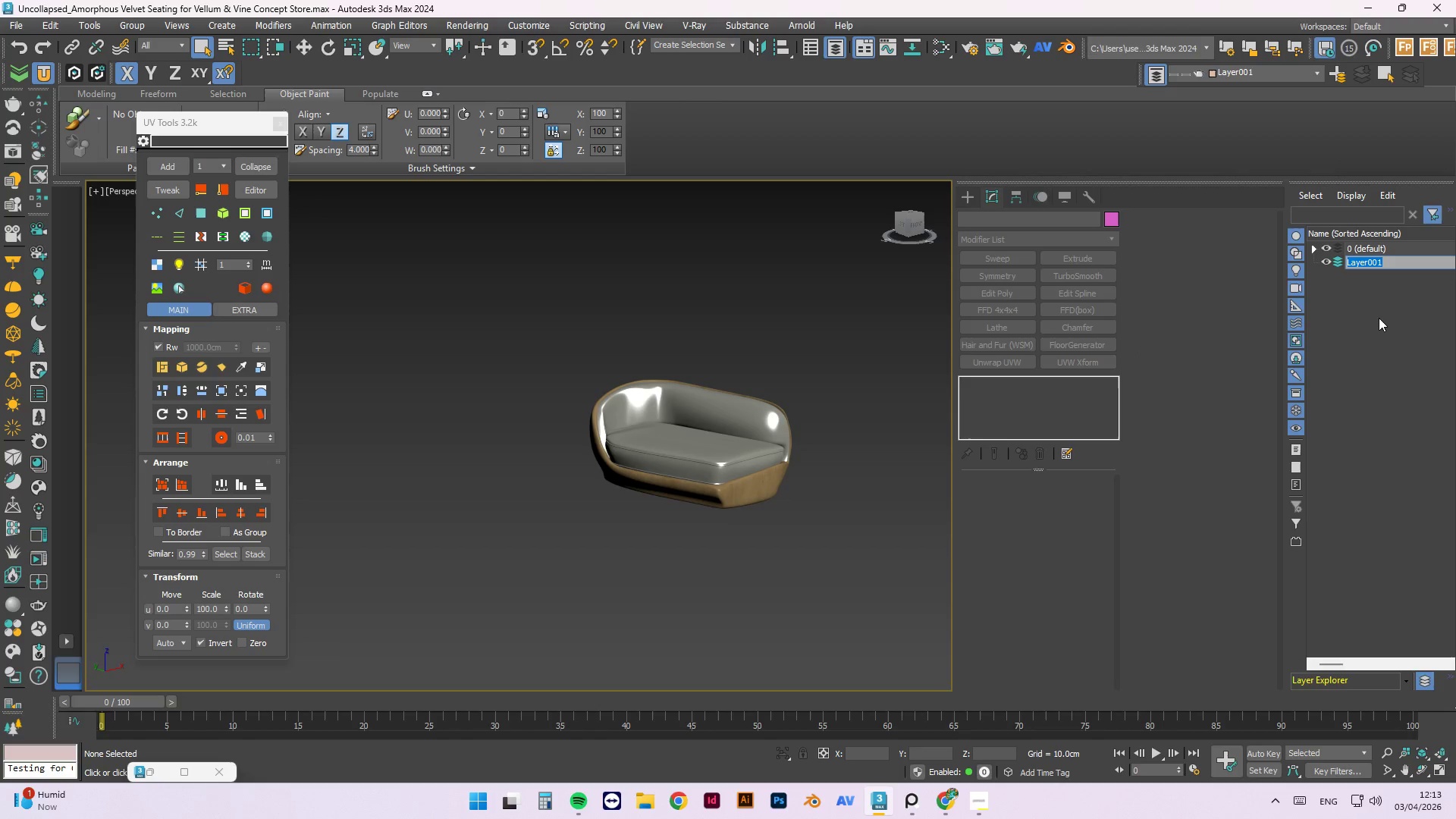 
type(Architecture)
 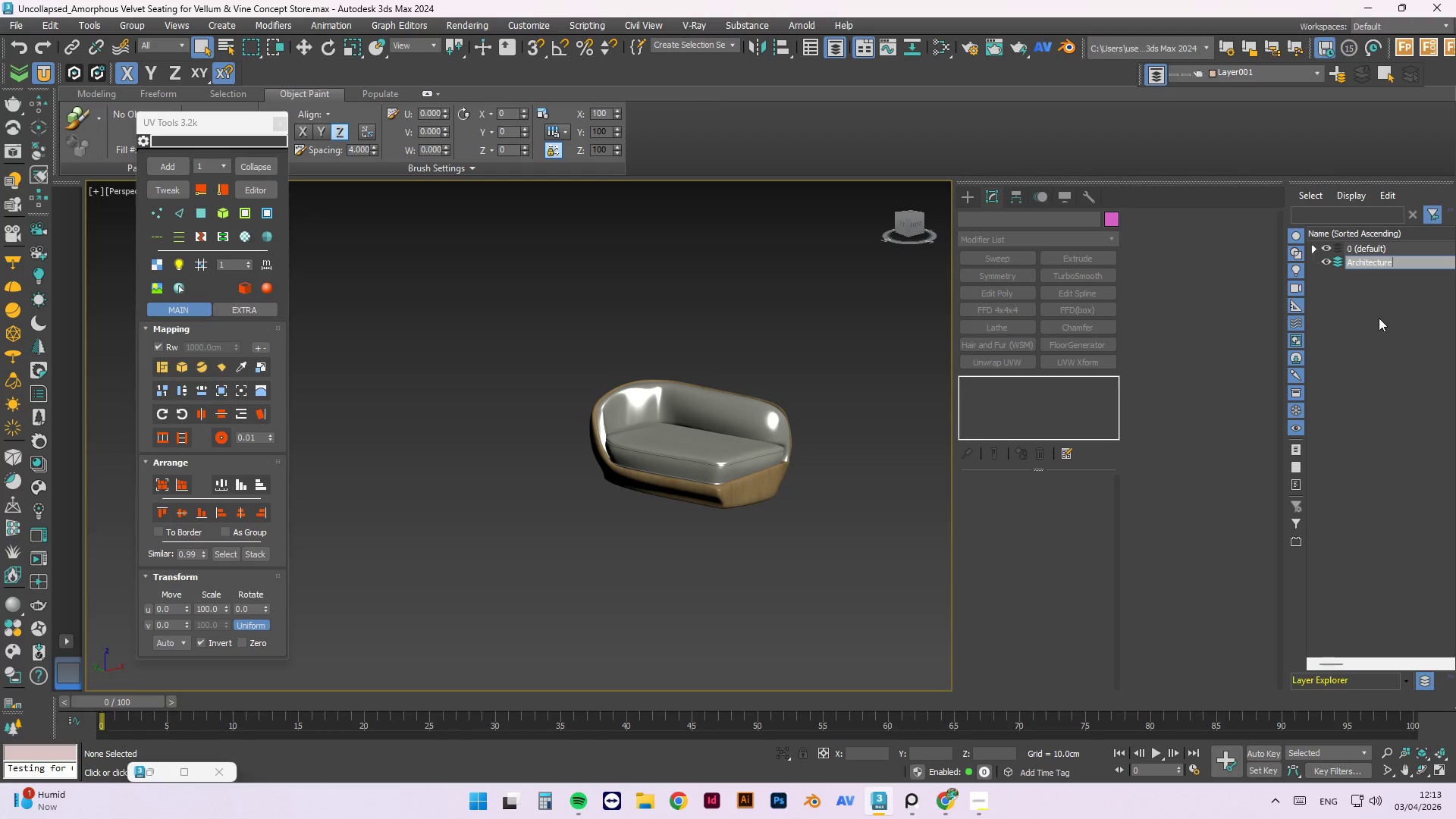 
key(Enter)
 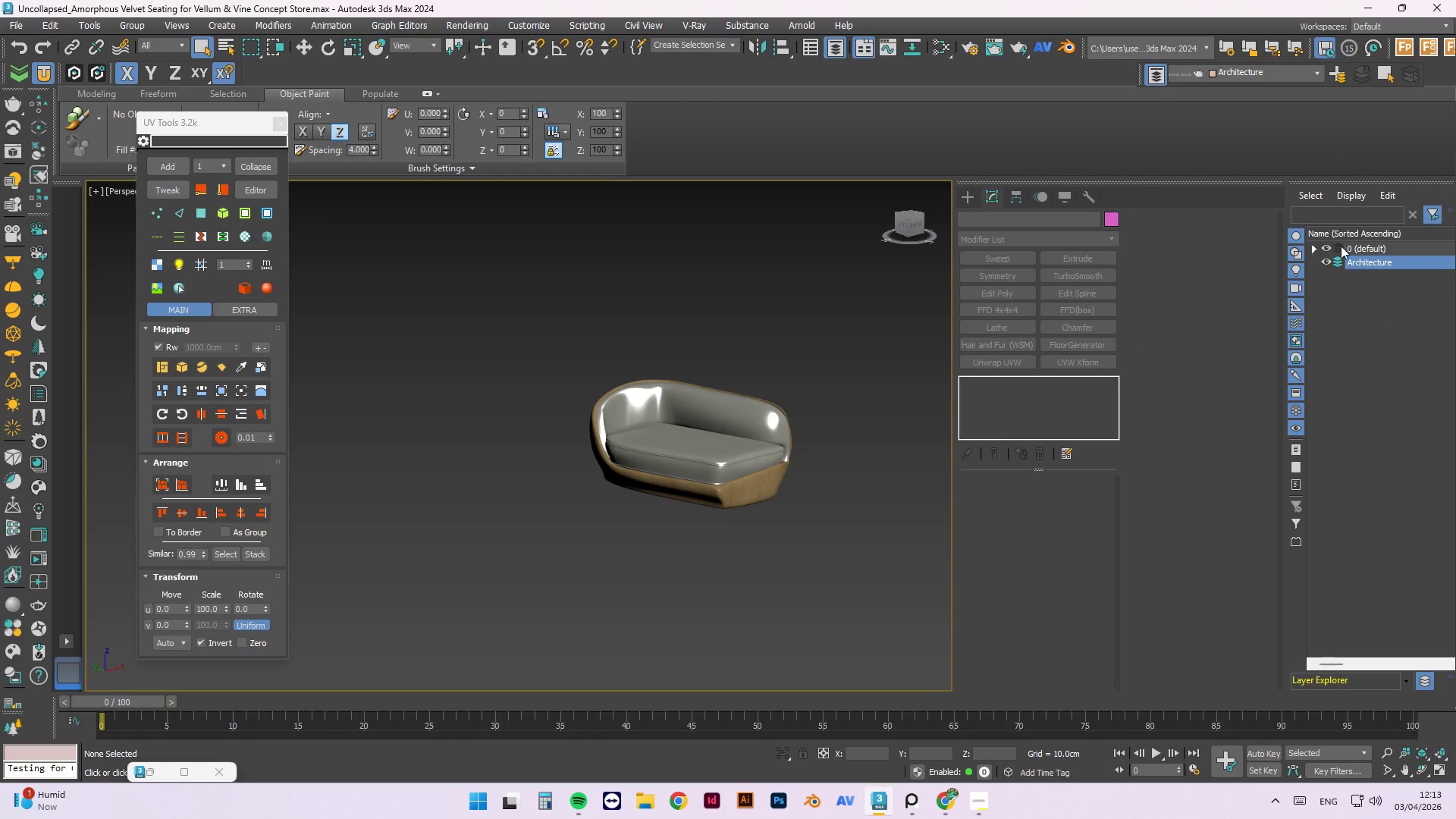 
right_click([1350, 259])
 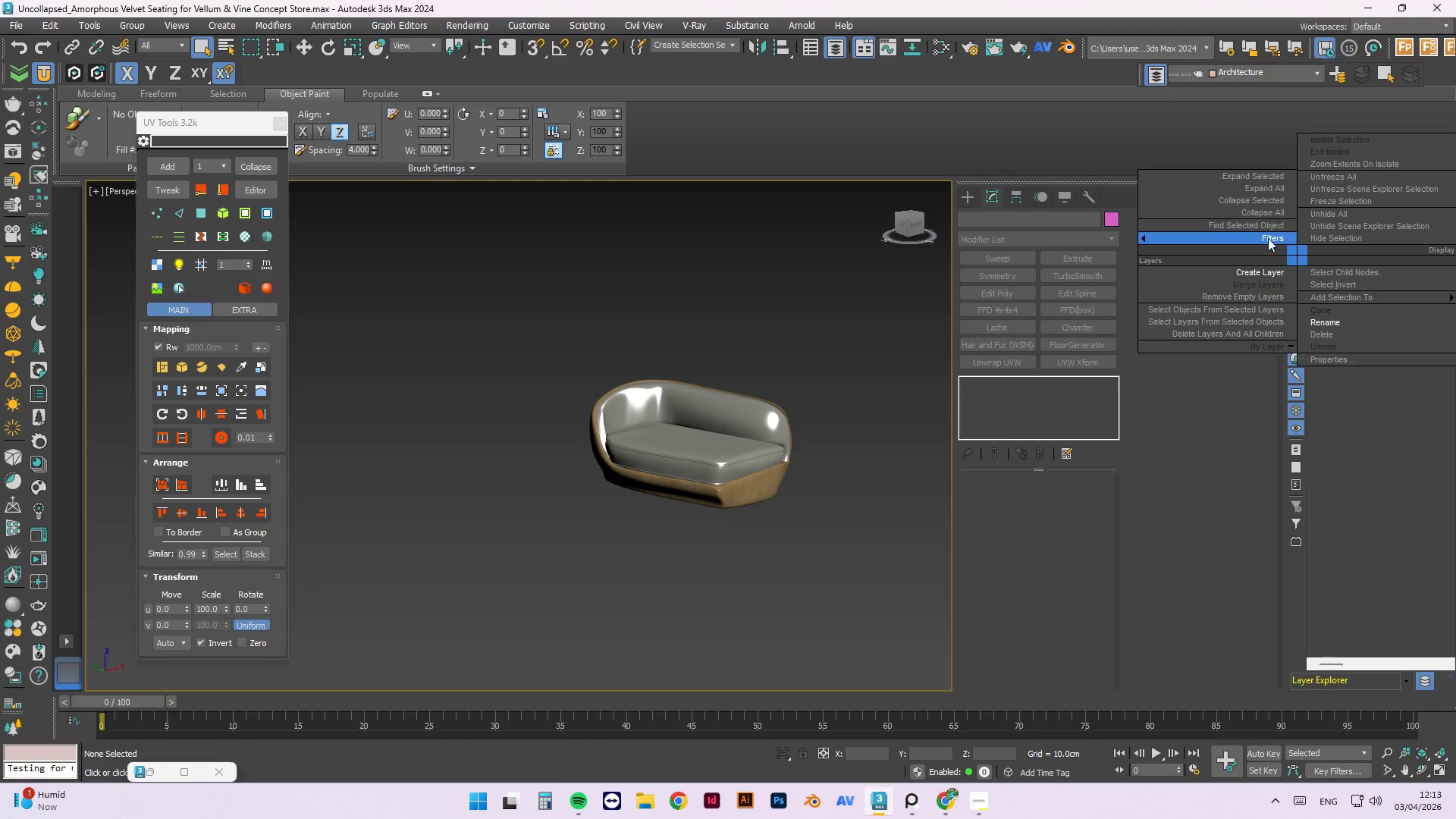 
left_click_drag(start_coordinate=[1263, 275], to_coordinate=[1311, 275])
 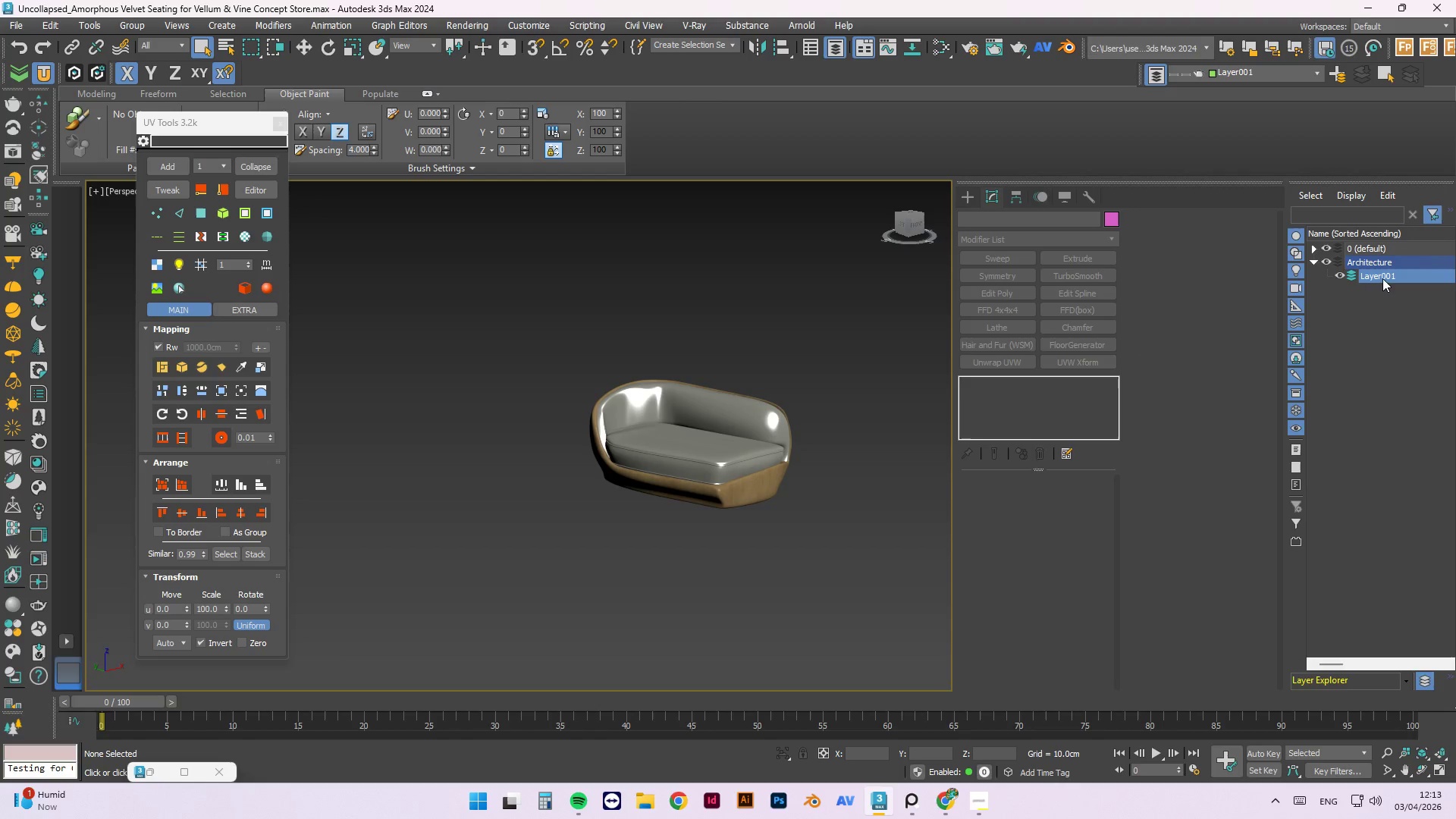 
right_click([1382, 278])
 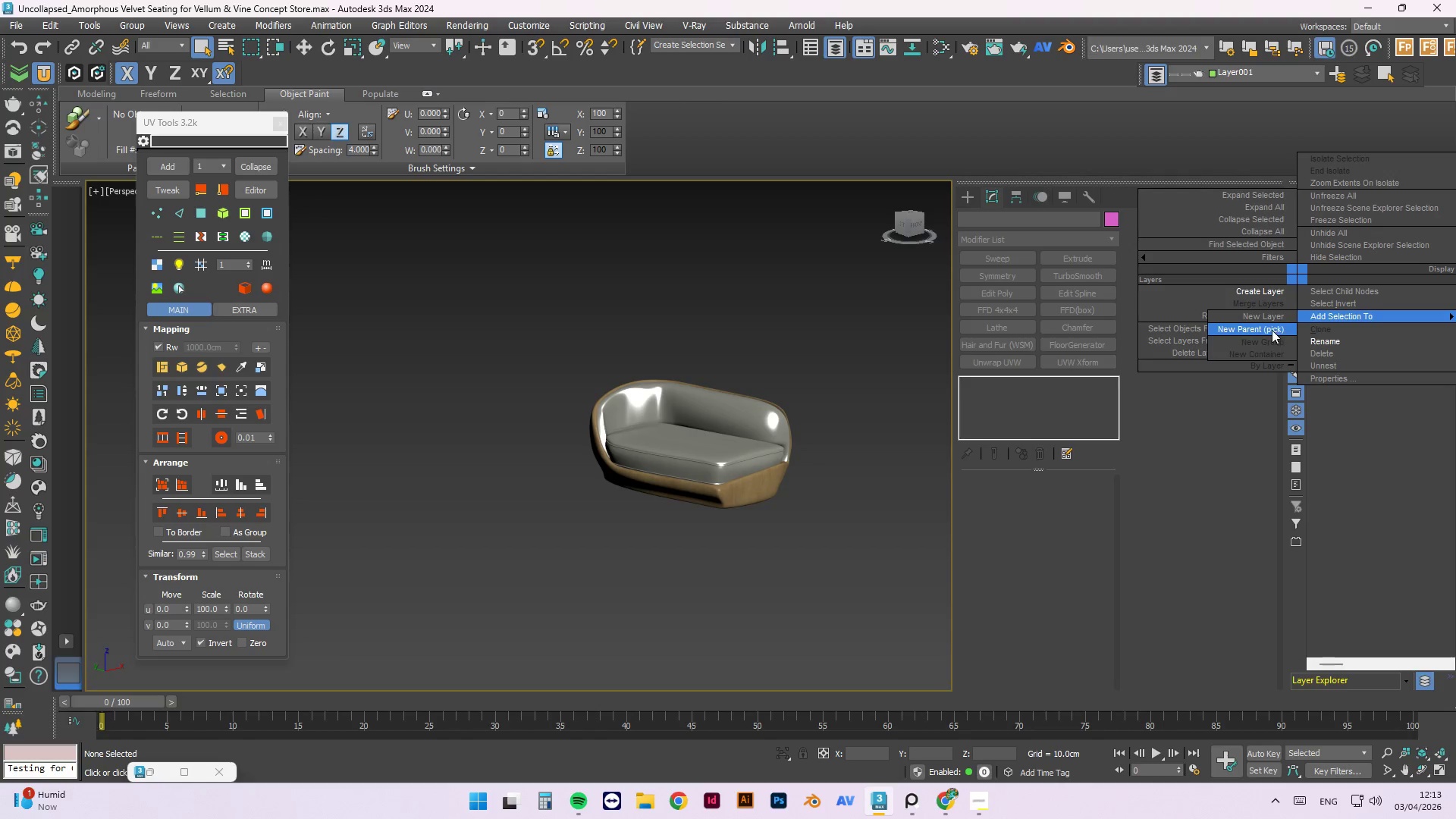 
left_click_drag(start_coordinate=[1270, 316], to_coordinate=[1351, 316])
 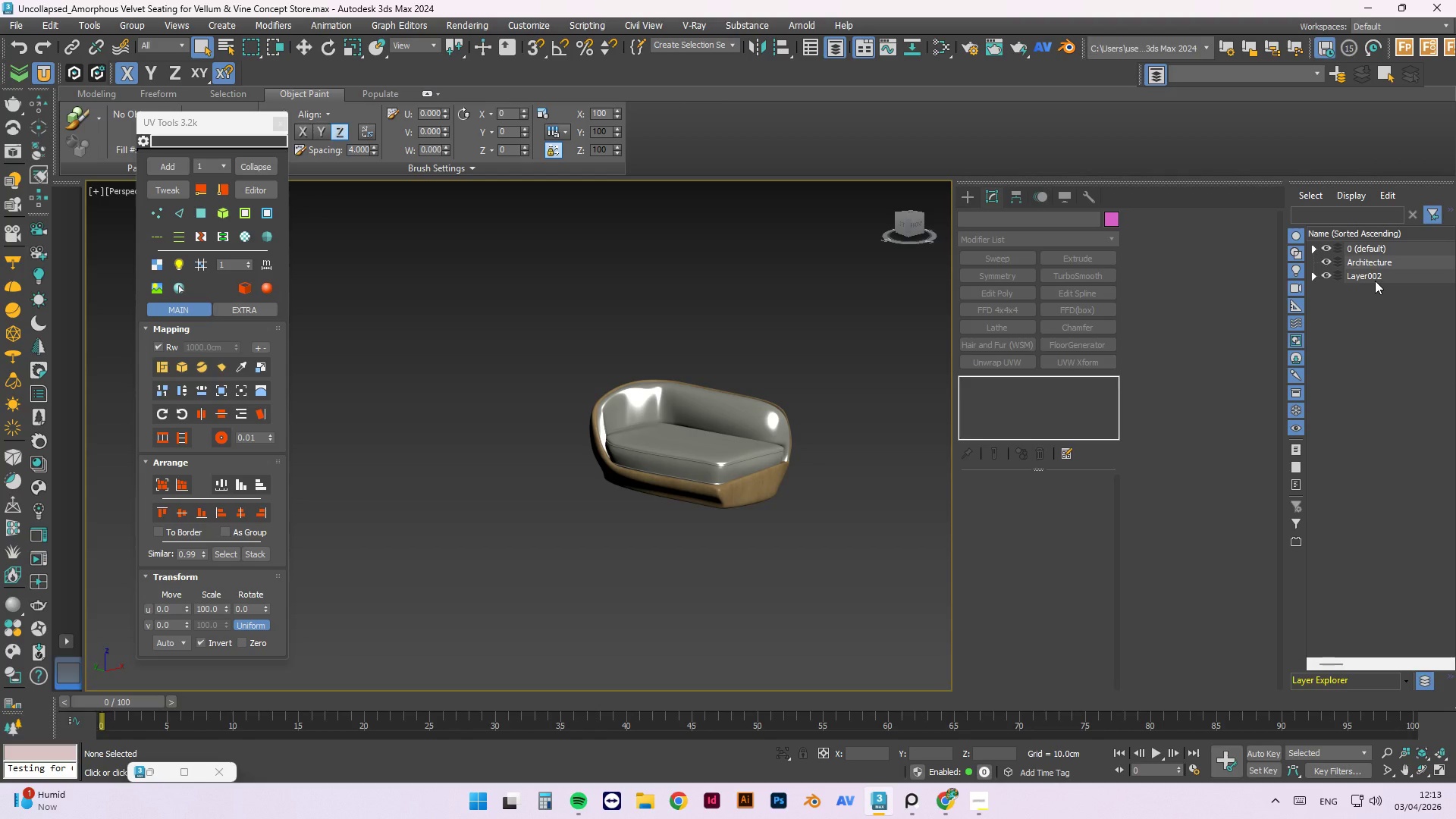 
right_click([1374, 277])
 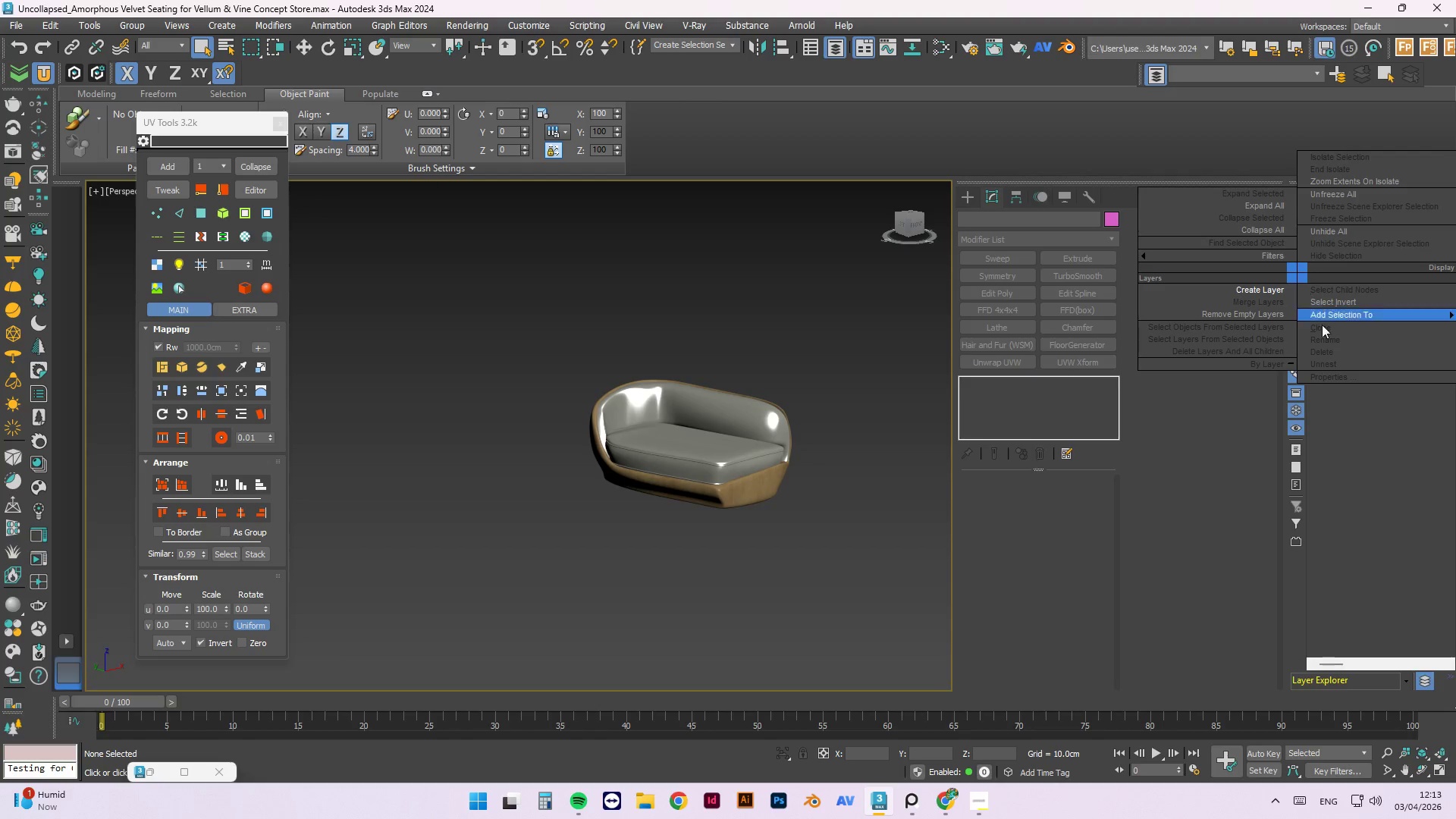 
left_click_drag(start_coordinate=[1345, 410], to_coordinate=[1417, 410])
 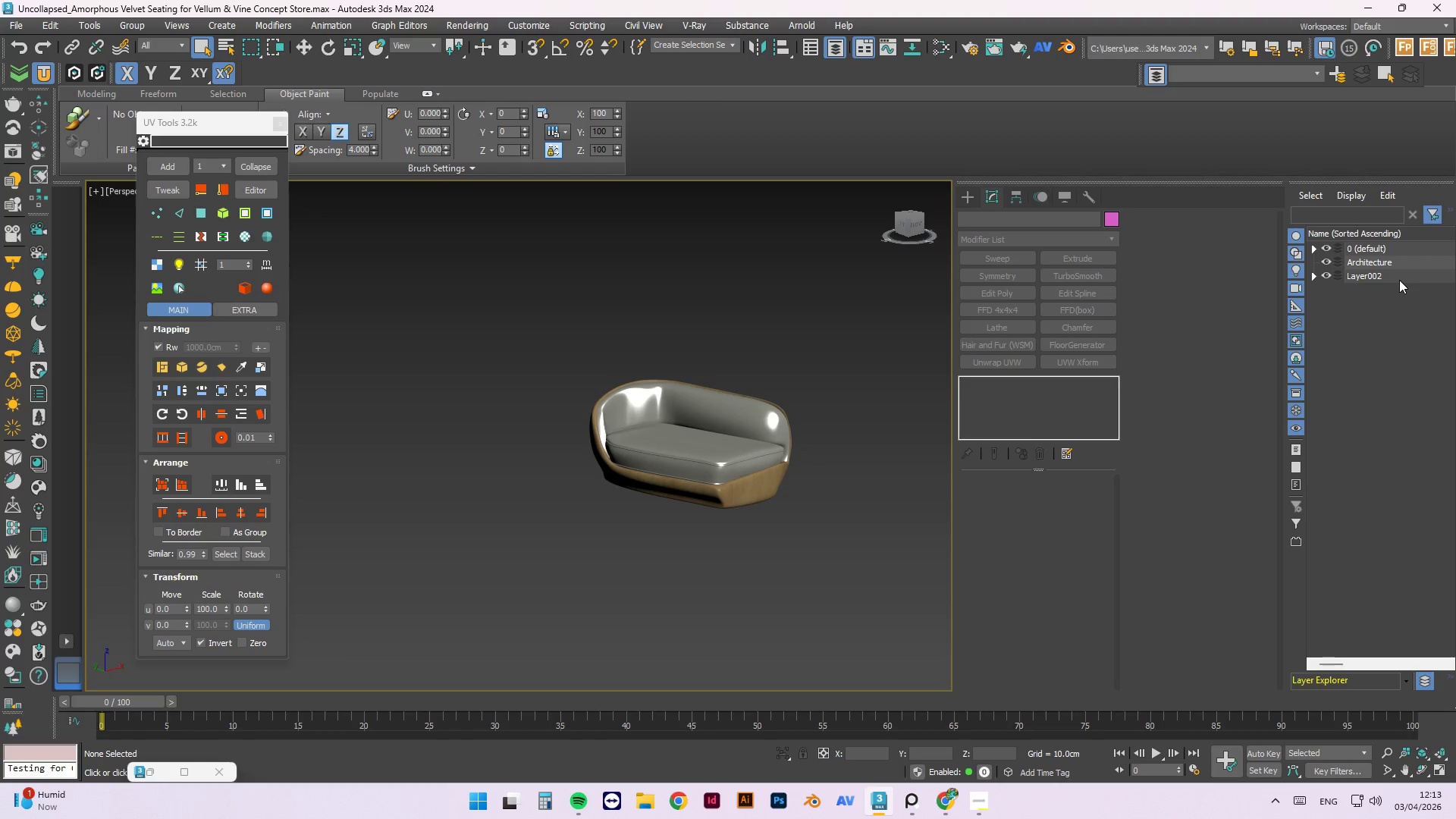 
left_click([1399, 279])
 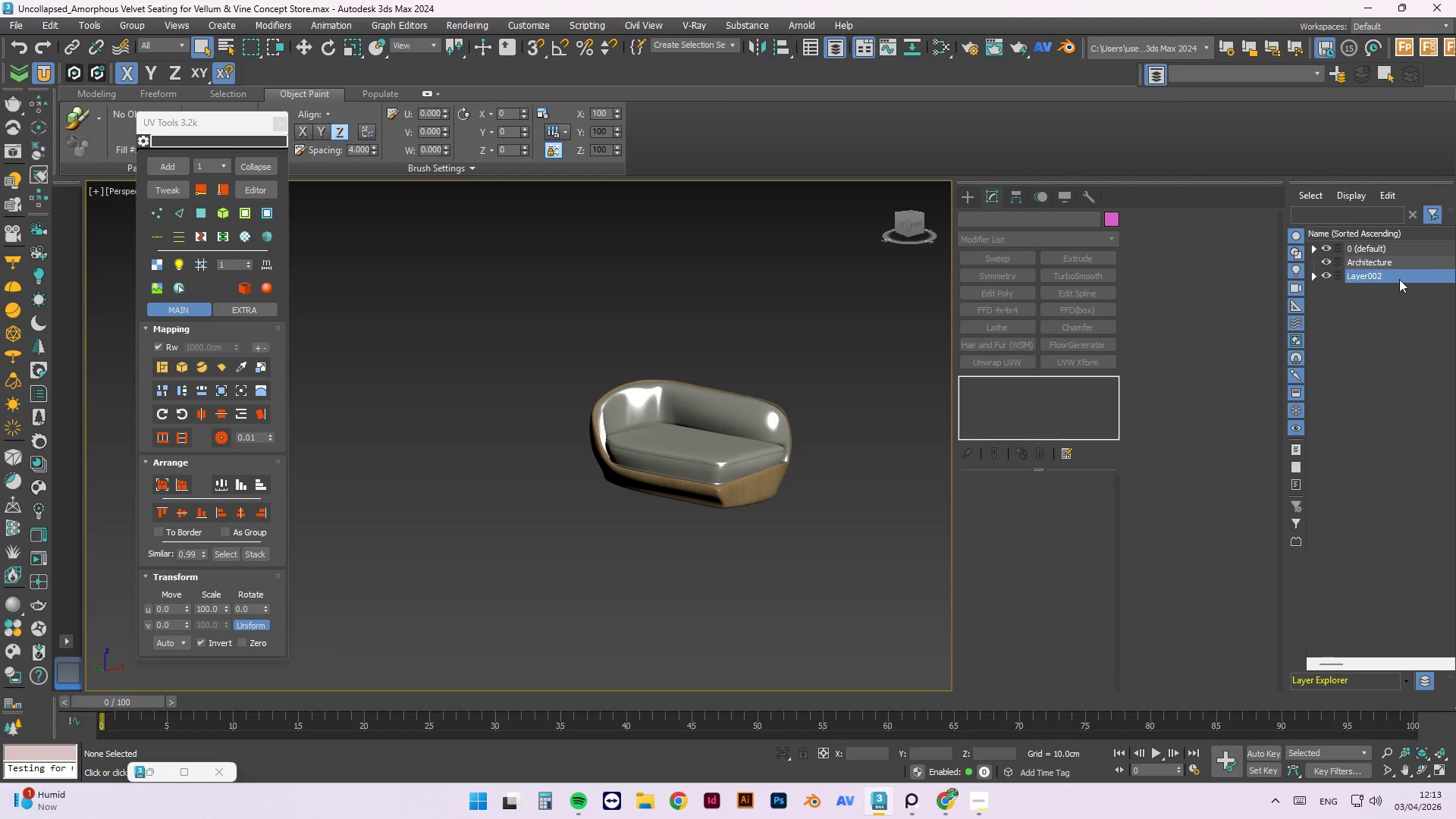 
right_click([1399, 279])
 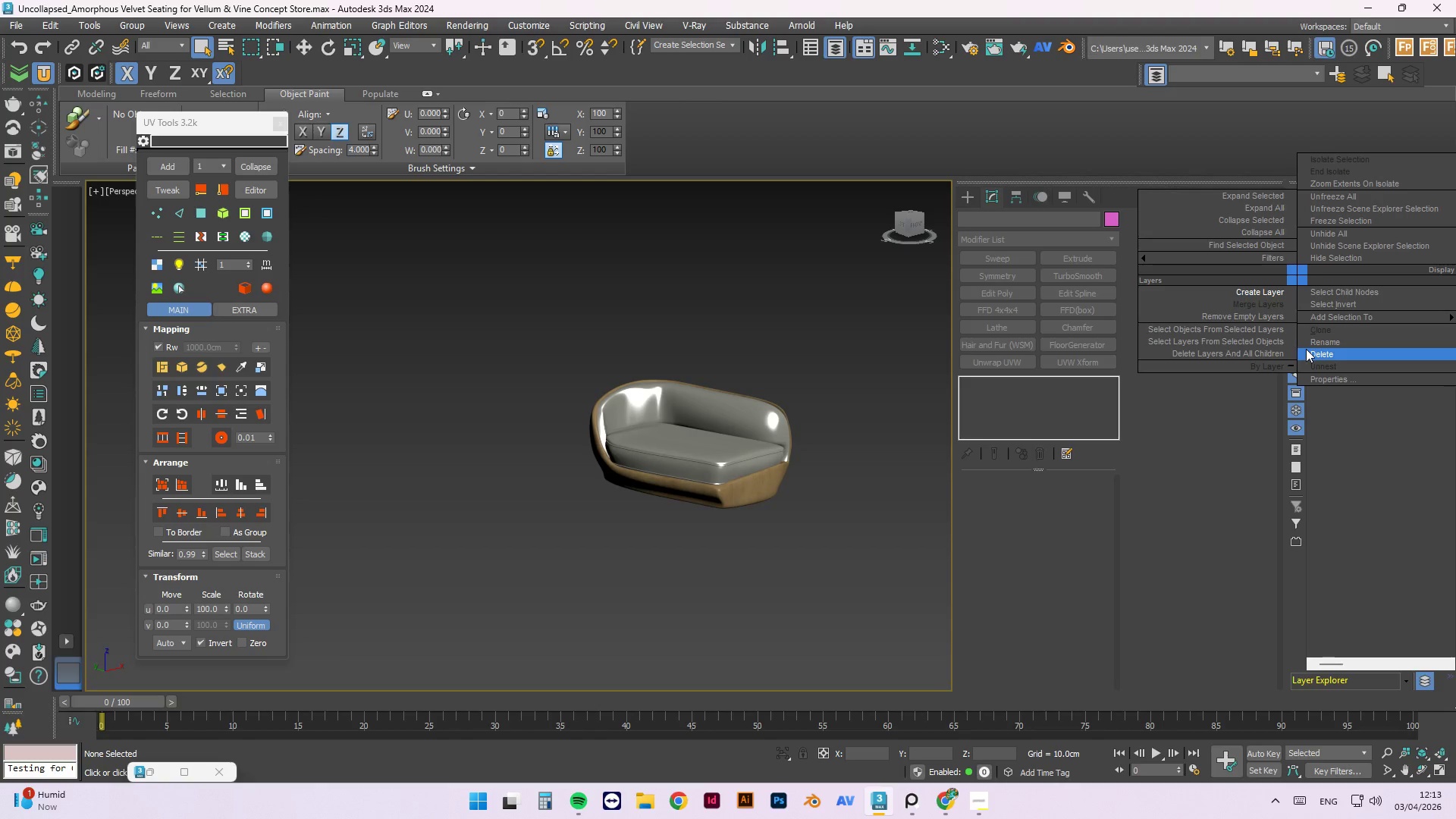 
left_click_drag(start_coordinate=[1313, 344], to_coordinate=[1410, 344])
 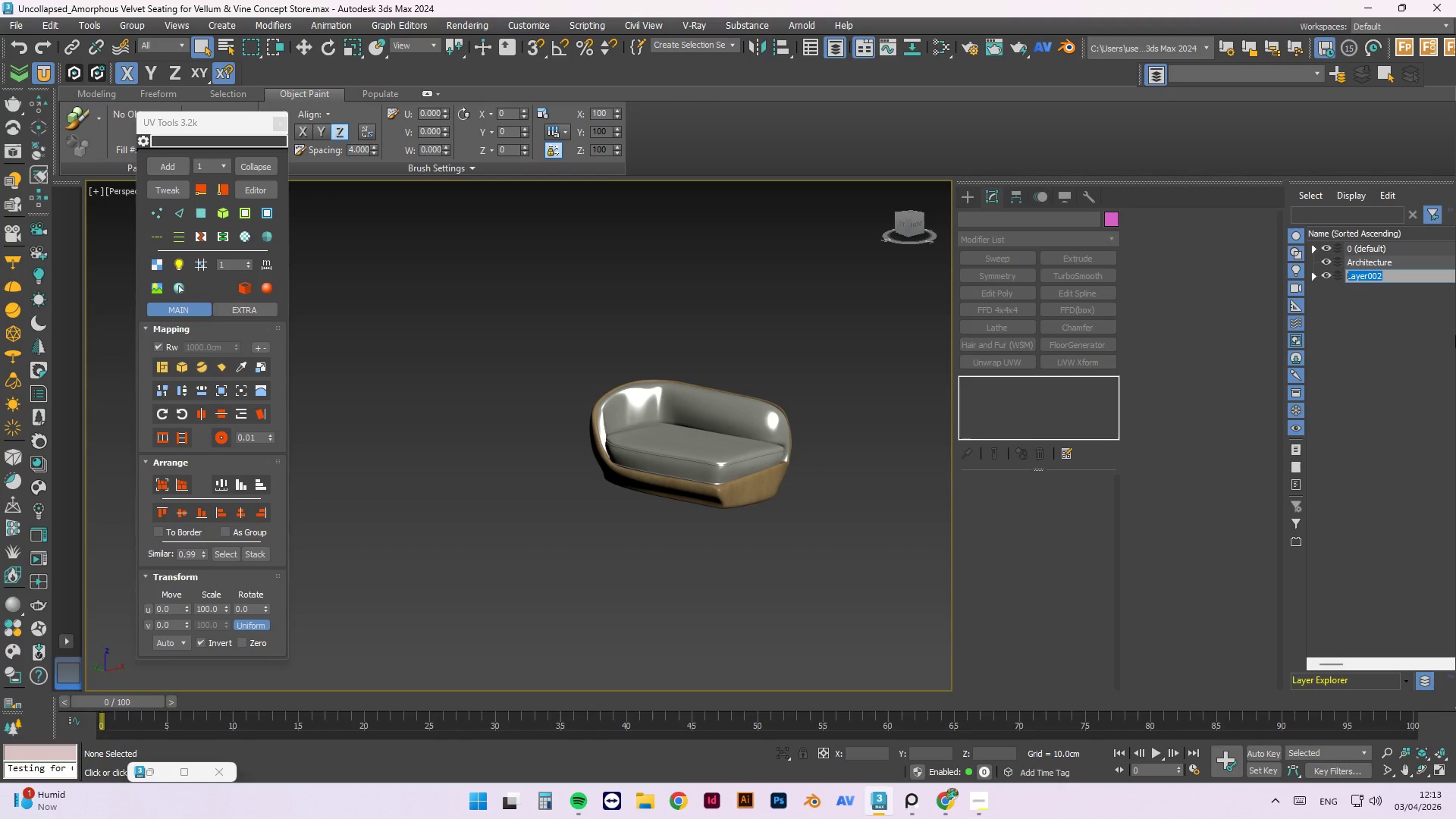 
wait(5.39)
 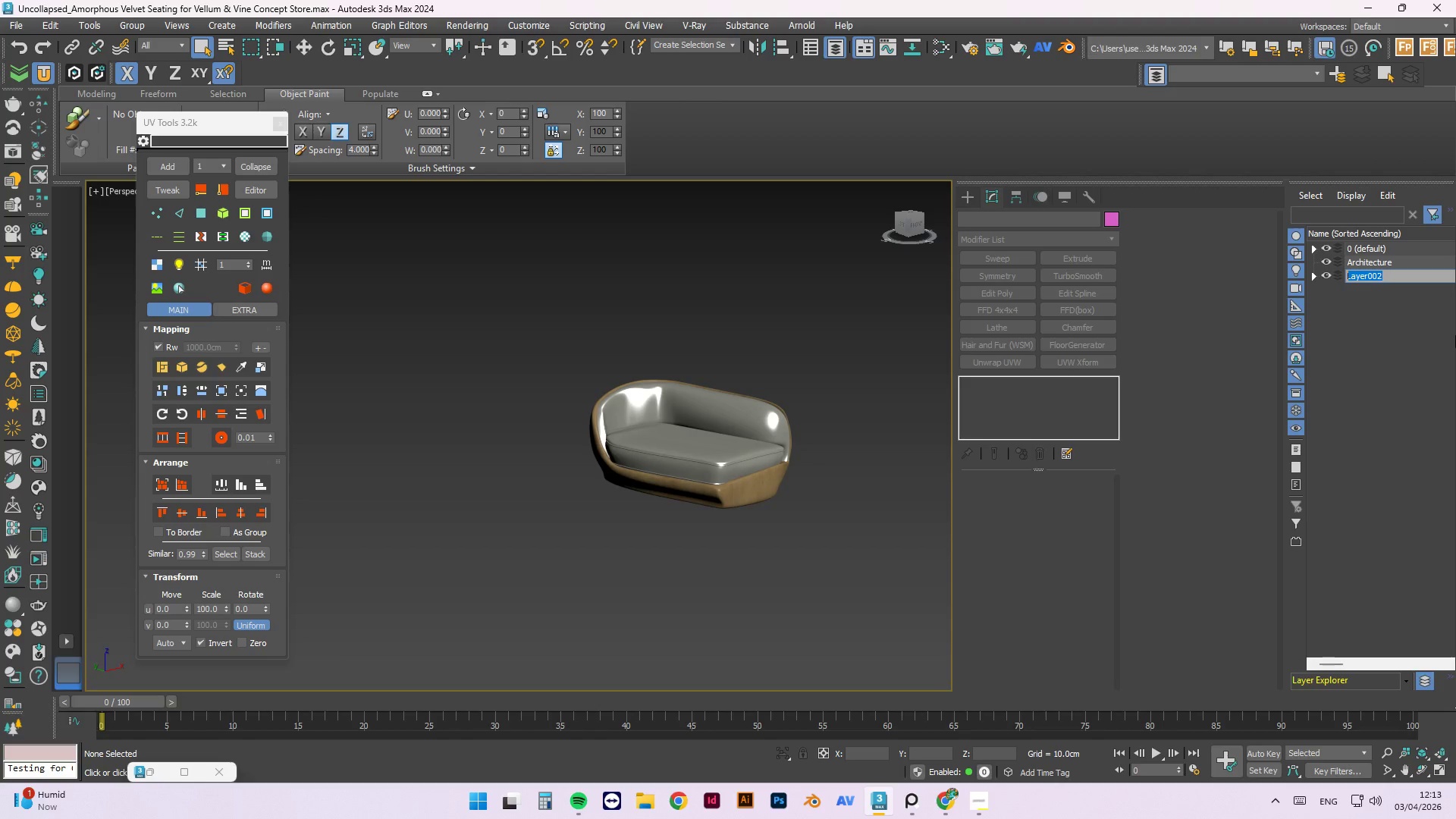 
type(dES)
key(Backspace)
key(Backspace)
key(Backspace)
type(fU)
key(Backspace)
key(Backspace)
type(Furniture)
 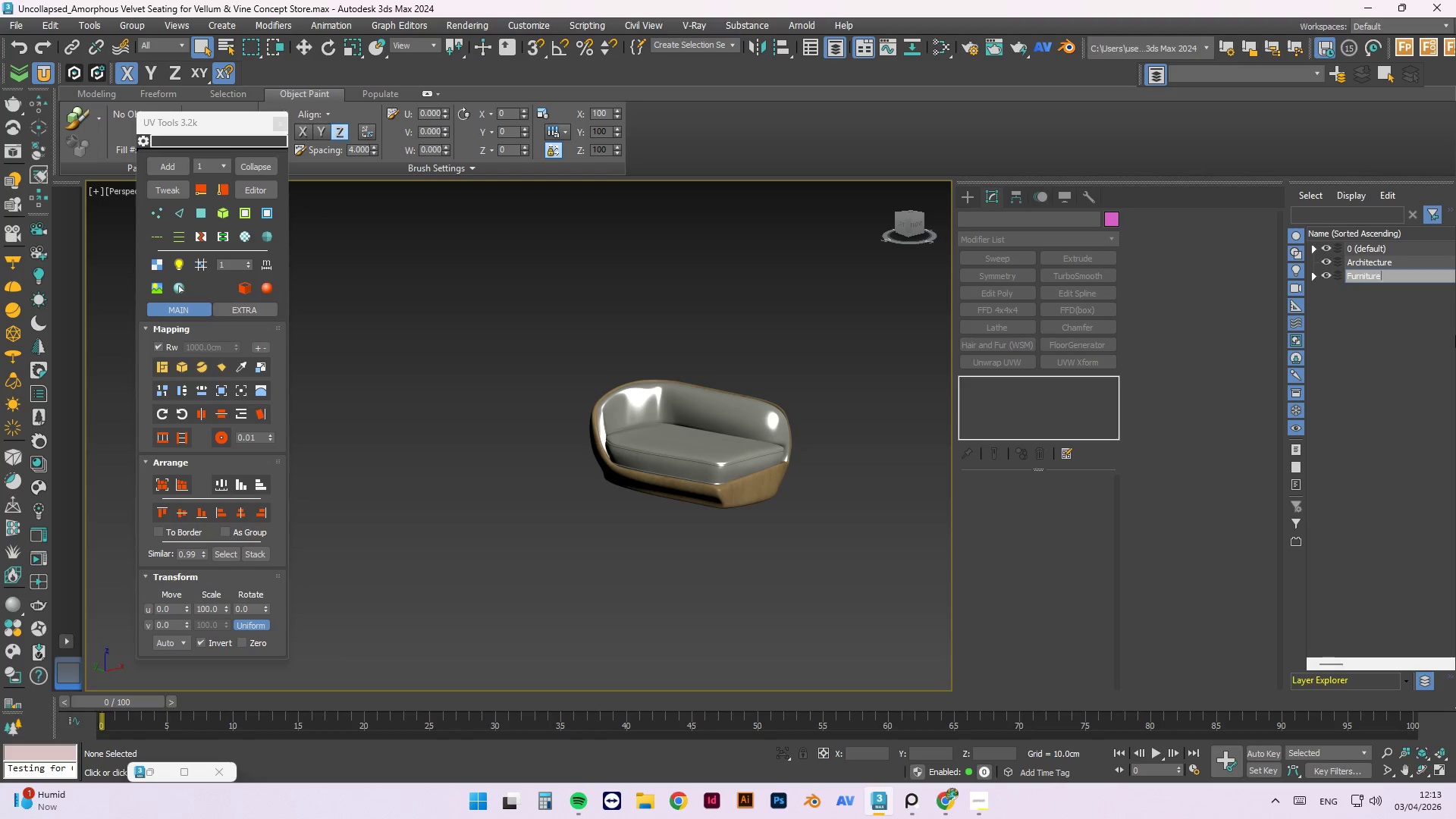 
key(Enter)
 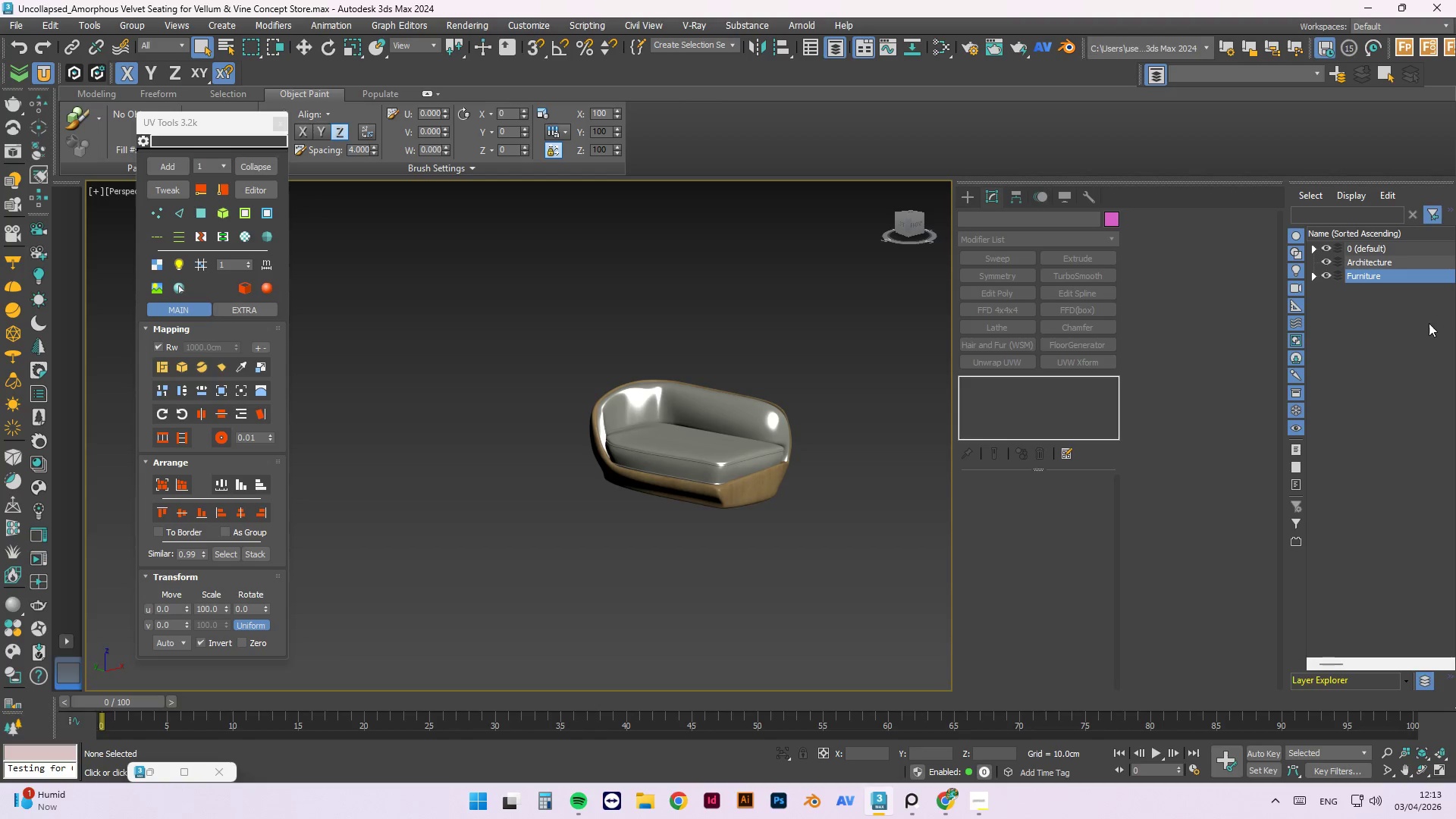 
left_click([1387, 319])
 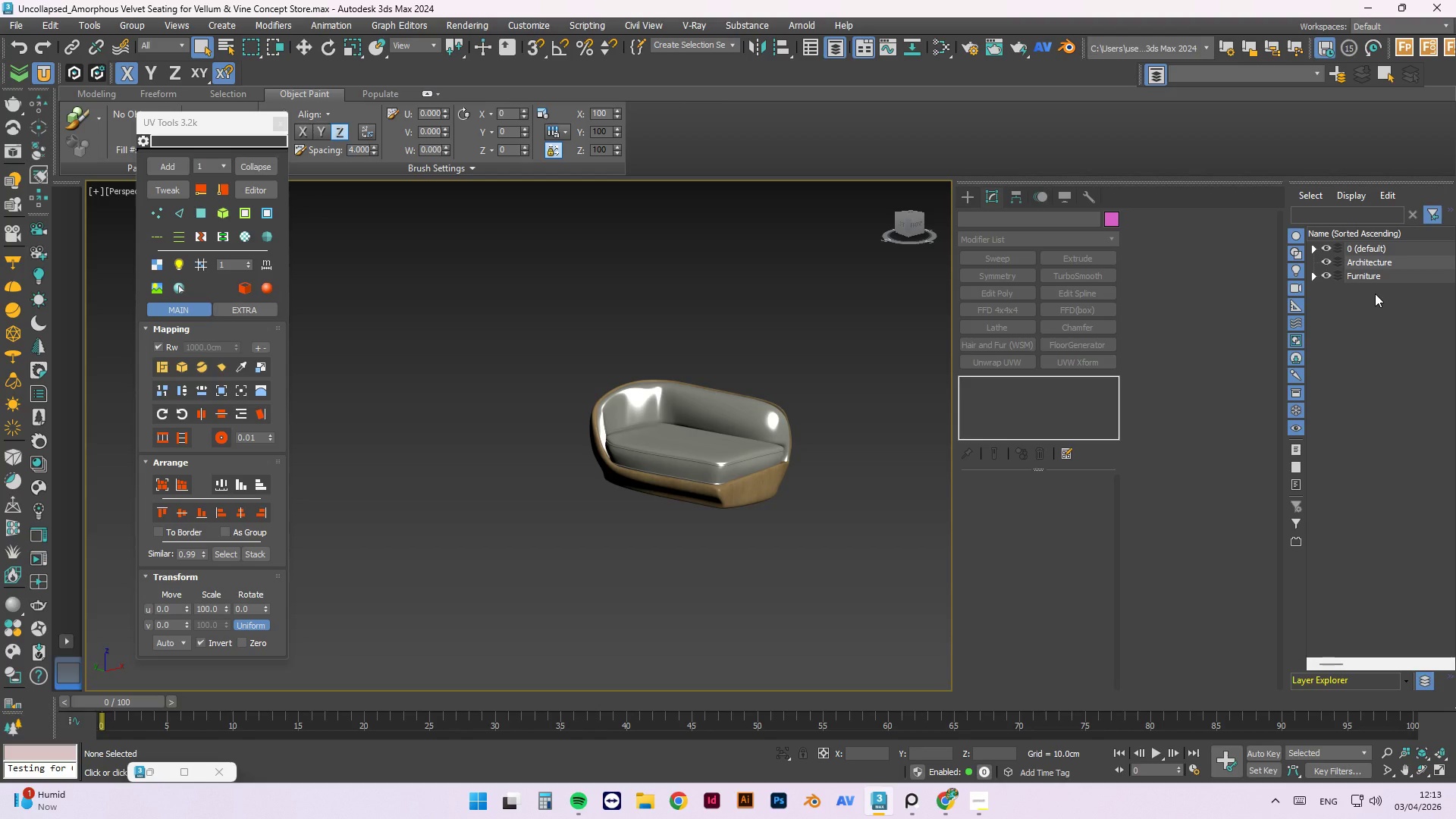 
right_click([1375, 293])
 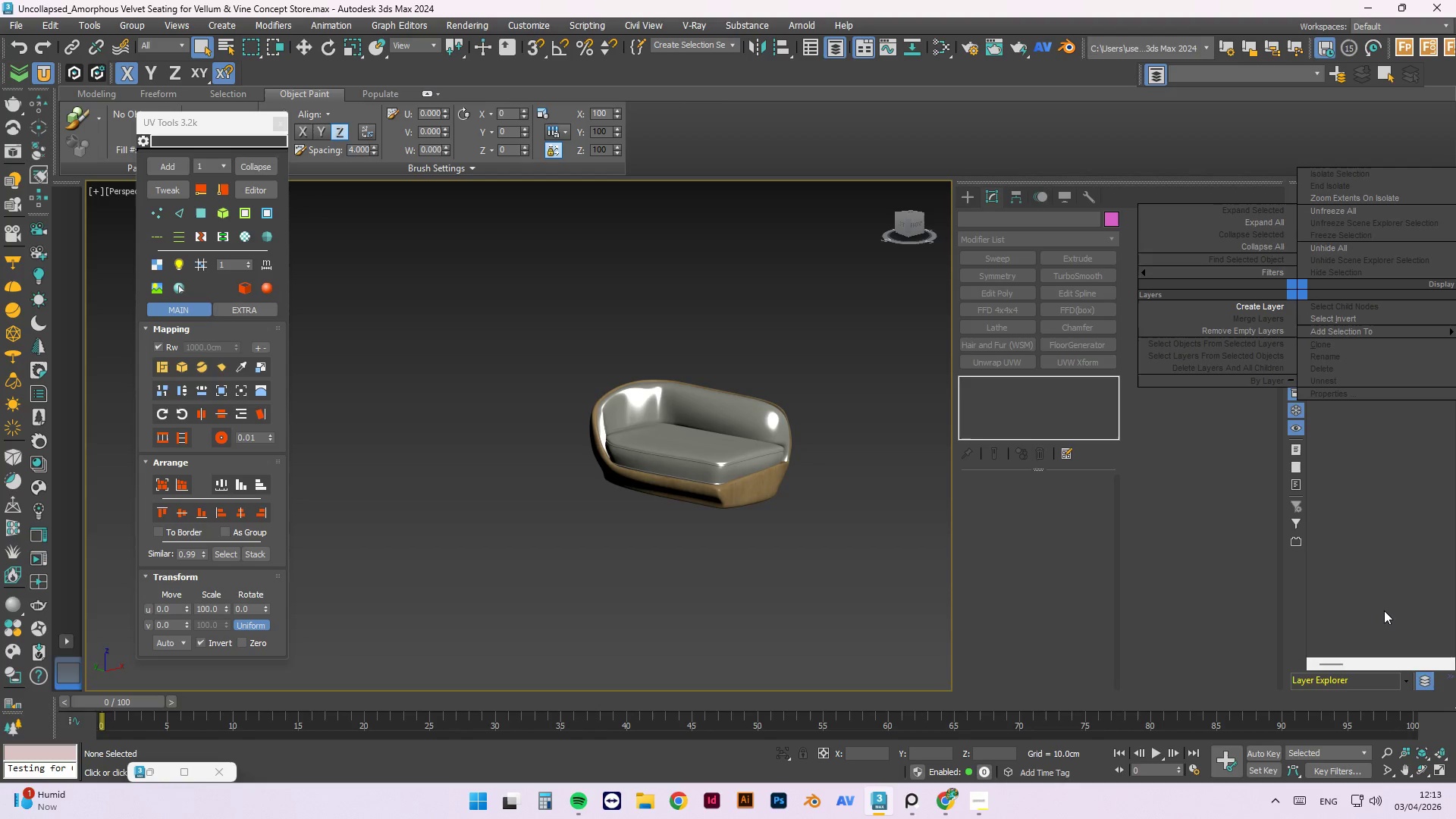 
left_click_drag(start_coordinate=[1385, 596], to_coordinate=[1455, 596])
 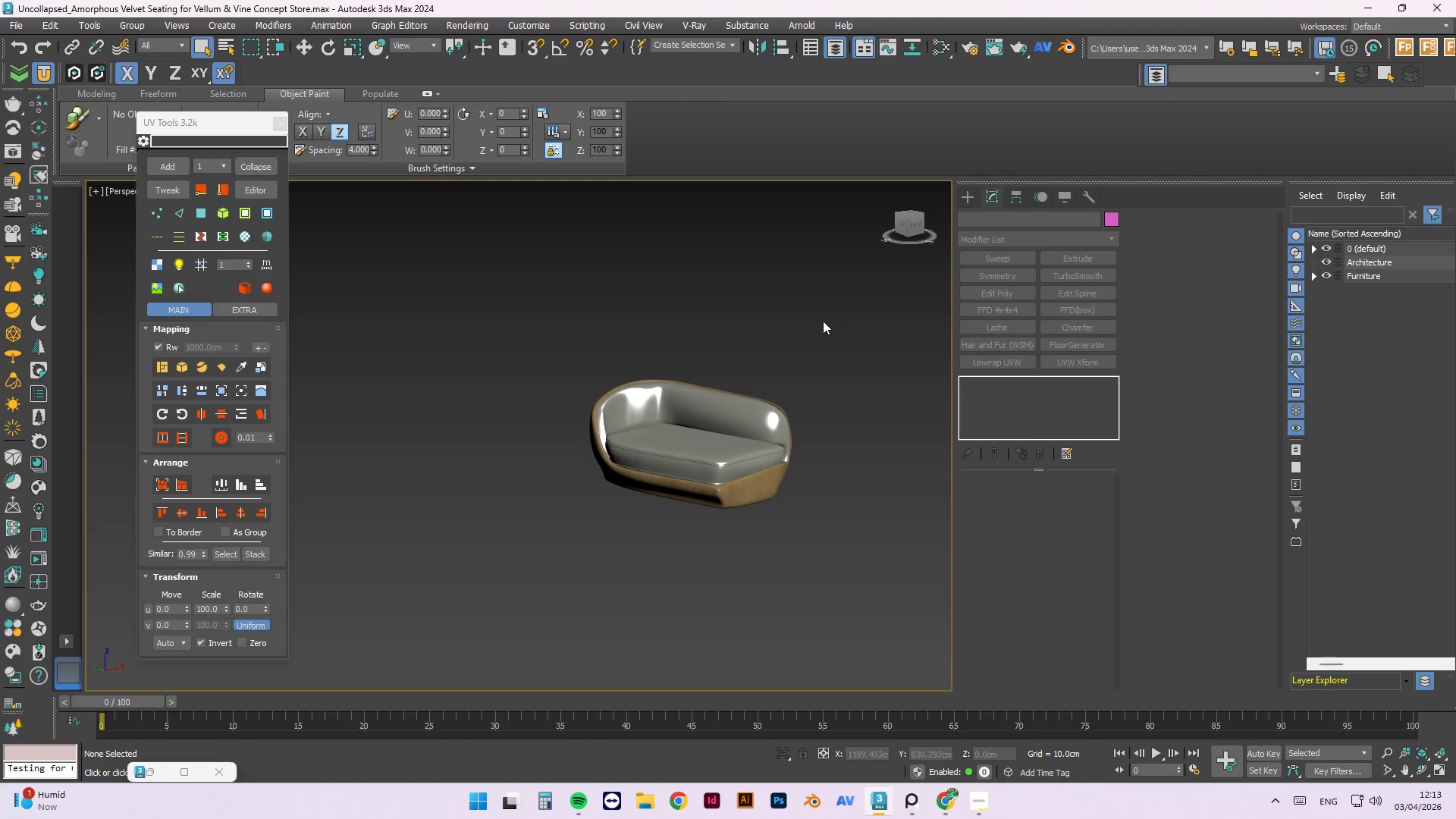 
left_click_drag(start_coordinate=[859, 285], to_coordinate=[510, 554])
 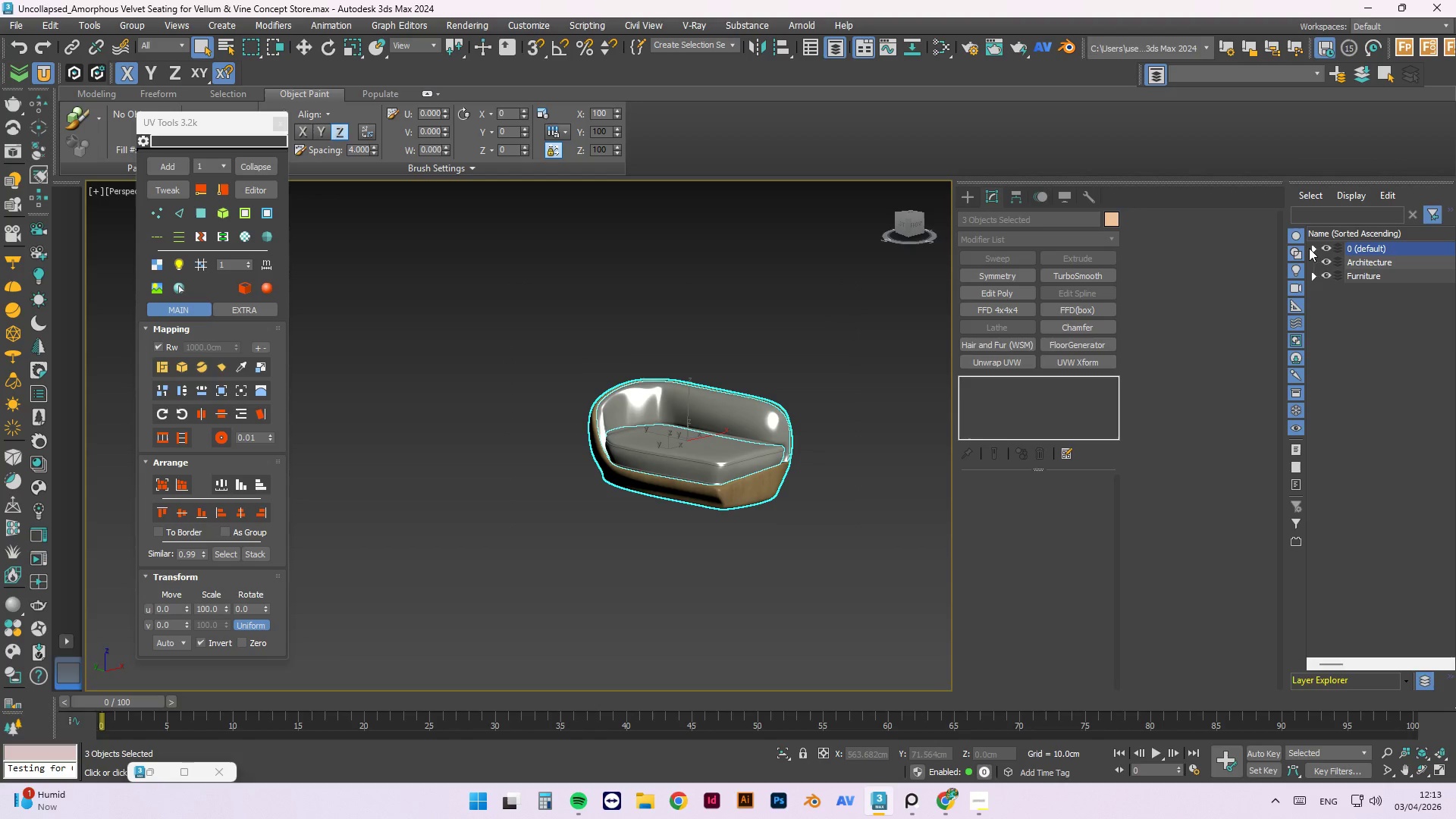 
left_click([1311, 248])
 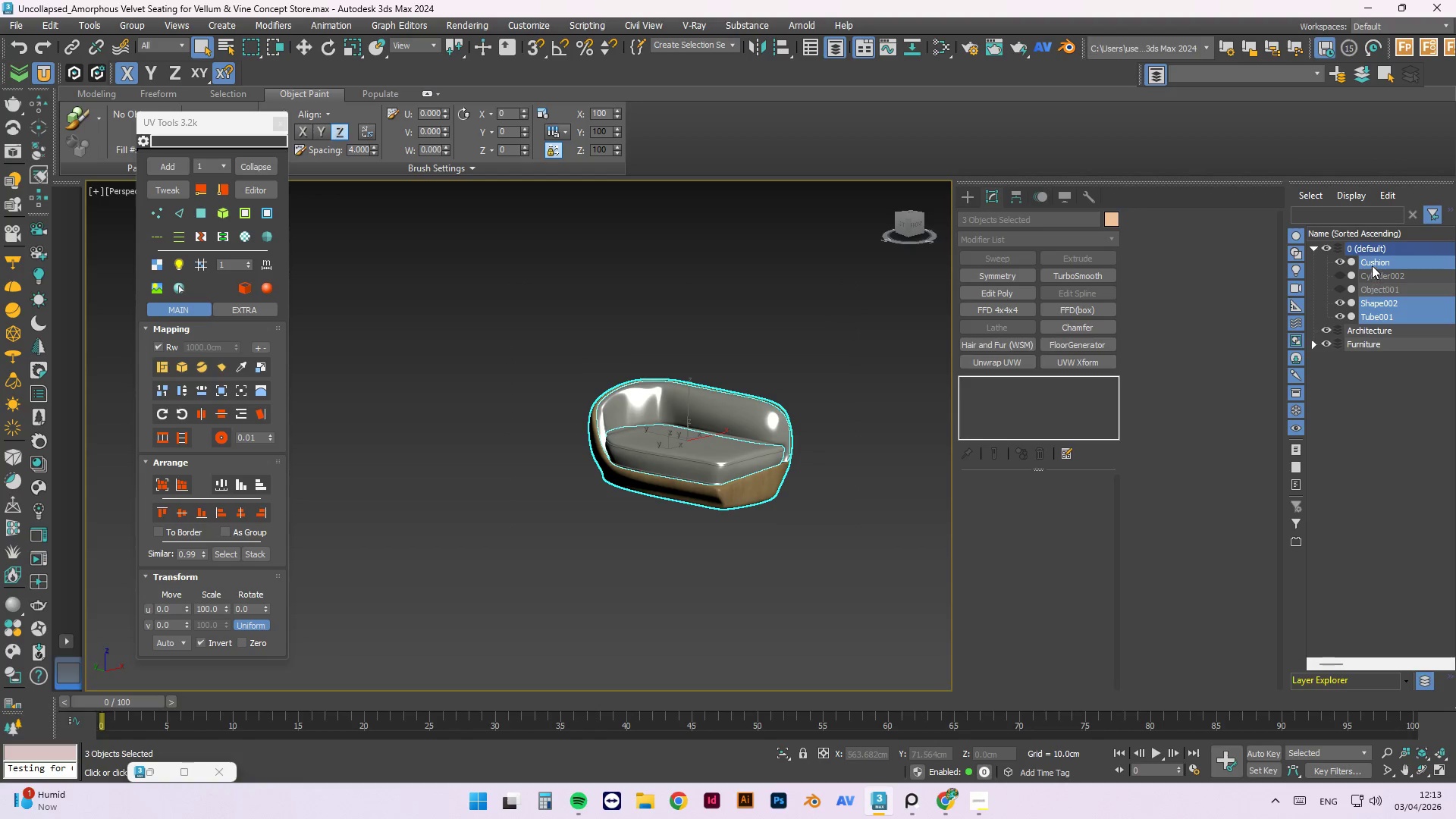 
left_click_drag(start_coordinate=[1372, 264], to_coordinate=[1365, 343])
 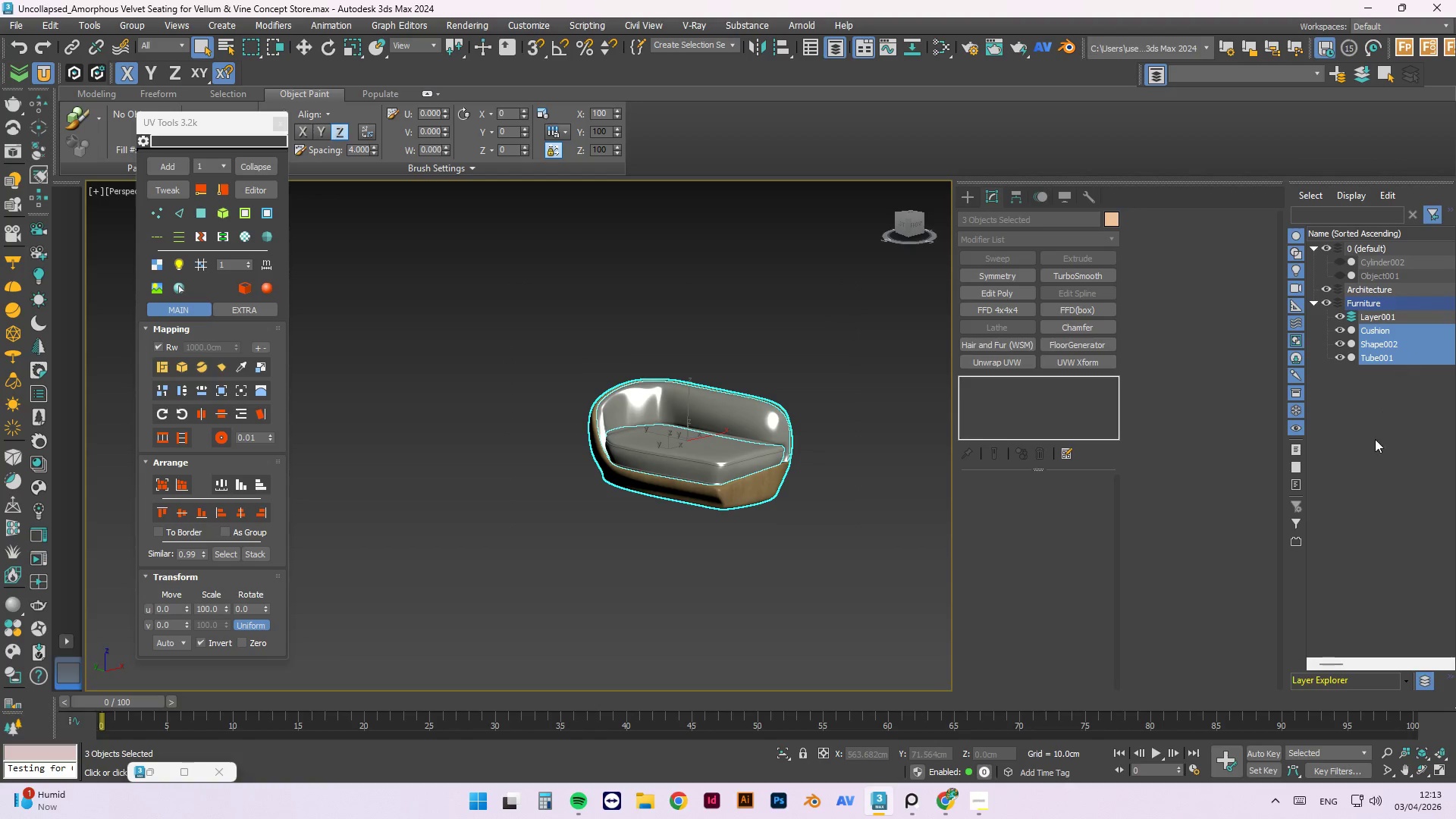 
left_click([1375, 436])
 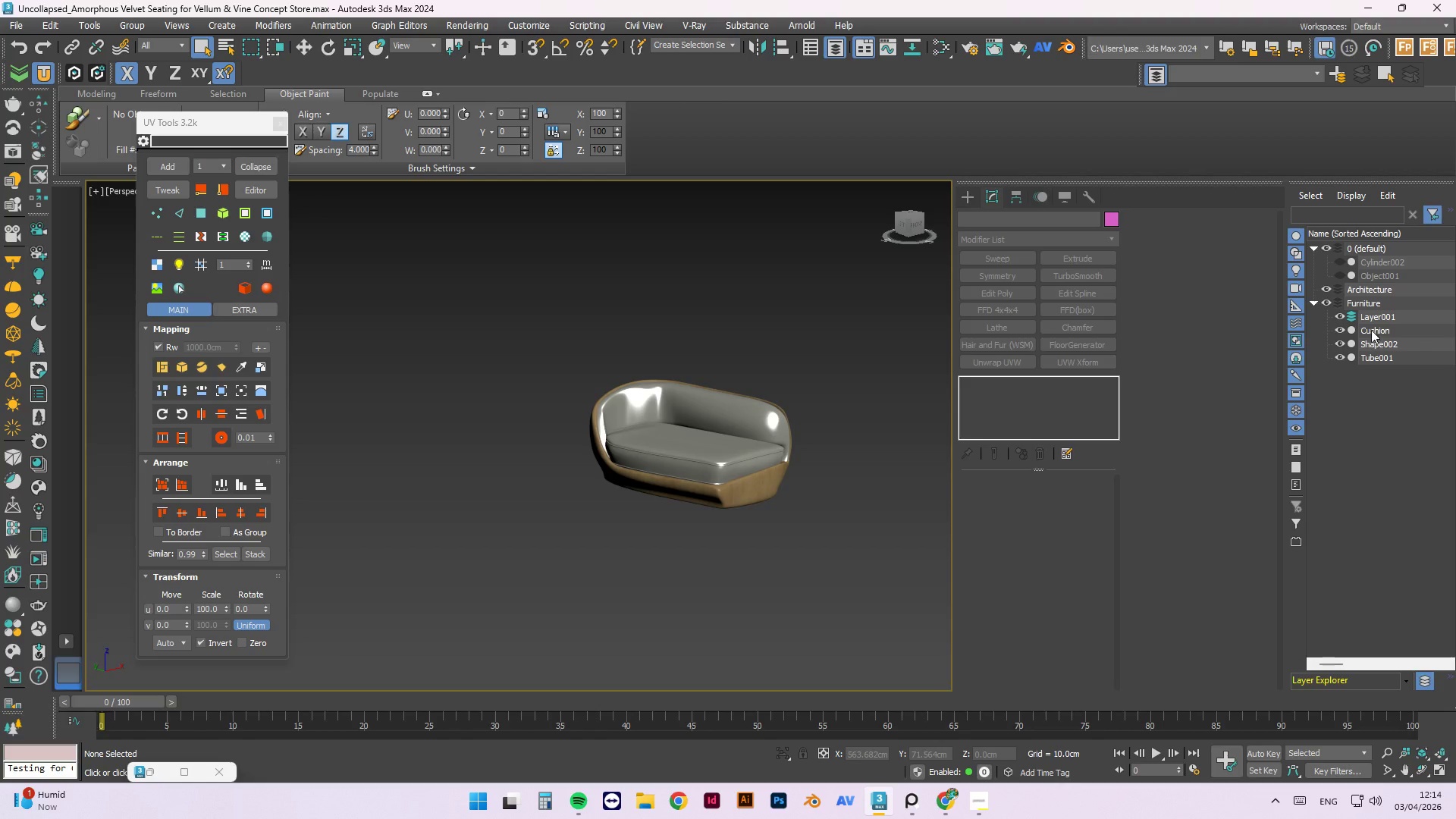 
left_click_drag(start_coordinate=[1366, 322], to_coordinate=[1319, 417])
 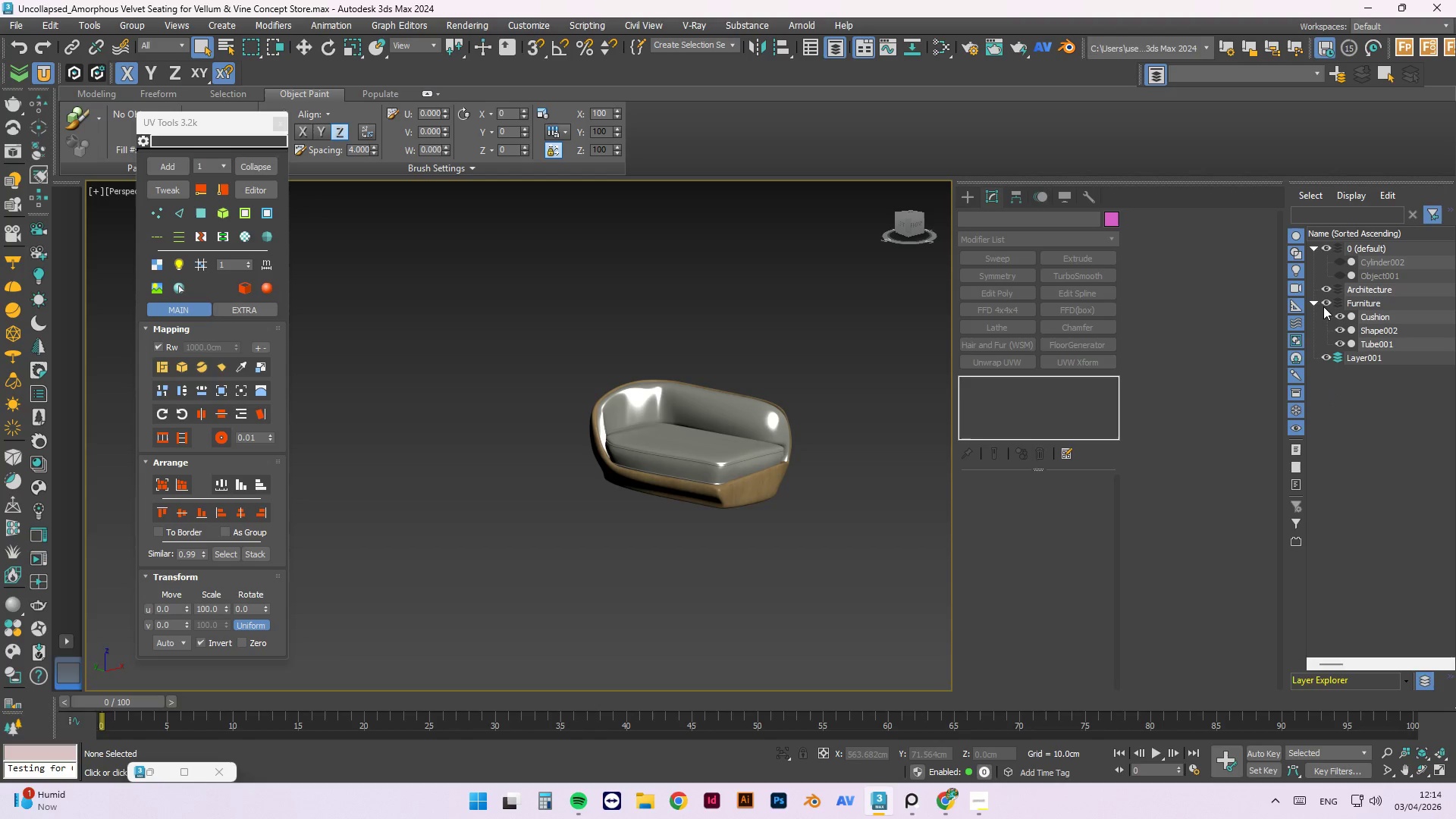 
left_click([1310, 303])
 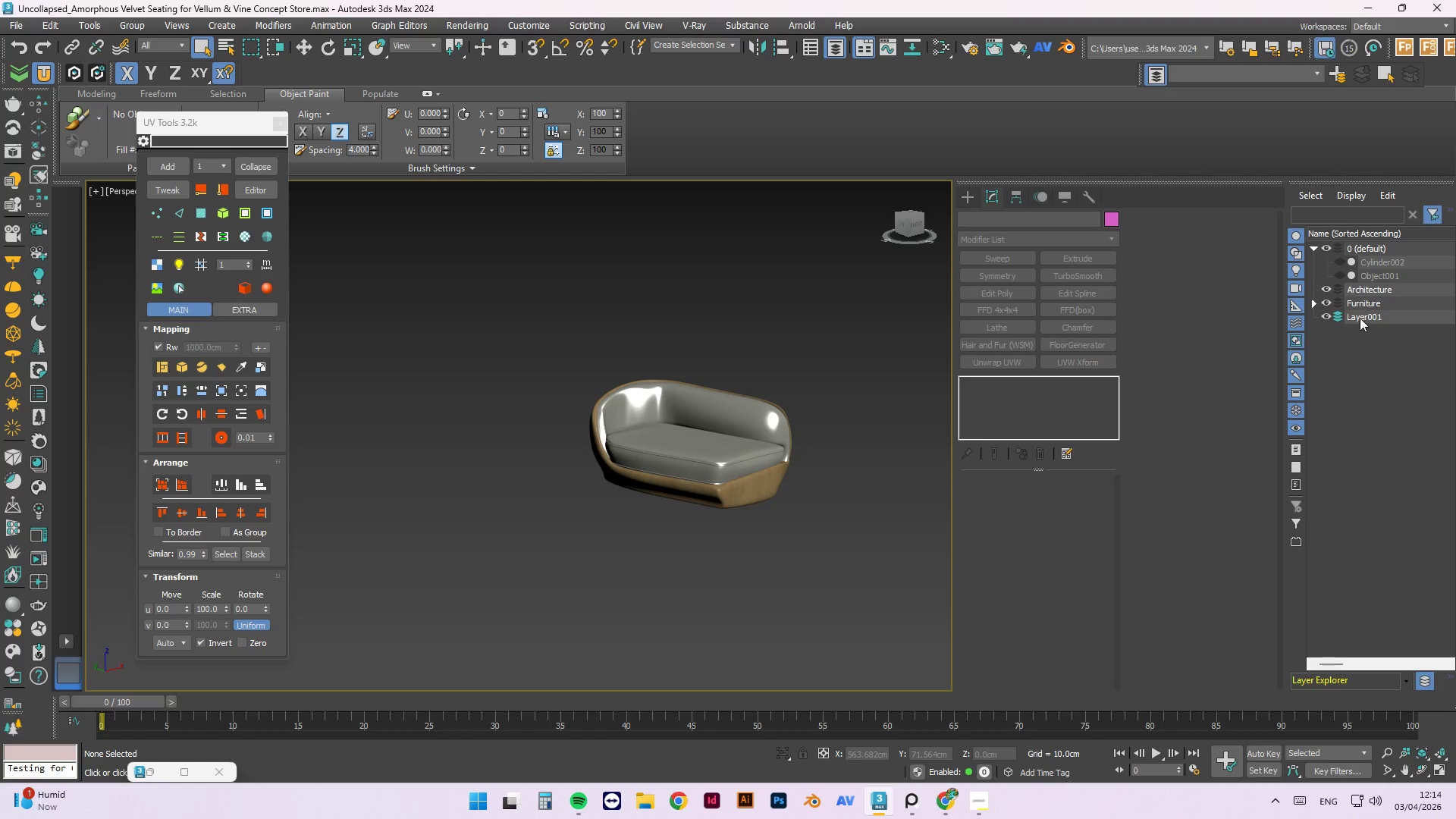 
left_click([1360, 317])
 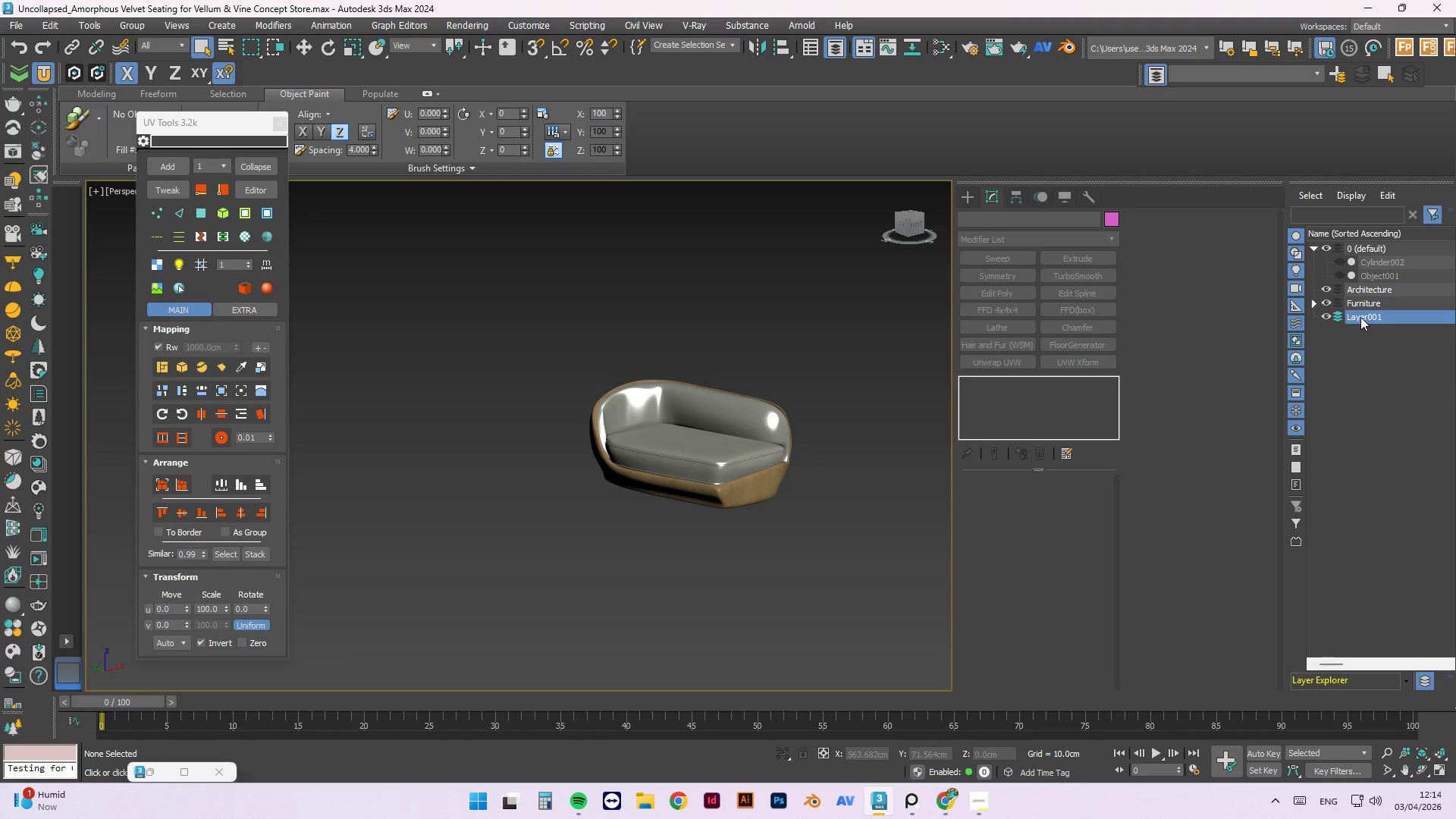 
right_click([1360, 317])
 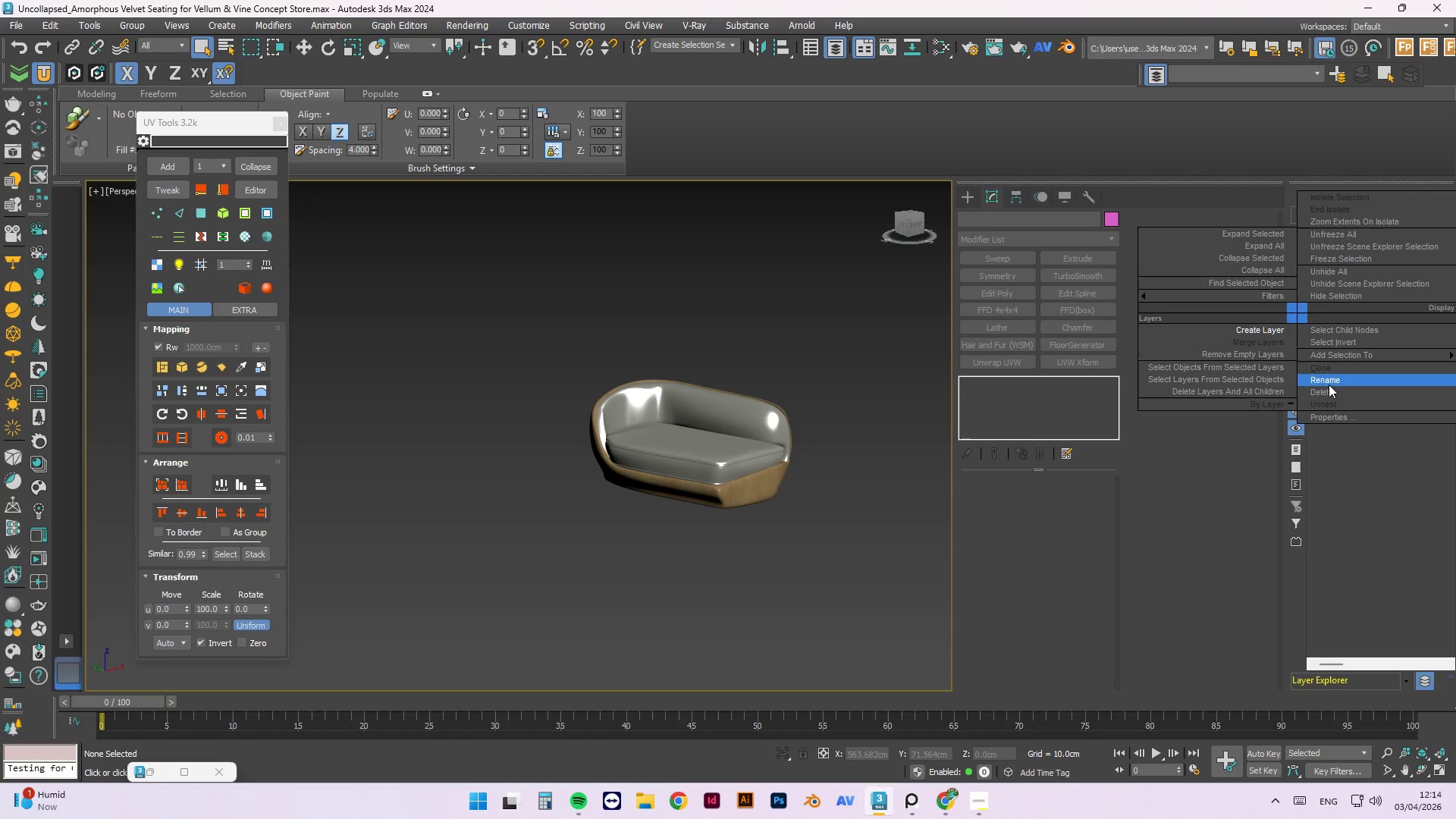 
left_click_drag(start_coordinate=[1329, 381], to_coordinate=[1389, 381])
 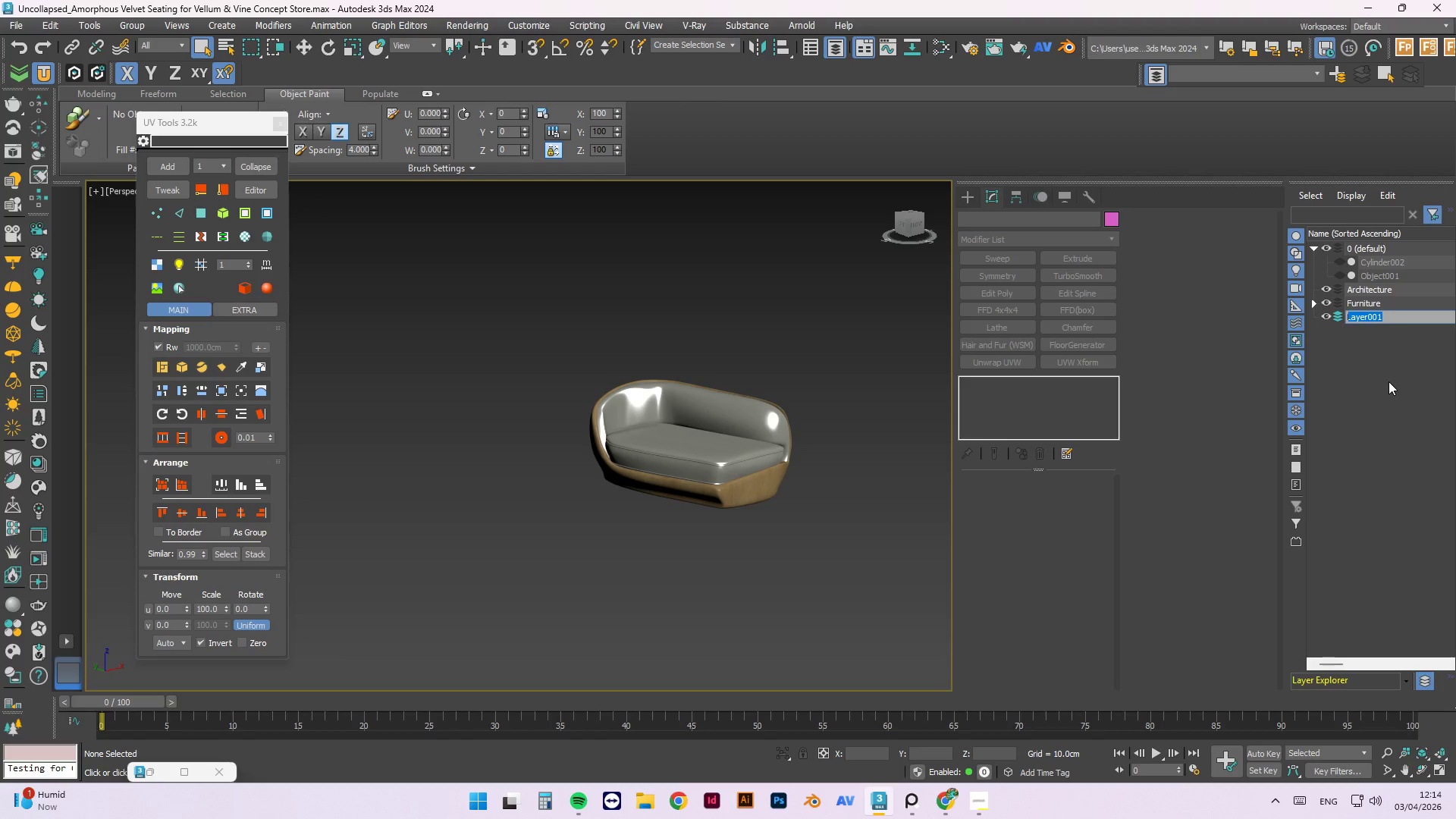 
wait(5.42)
 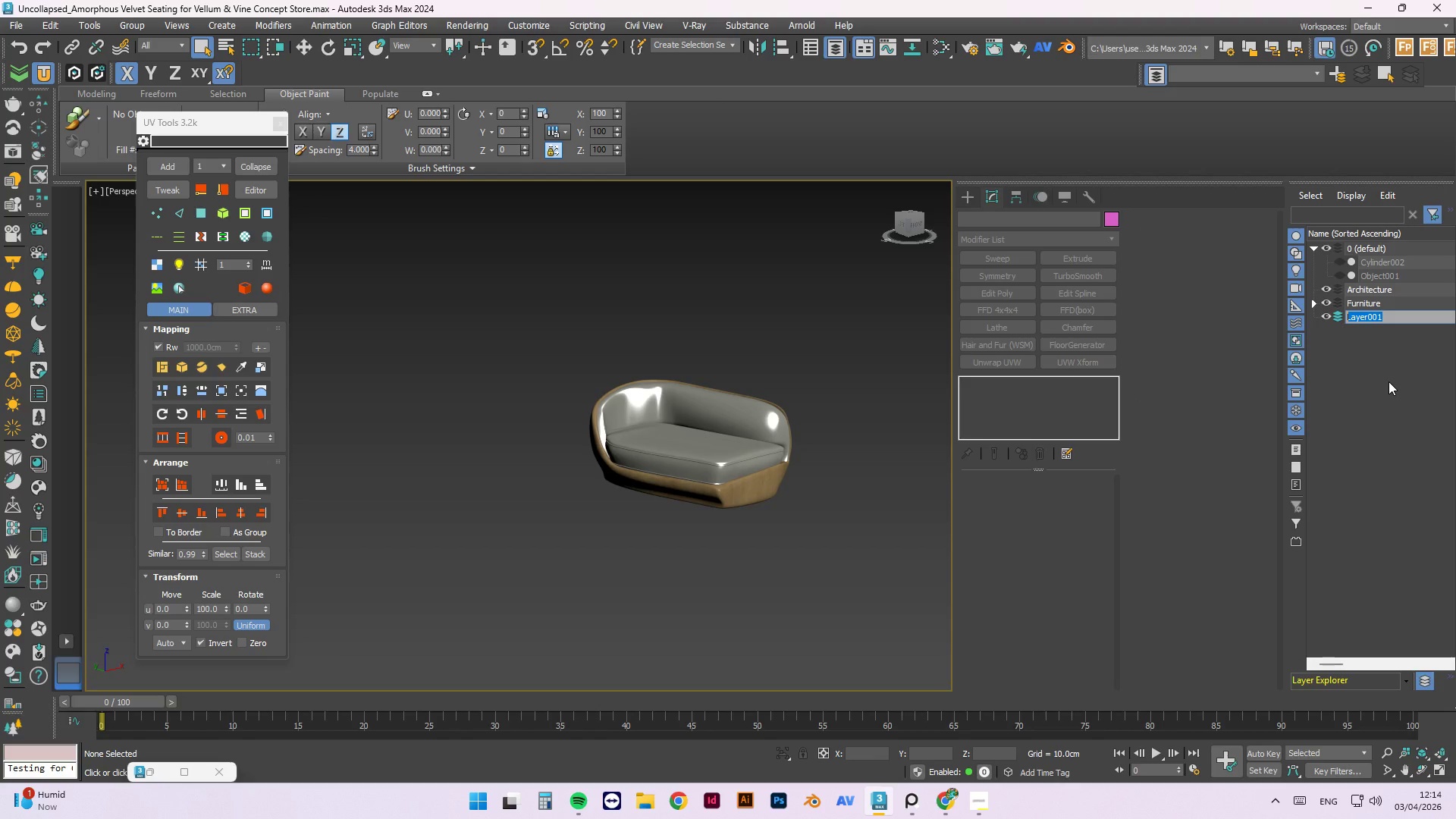 
type(dE)
key(Backspace)
key(Backspace)
type(Decor)
 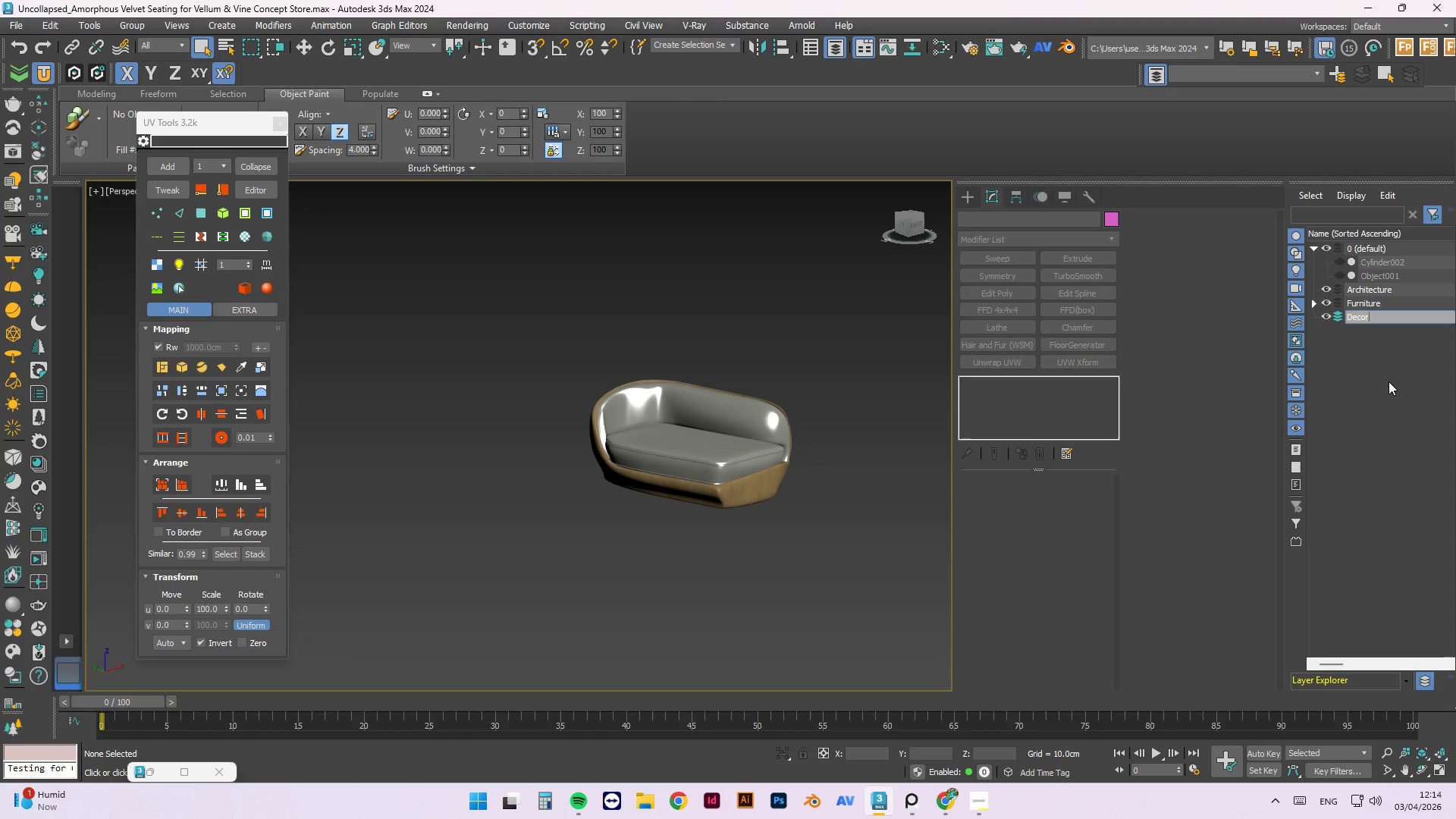 
key(Enter)
 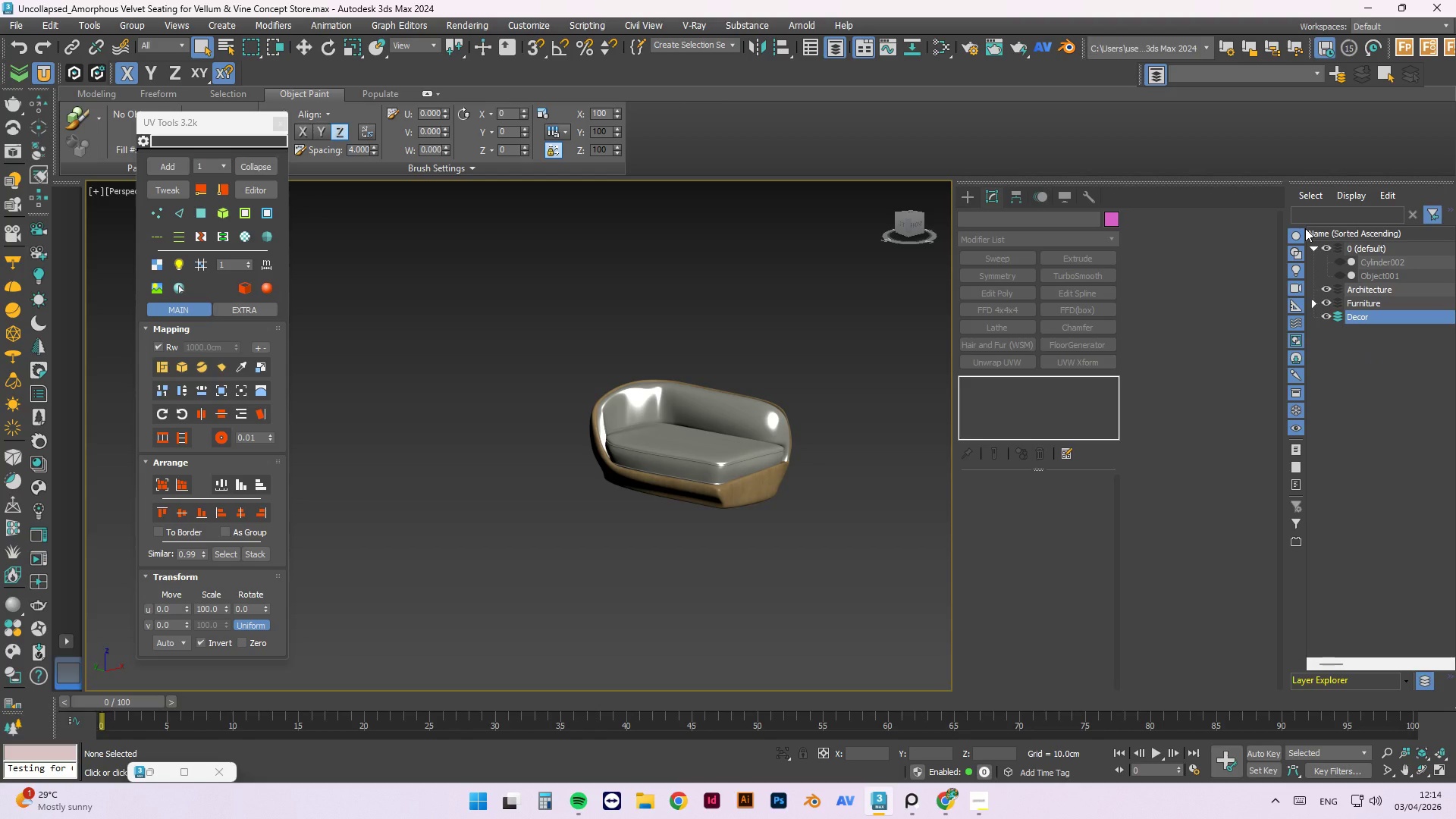 
wait(7.33)
 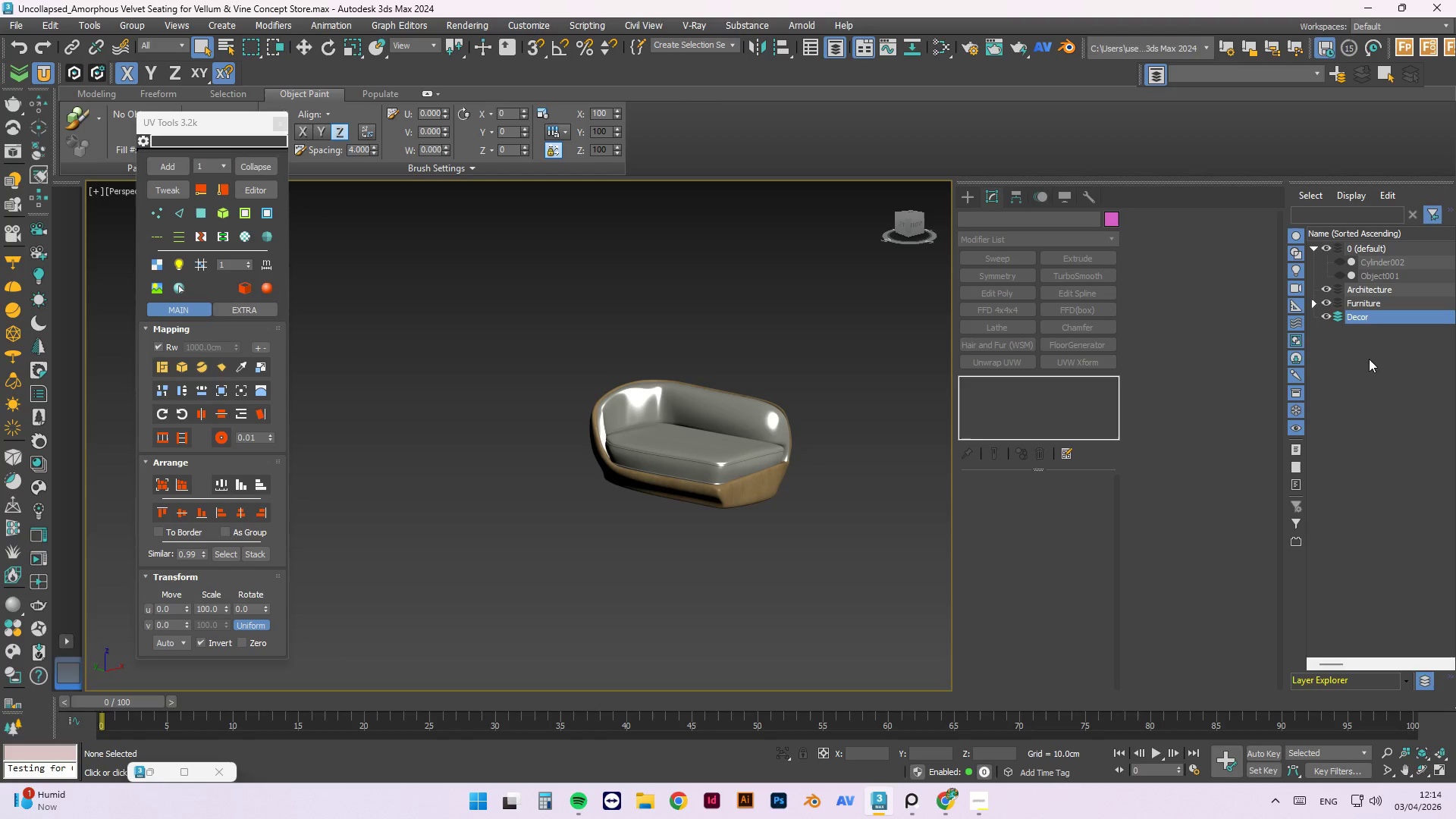 
right_click([1364, 363])
 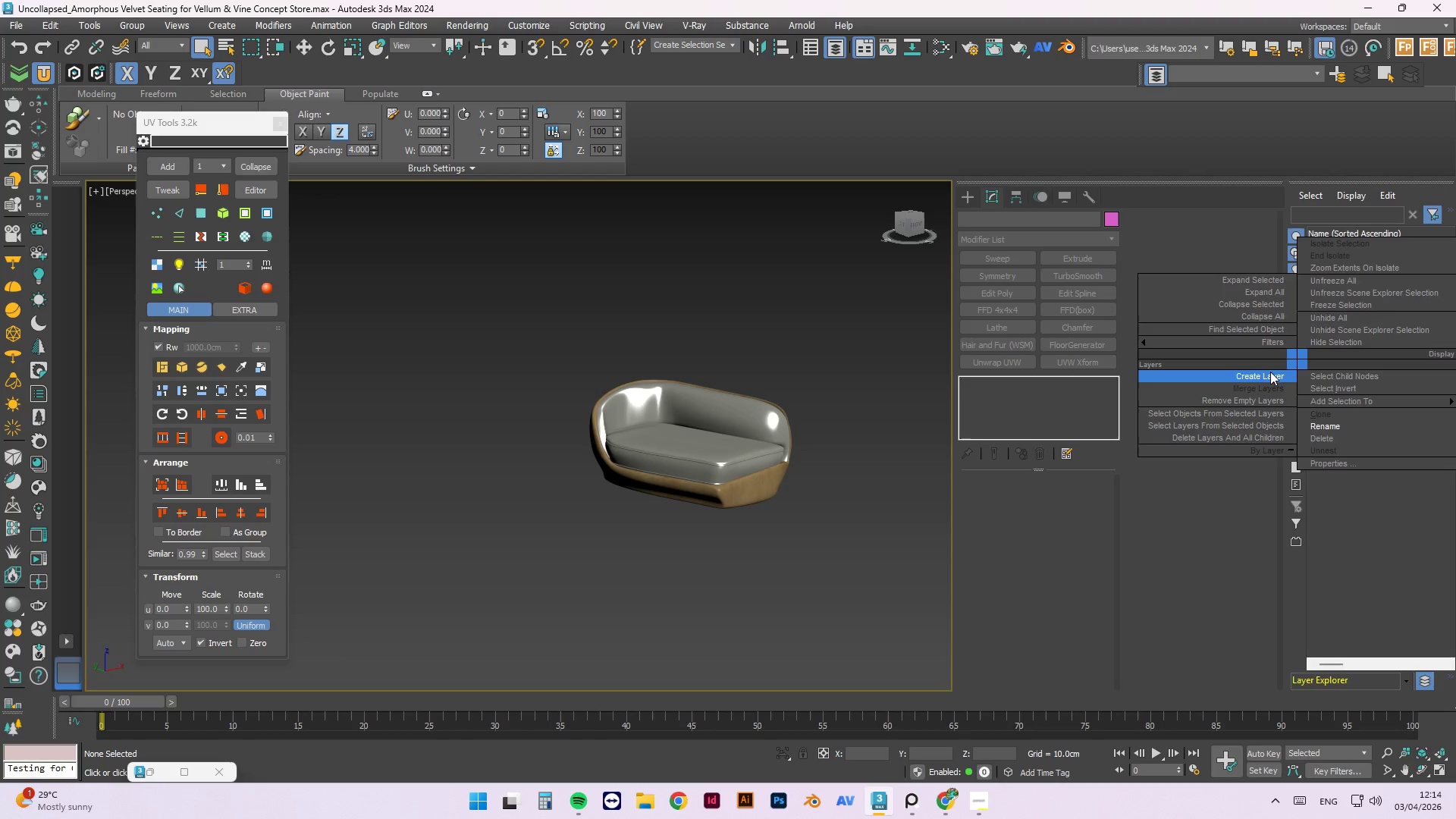 
left_click_drag(start_coordinate=[1270, 372], to_coordinate=[1333, 372])
 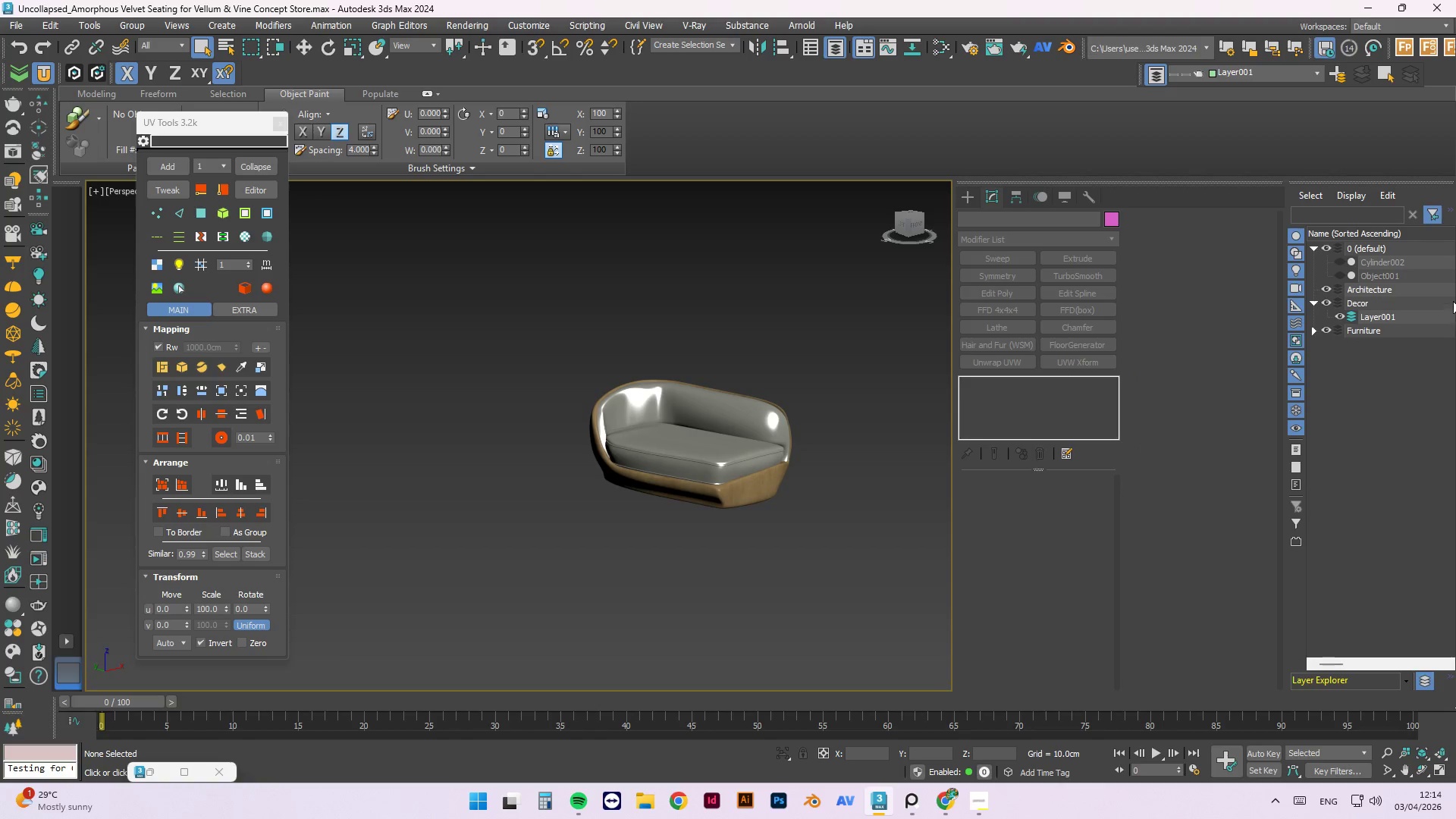 
left_click_drag(start_coordinate=[1389, 317], to_coordinate=[1351, 426])
 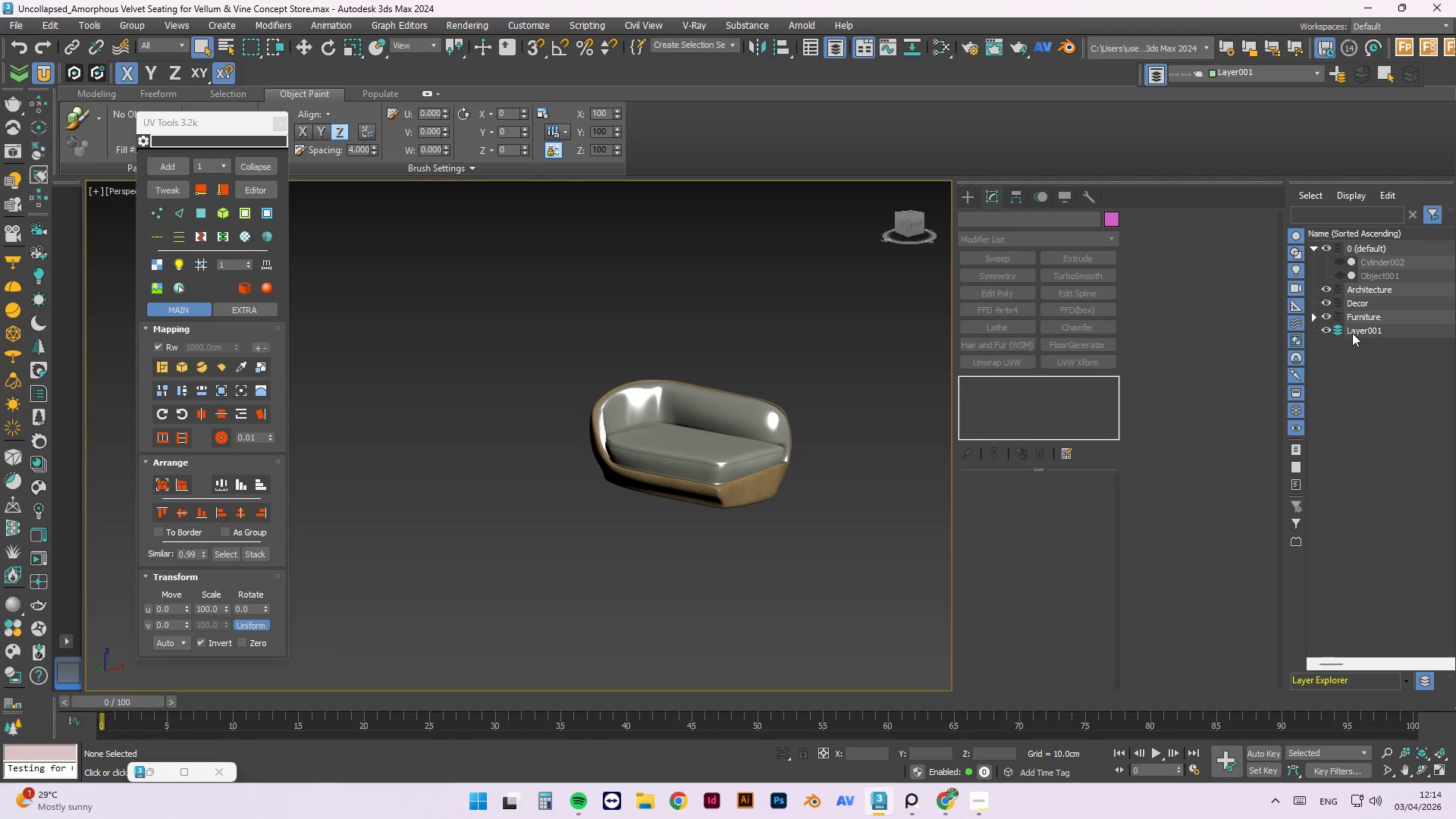 
right_click([1353, 332])
 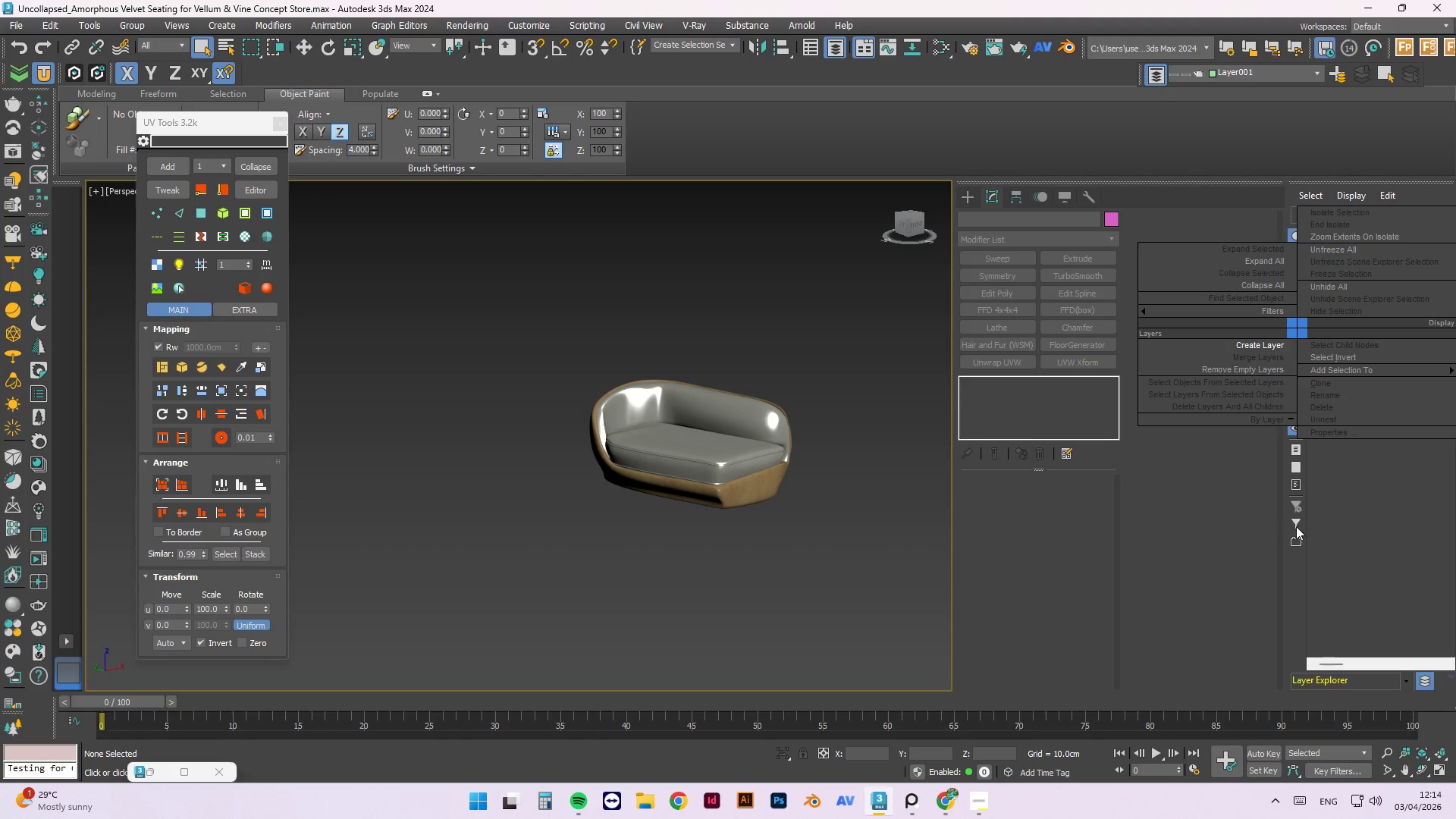 
left_click_drag(start_coordinate=[1329, 516], to_coordinate=[1380, 516])
 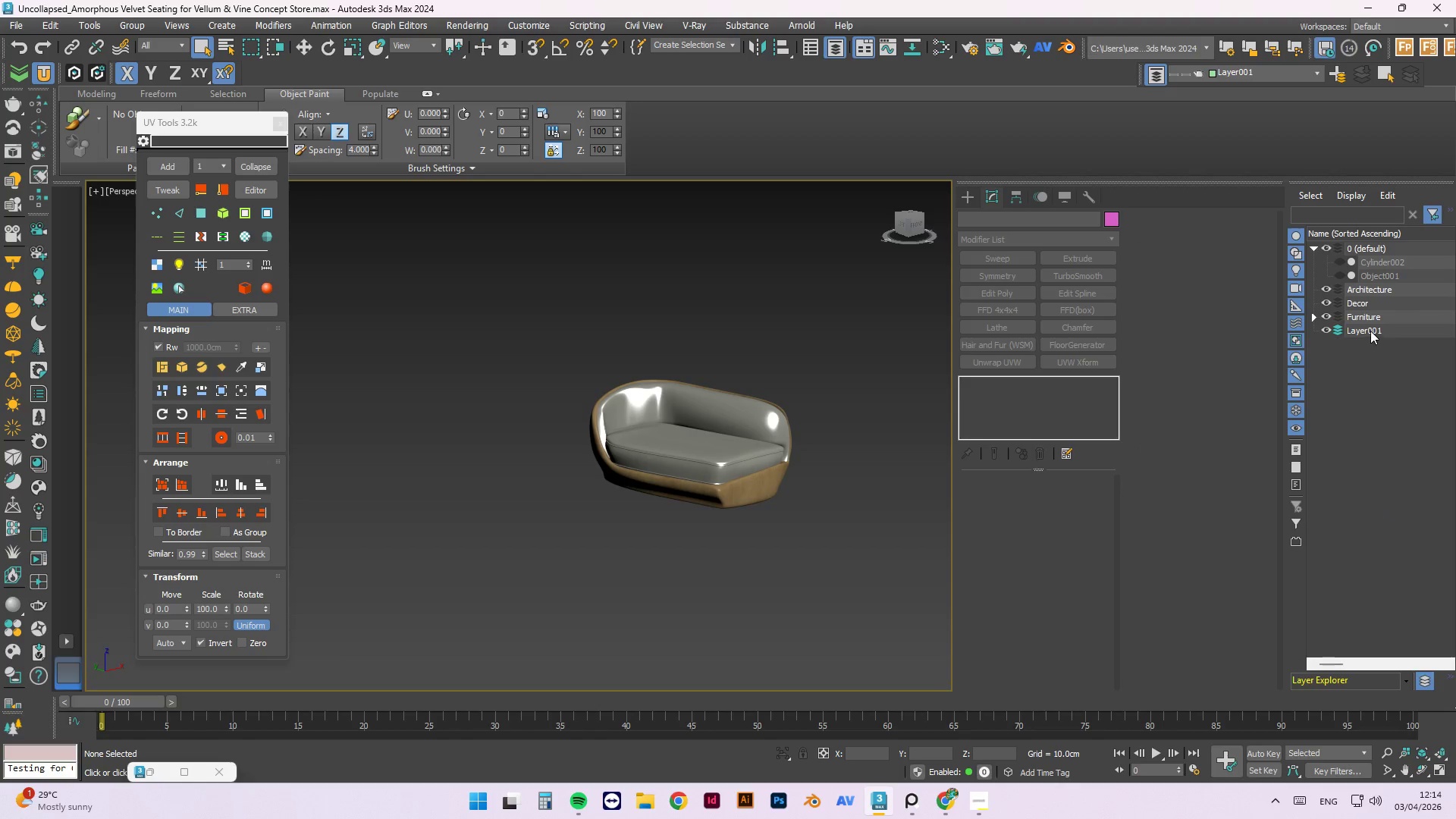 
left_click([1370, 330])
 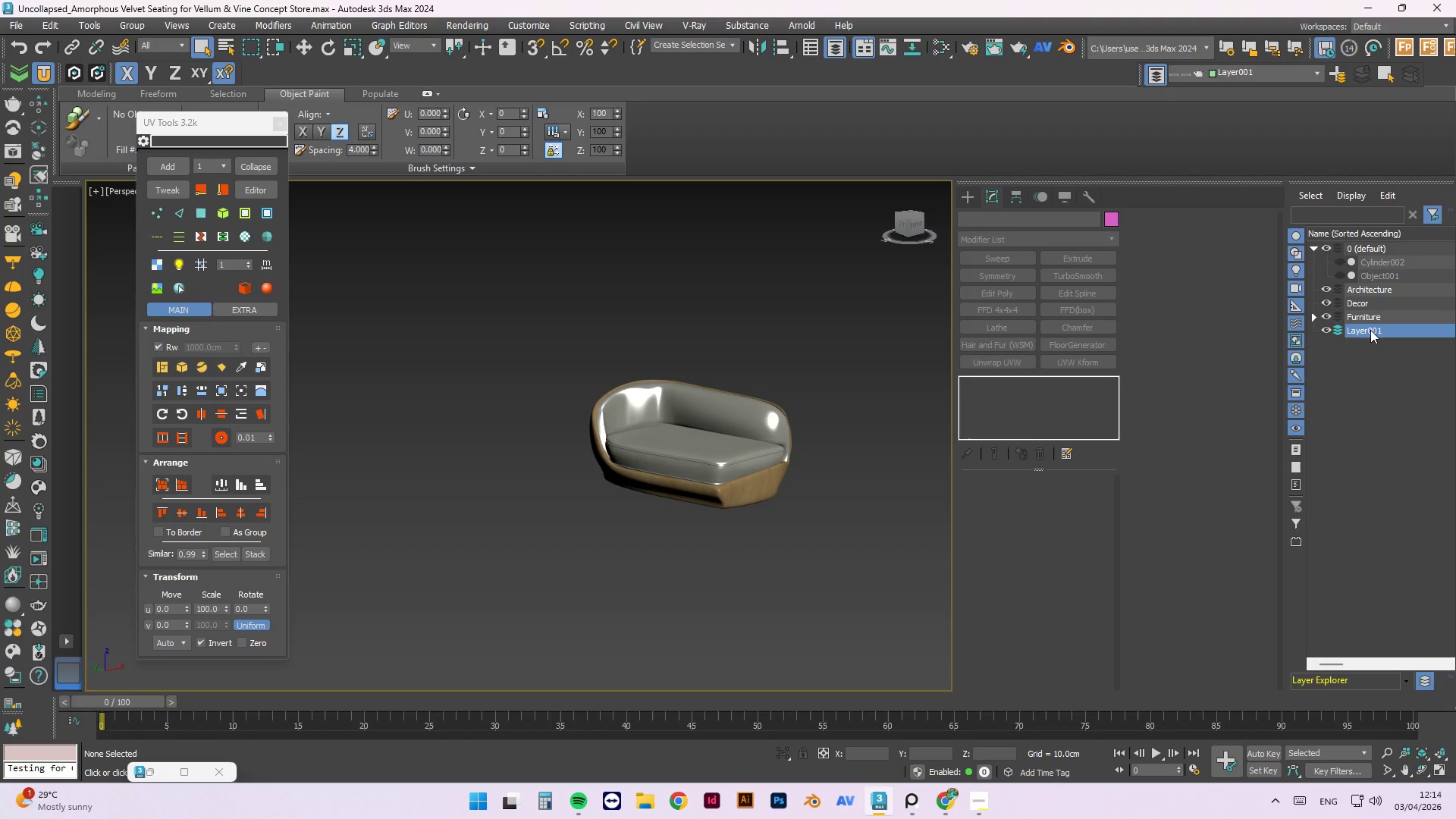 
right_click([1370, 330])
 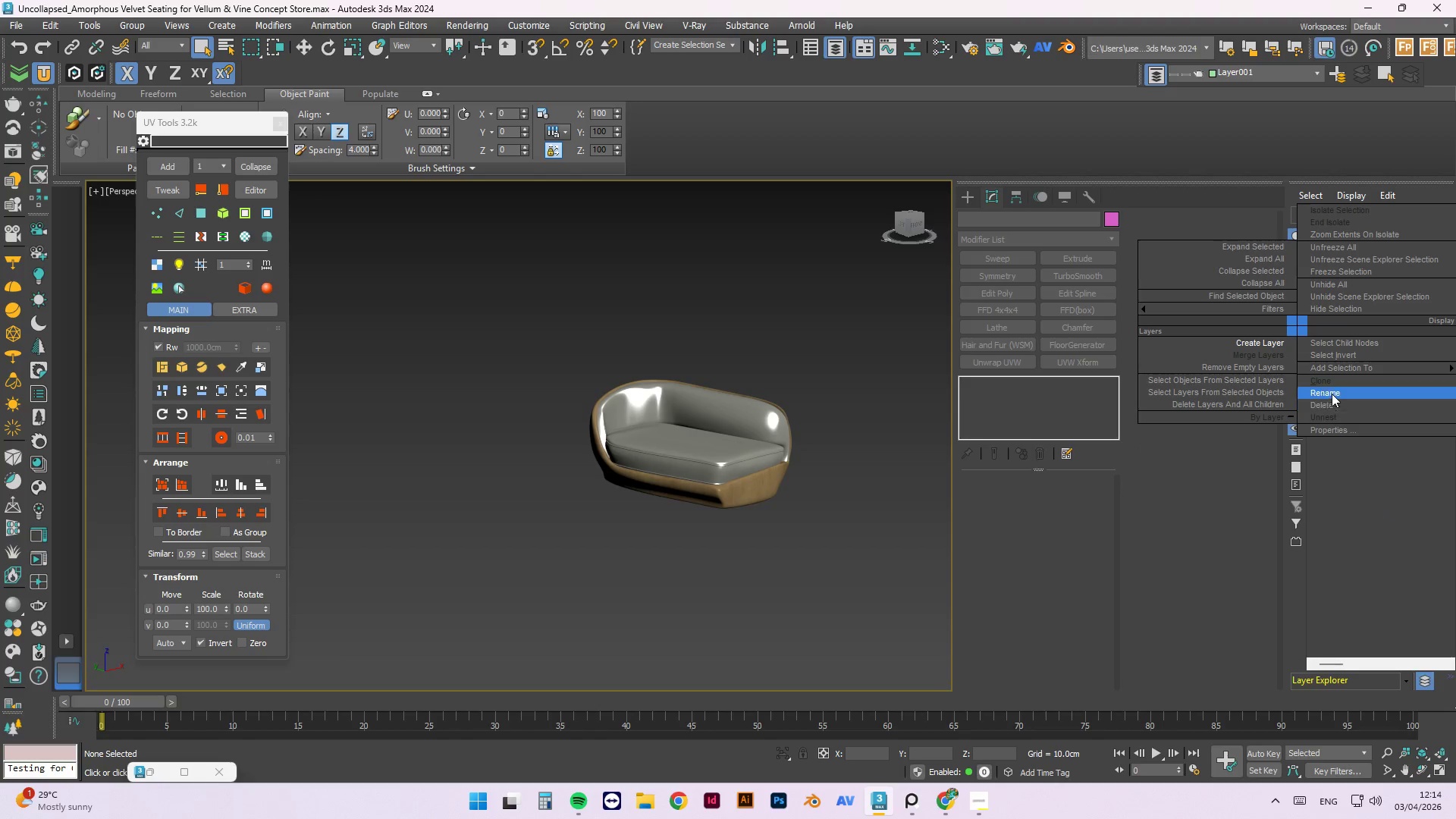 
left_click_drag(start_coordinate=[1332, 391], to_coordinate=[1401, 391])
 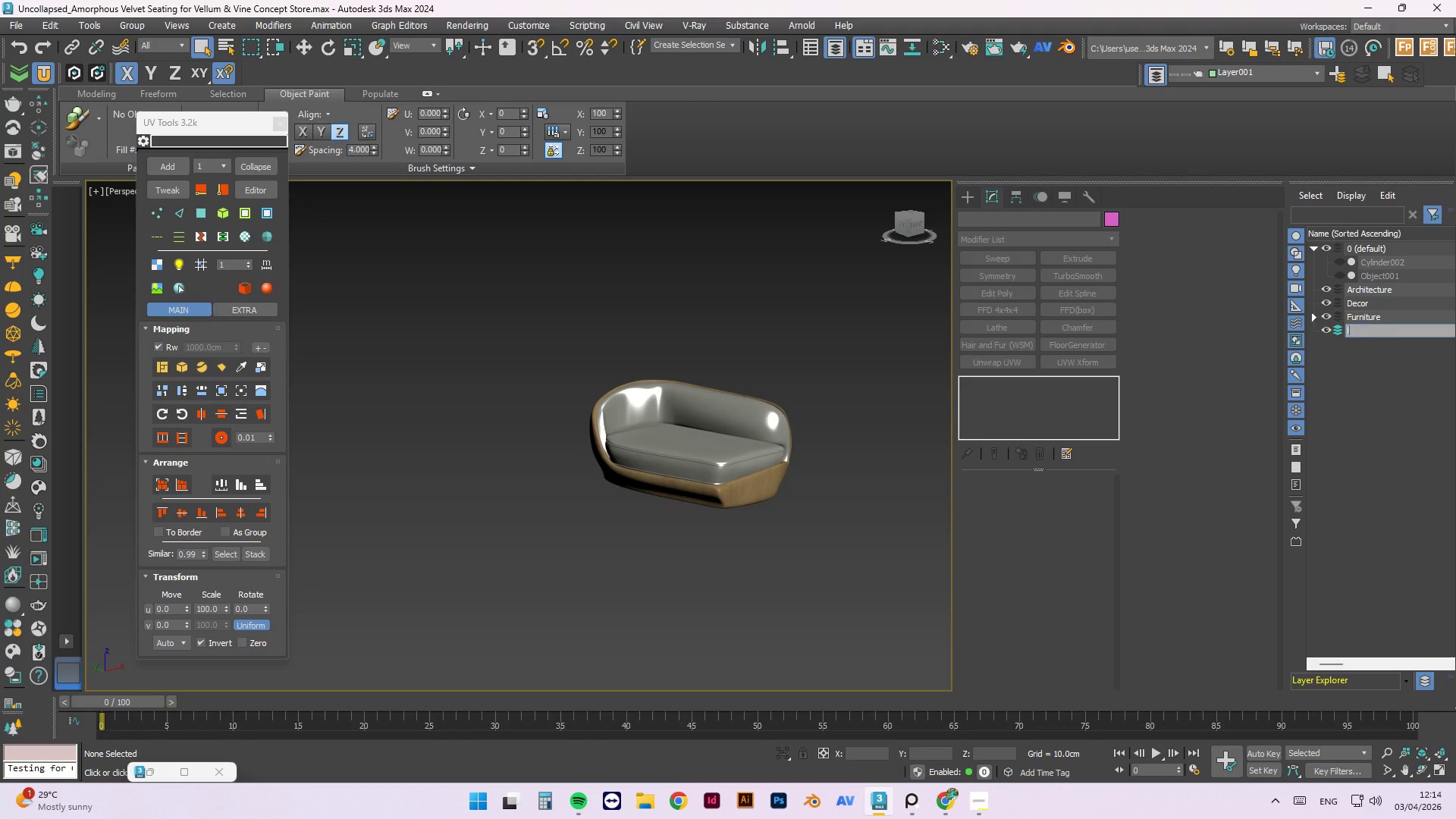 
type(liGHTING)
key(Backspace)
key(Backspace)
key(Backspace)
key(Backspace)
key(Backspace)
key(Backspace)
key(Backspace)
key(Backspace)
type(Lighting)
 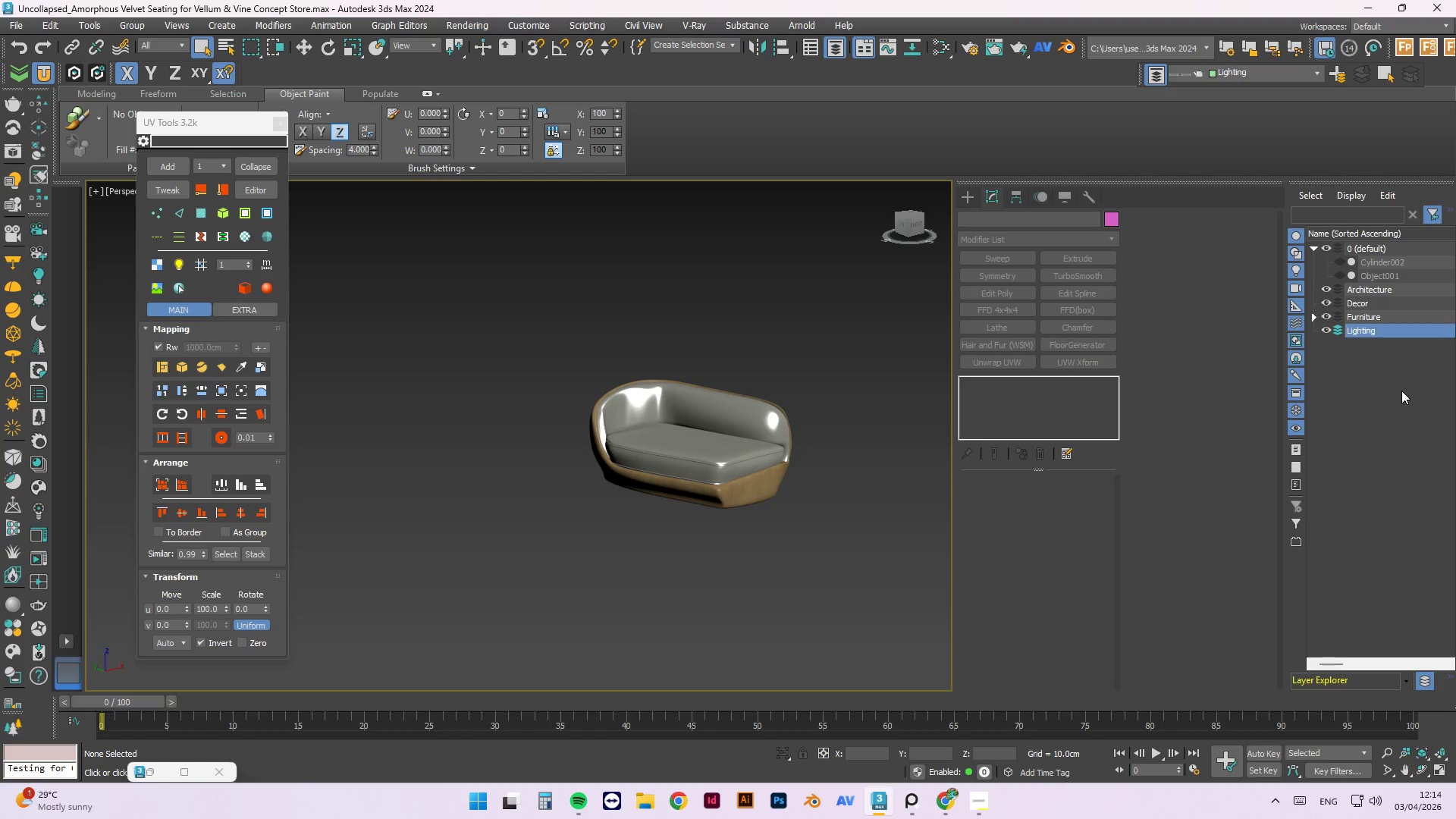 
key(Enter)
 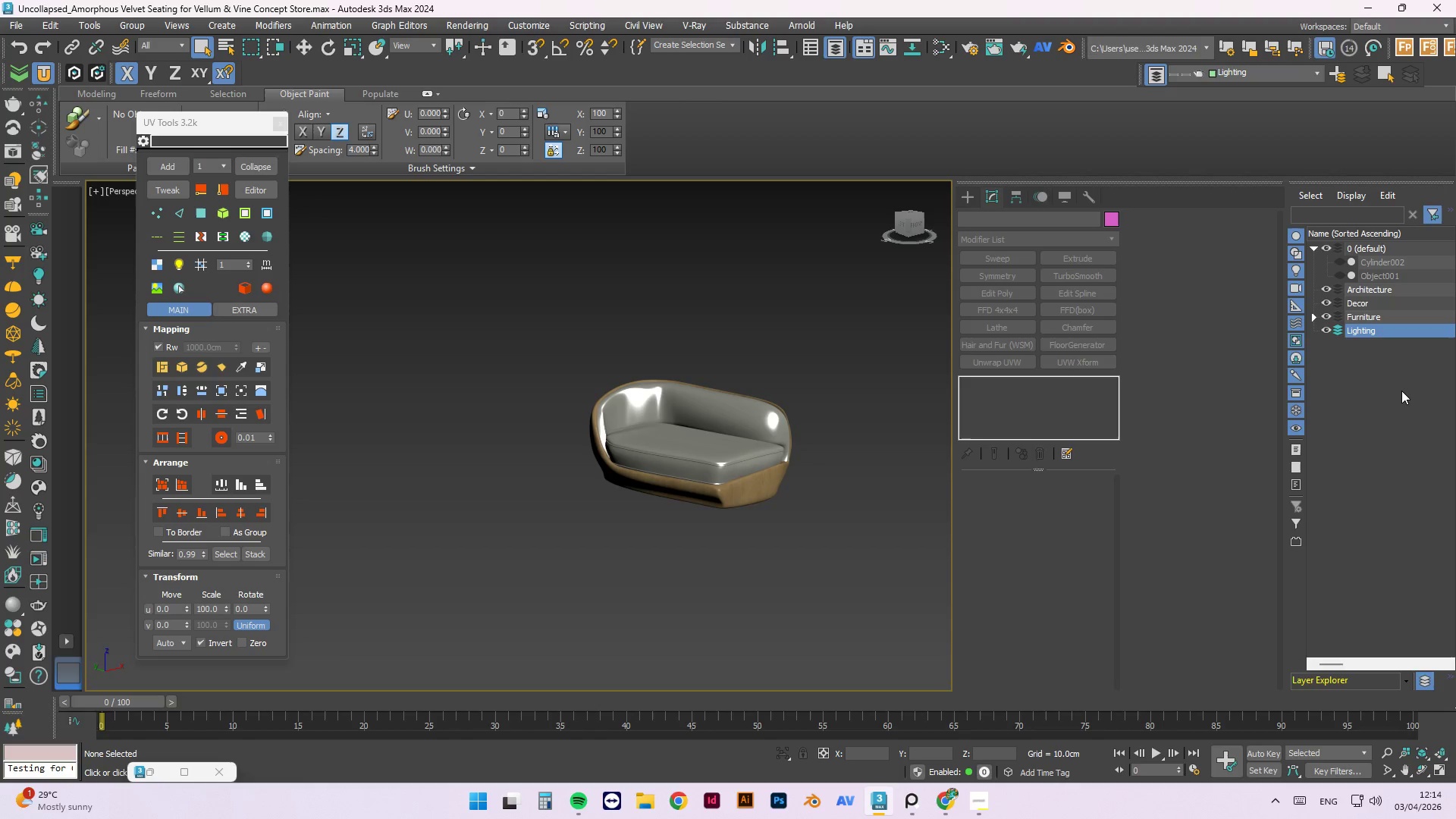 
left_click([1400, 391])
 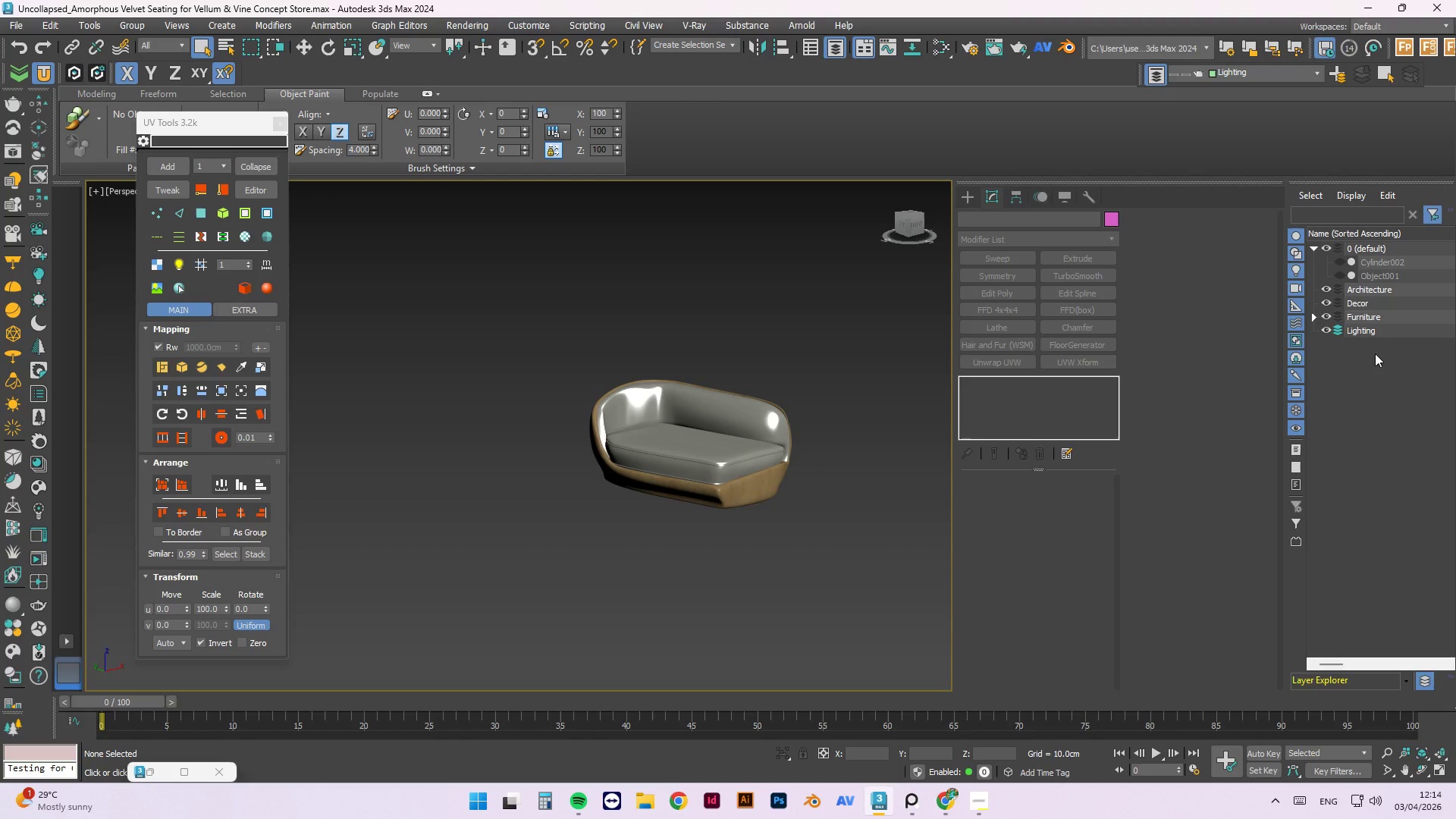 
right_click([1375, 353])
 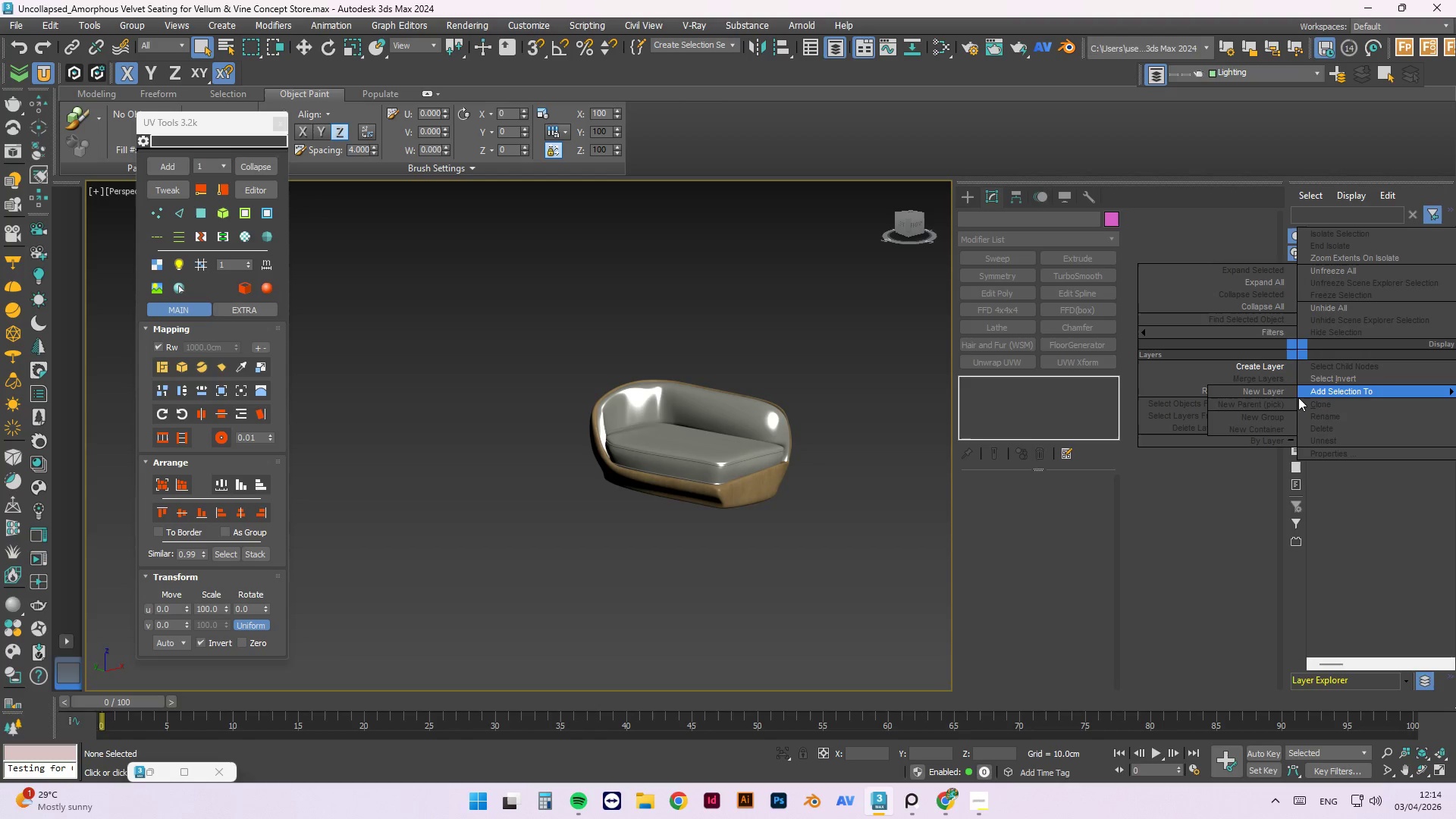 
left_click_drag(start_coordinate=[1288, 393], to_coordinate=[1362, 393])
 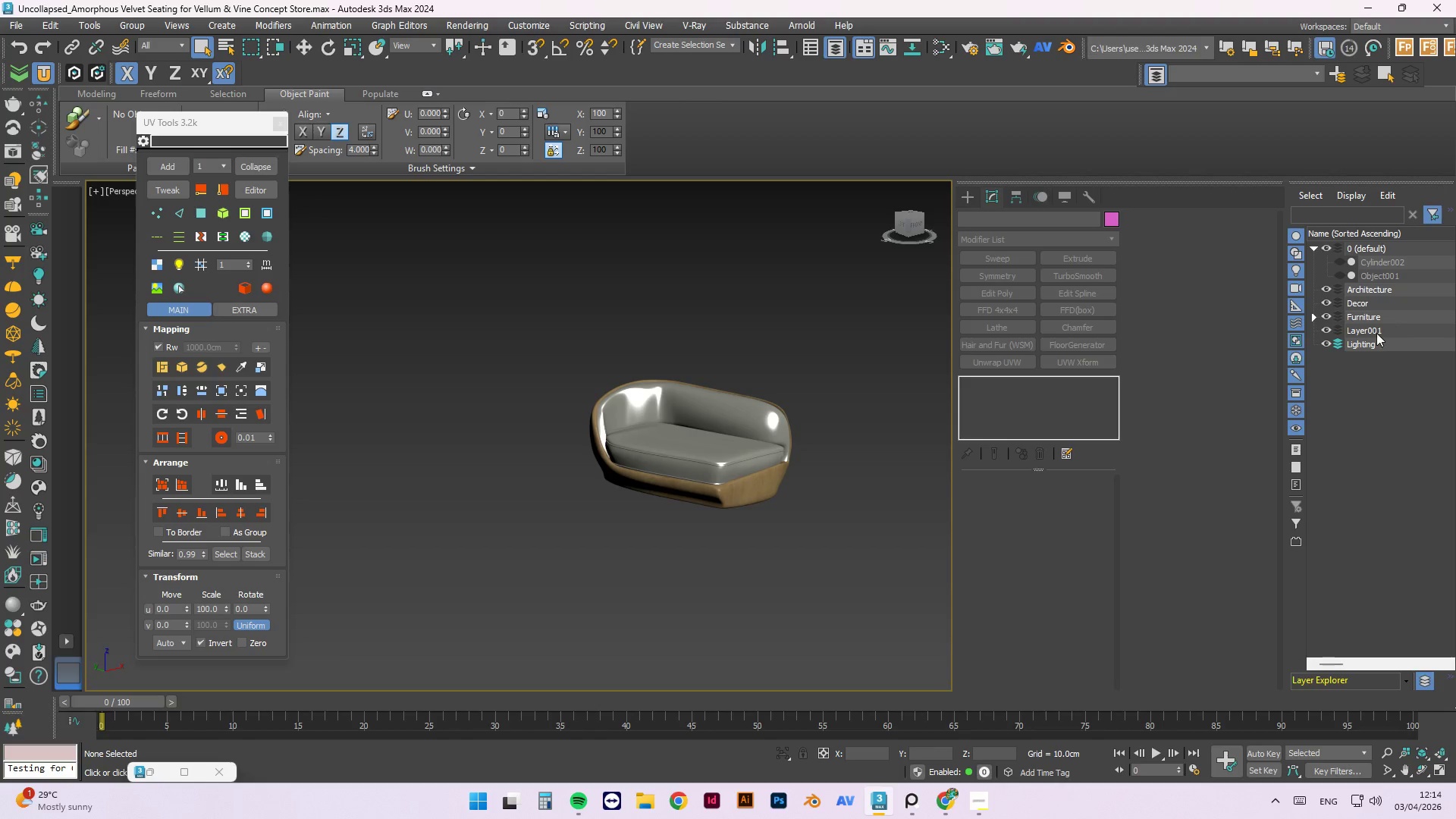 
left_click([1369, 330])
 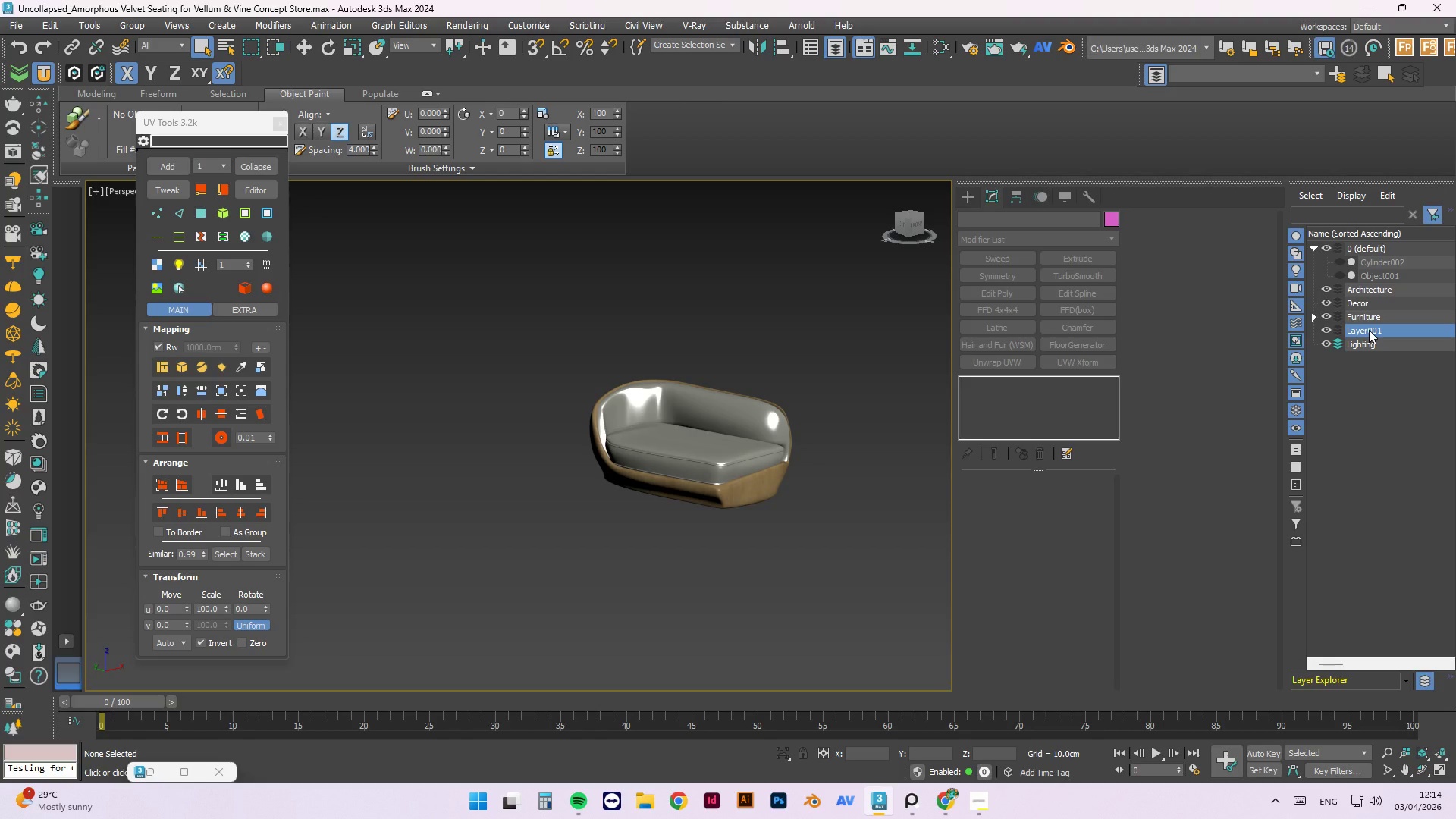 
right_click([1369, 330])
 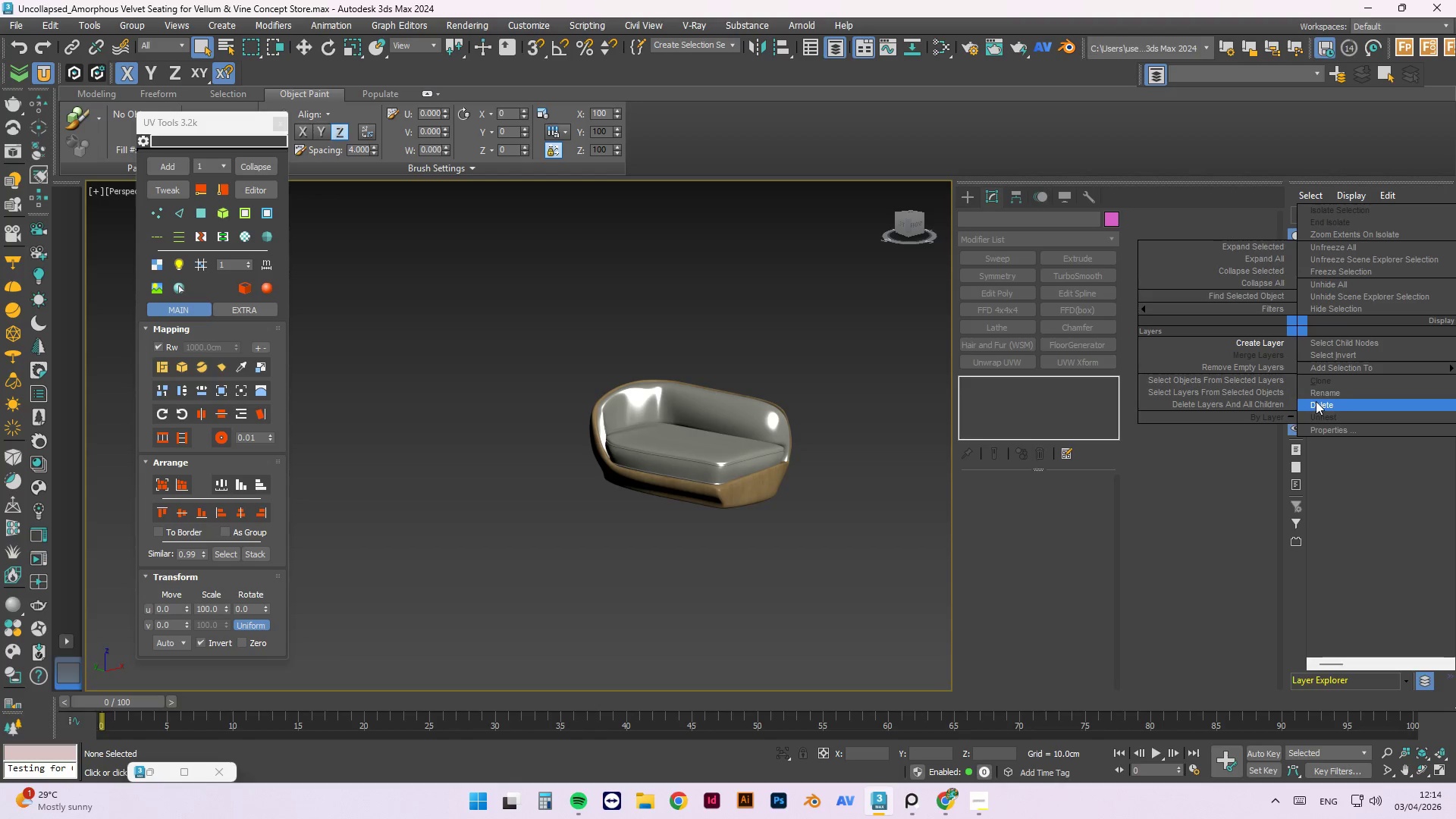 
left_click_drag(start_coordinate=[1320, 392], to_coordinate=[1388, 392])
 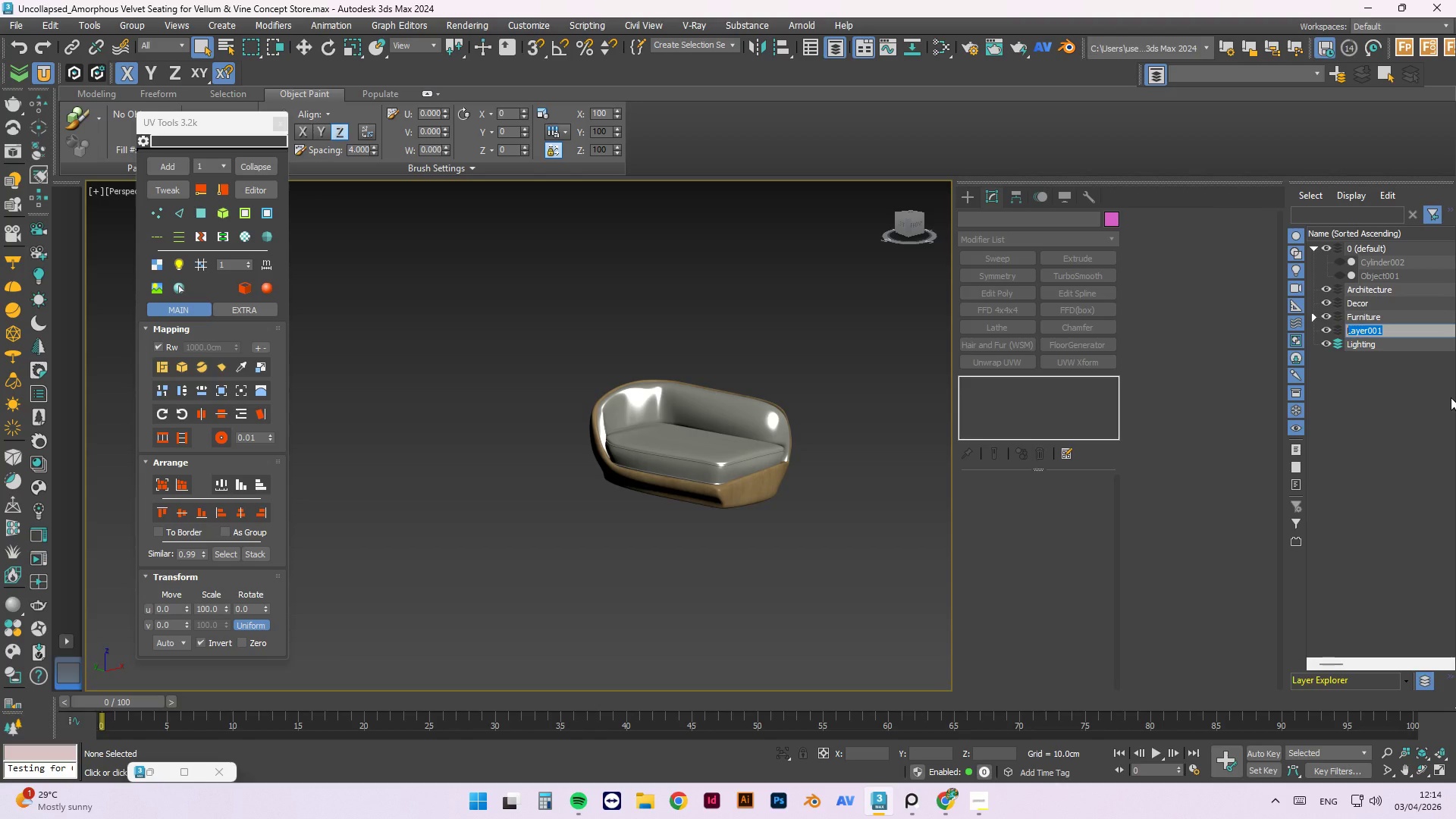 
type(Window)
 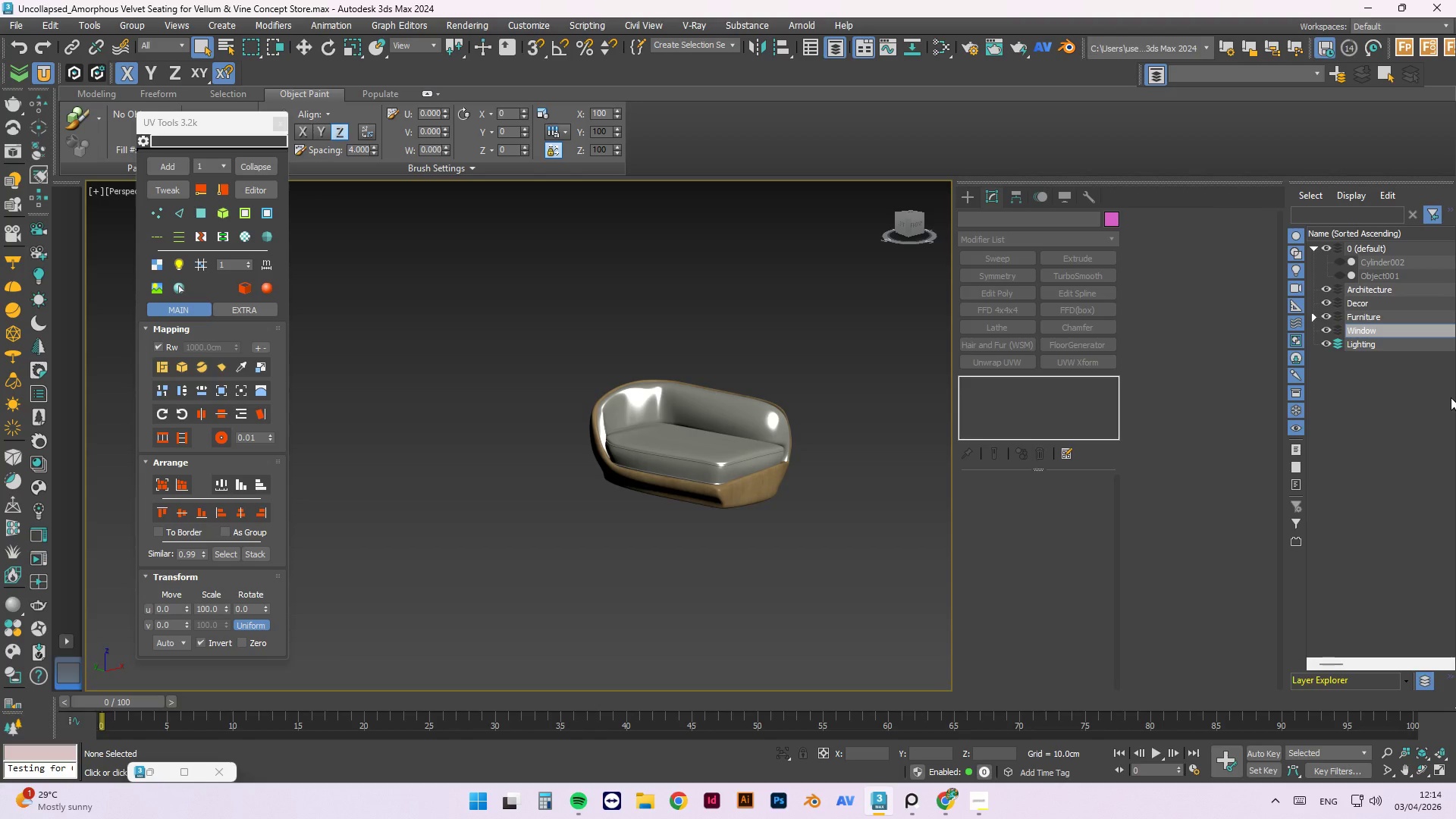 
type(s)
key(Backspace)
key(Backspace)
key(Backspace)
key(Backspace)
key(Backspace)
key(Backspace)
key(Backspace)
key(Backspace)
type(c)
key(Backspace)
type(Camera)
 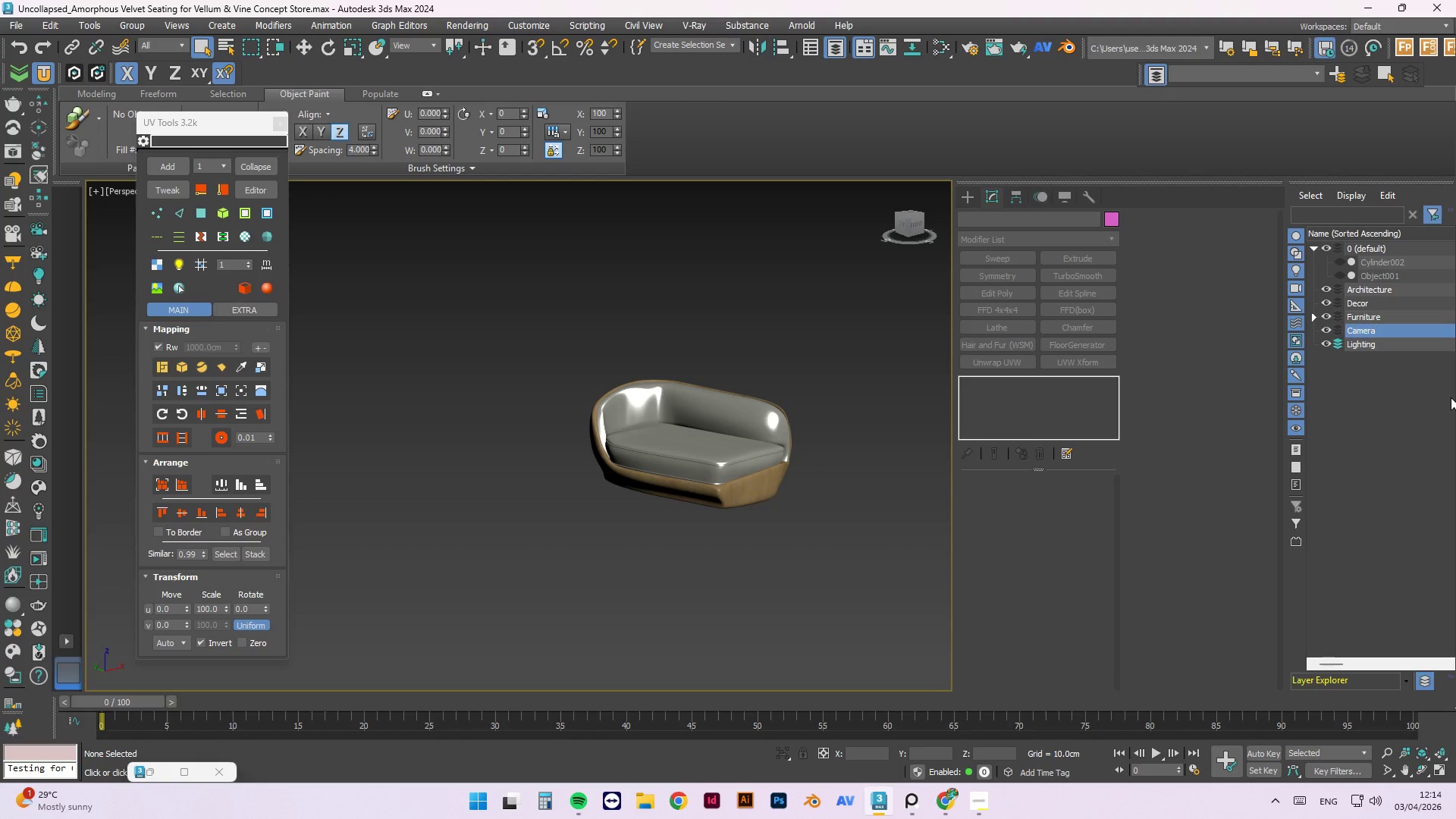 
key(Enter)
 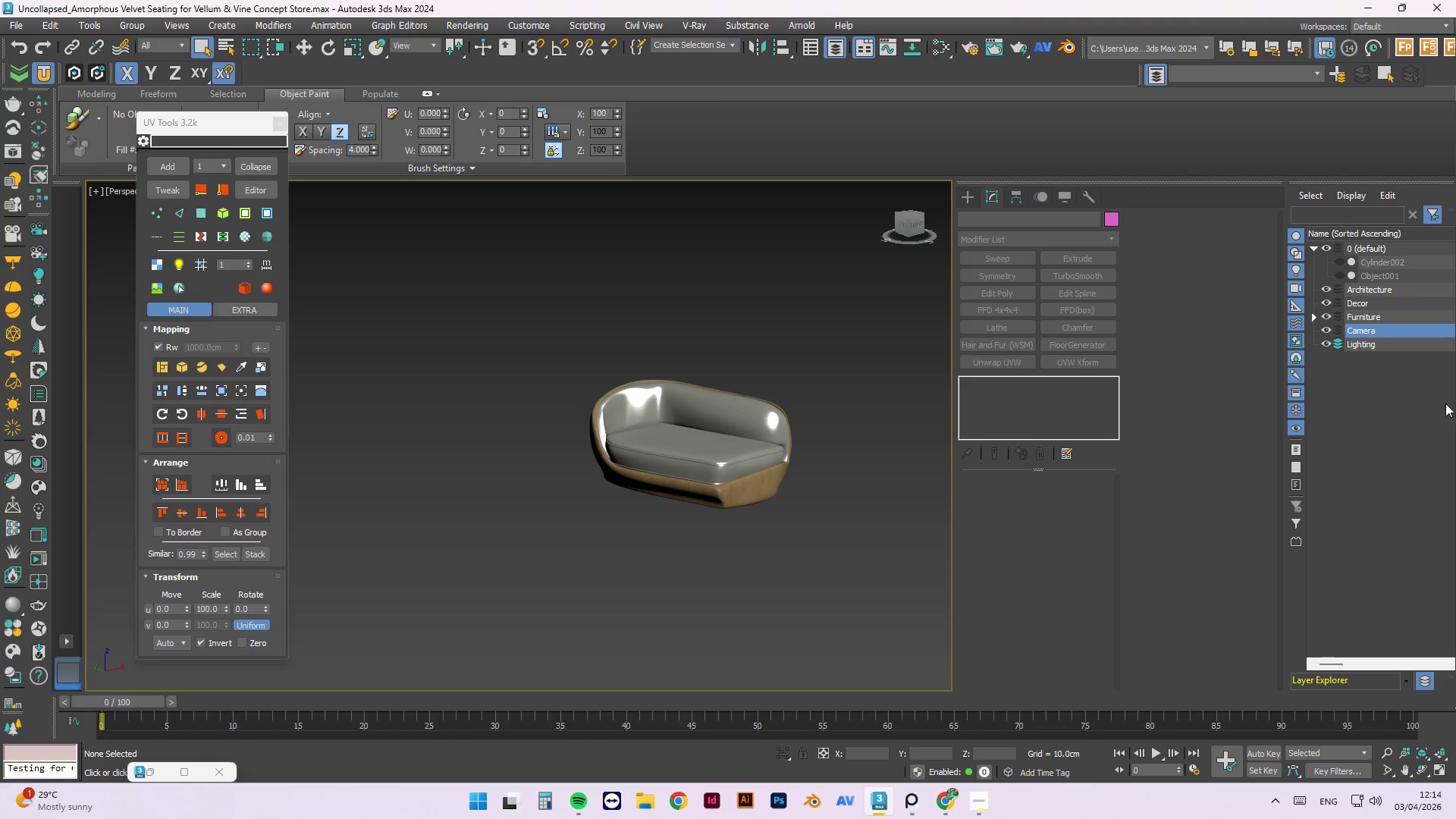 
left_click([1435, 407])
 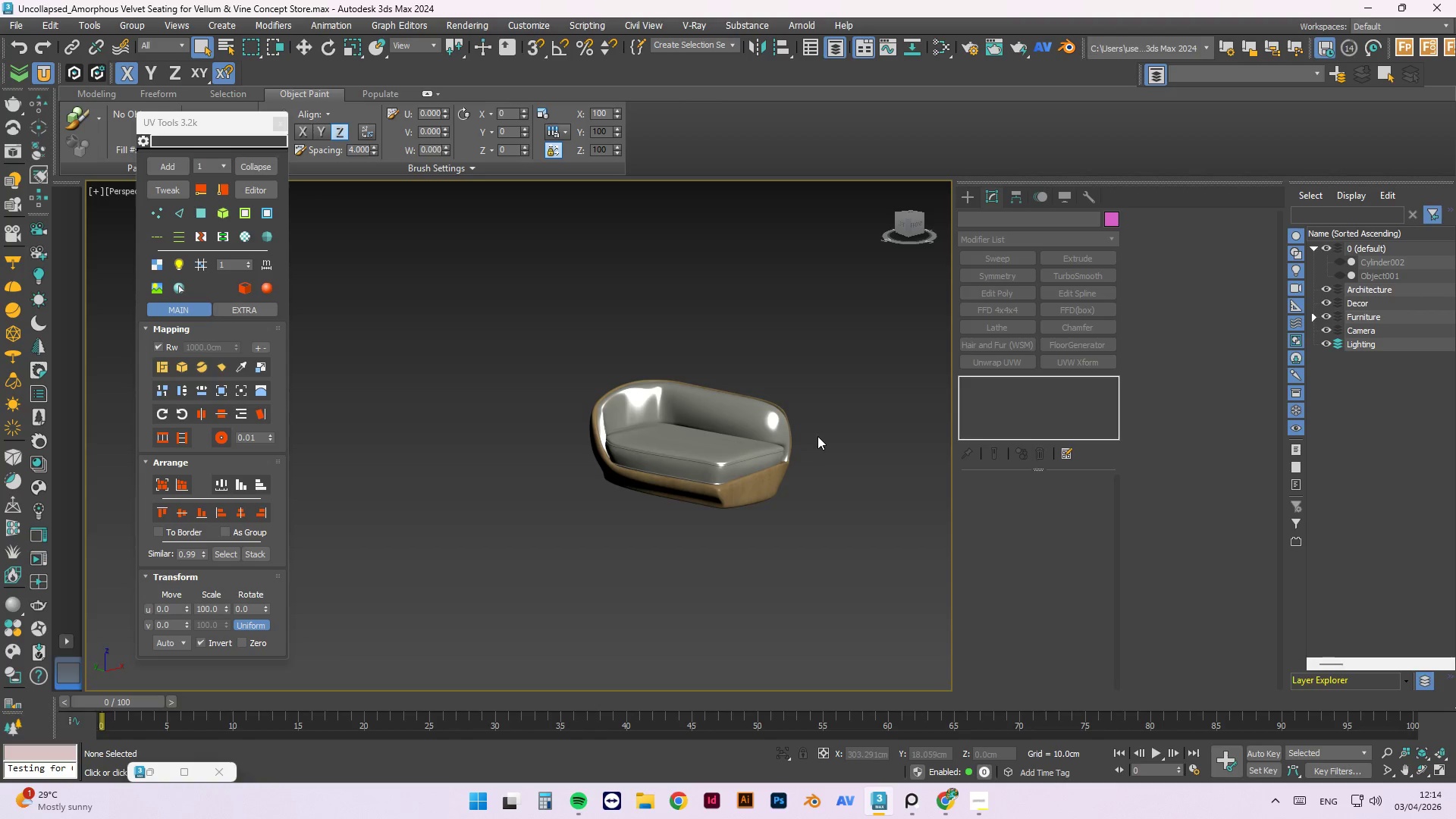 
scroll: coordinate [447, 457], scroll_direction: up, amount: 7.0
 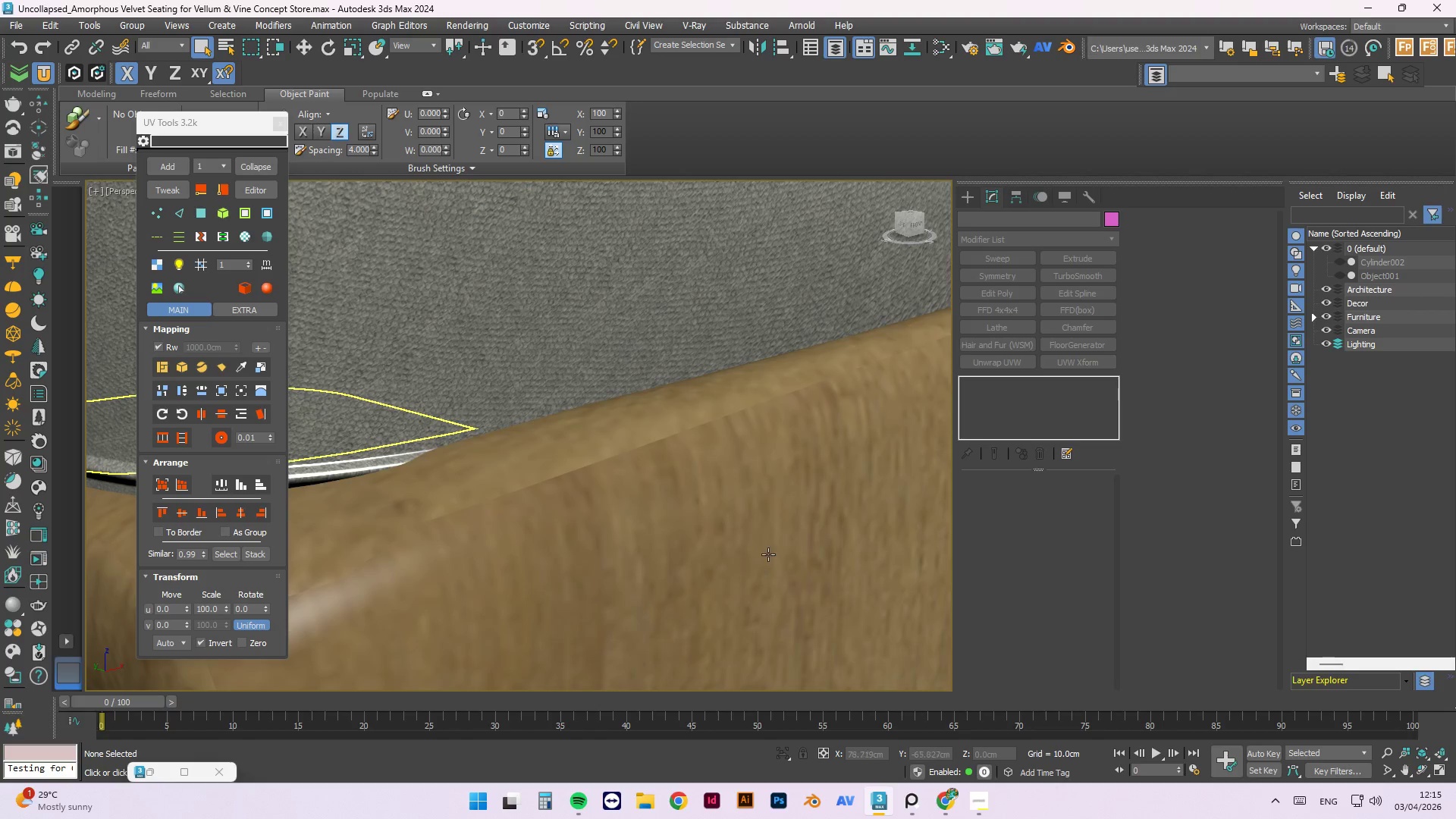 
scroll: coordinate [586, 461], scroll_direction: down, amount: 6.0
 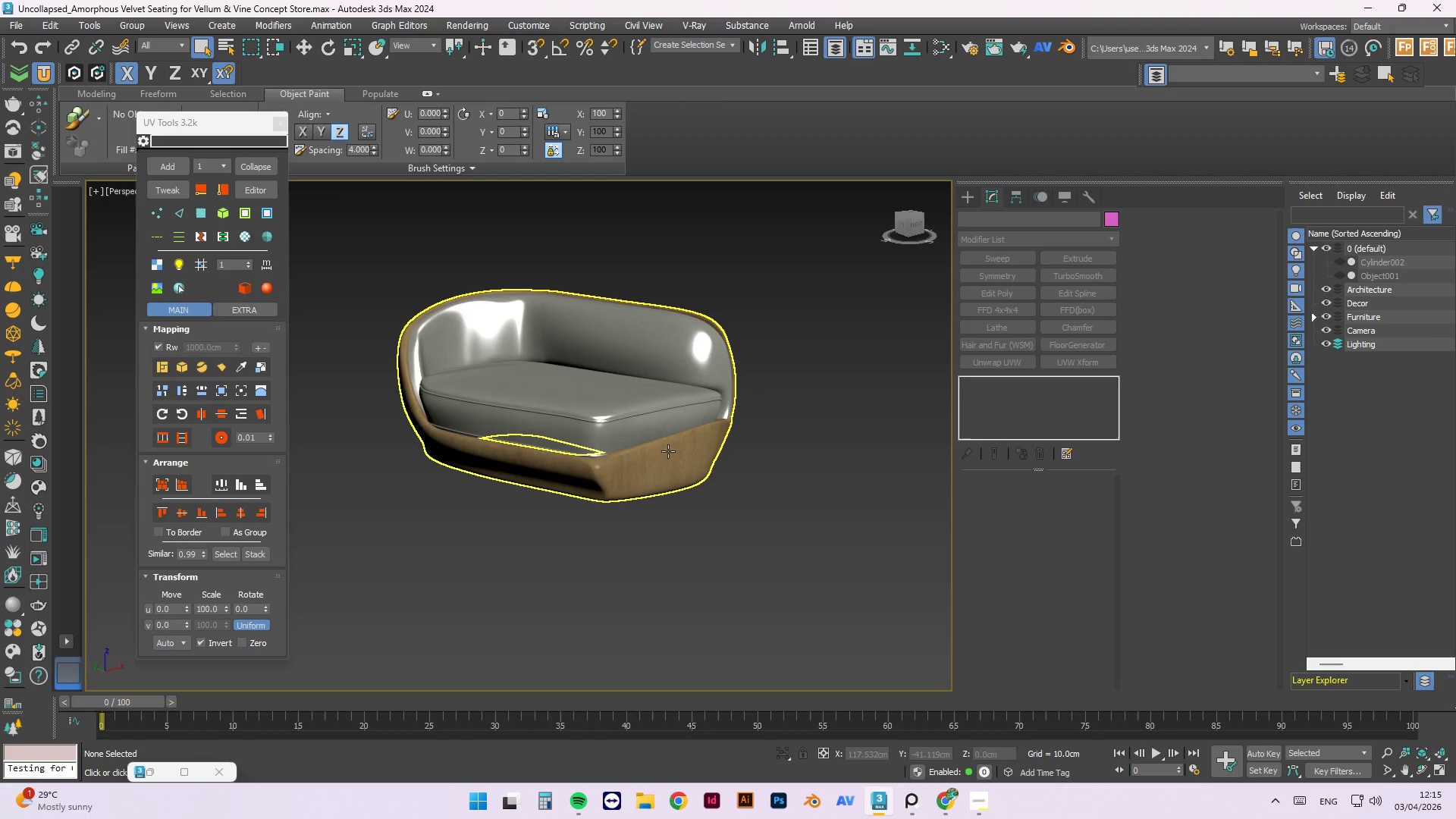 
hold_key(key=AltLeft, duration=0.61)
 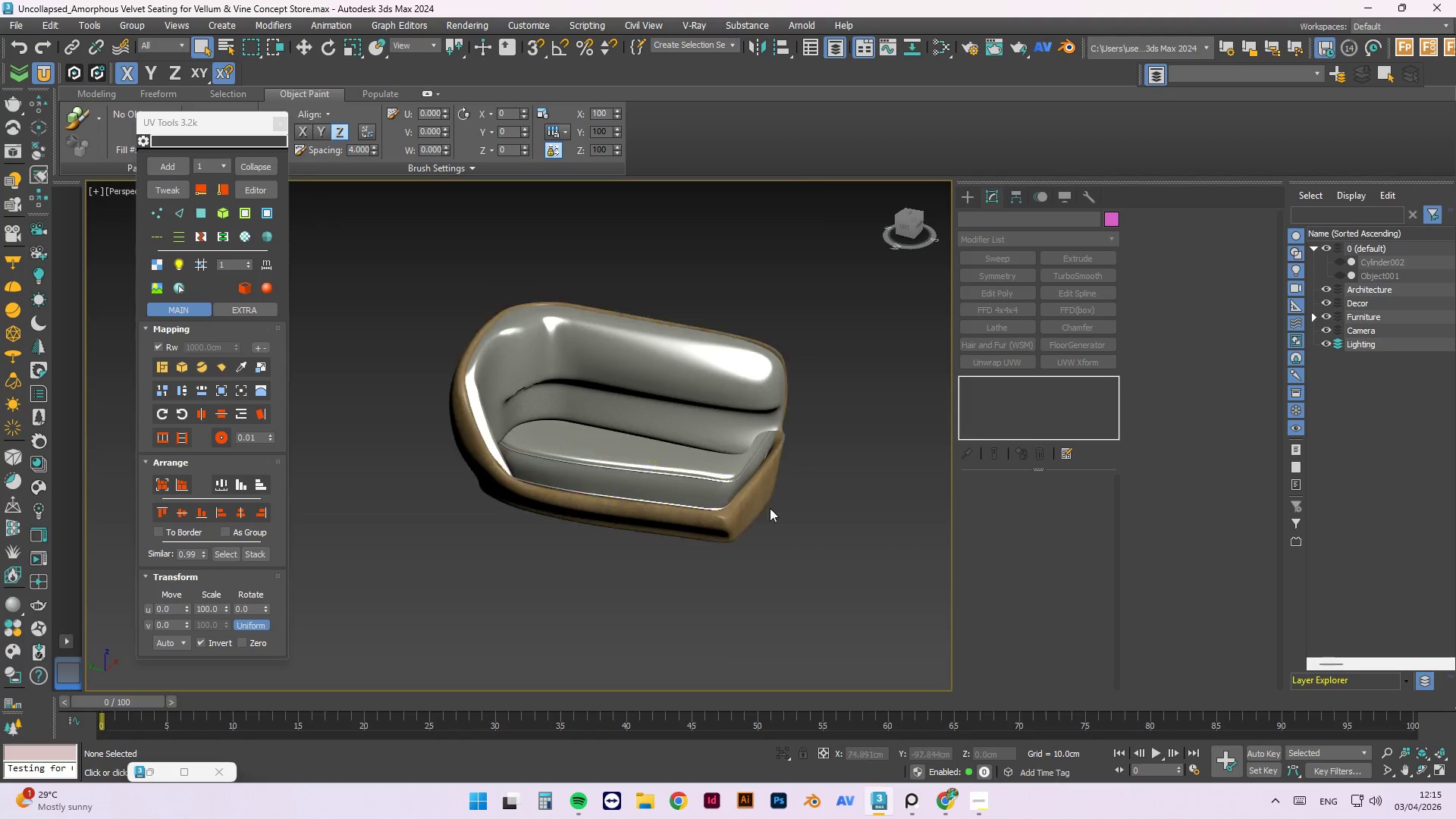 
scroll: coordinate [633, 485], scroll_direction: up, amount: 4.0
 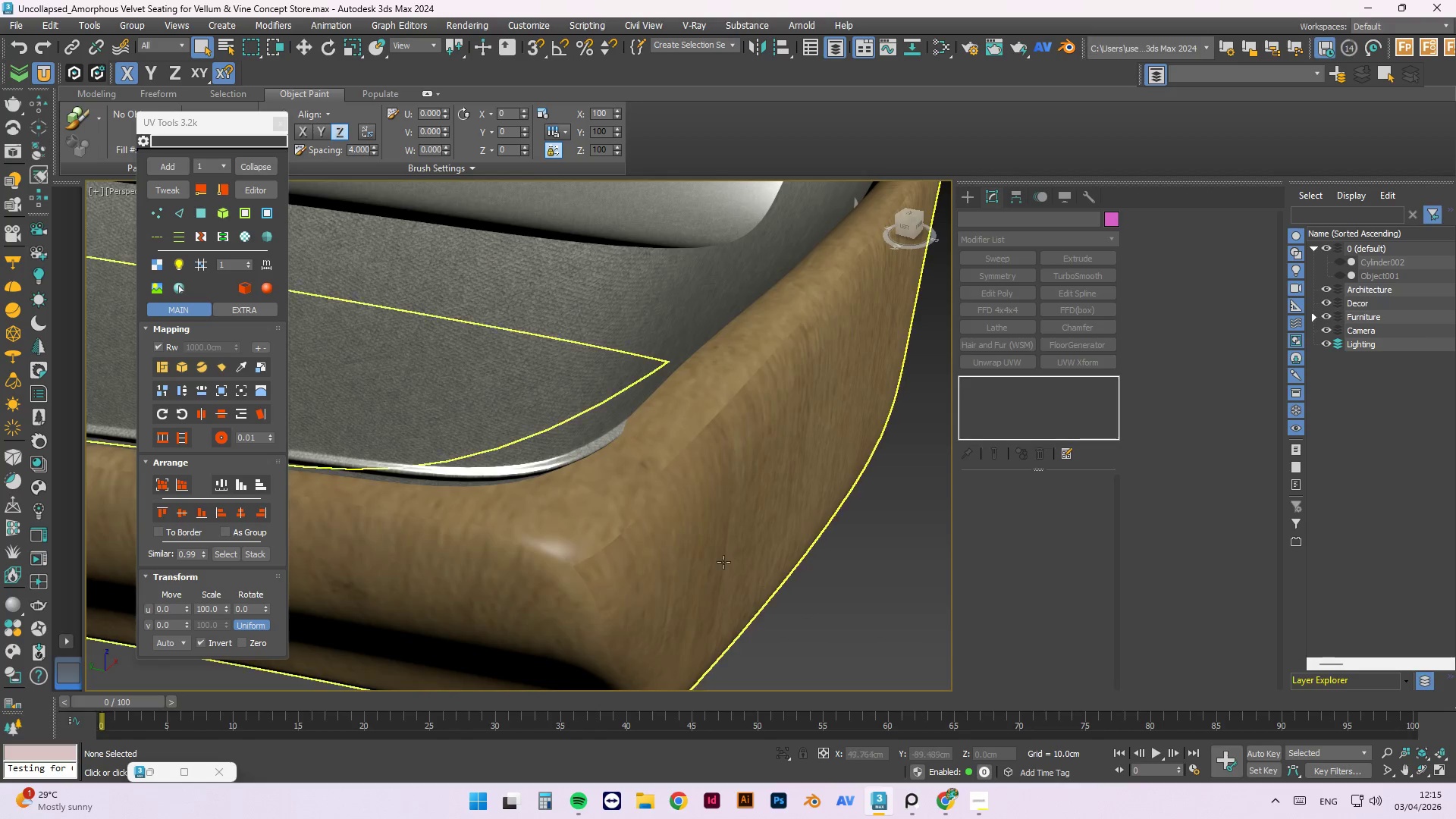 
left_click([717, 555])
 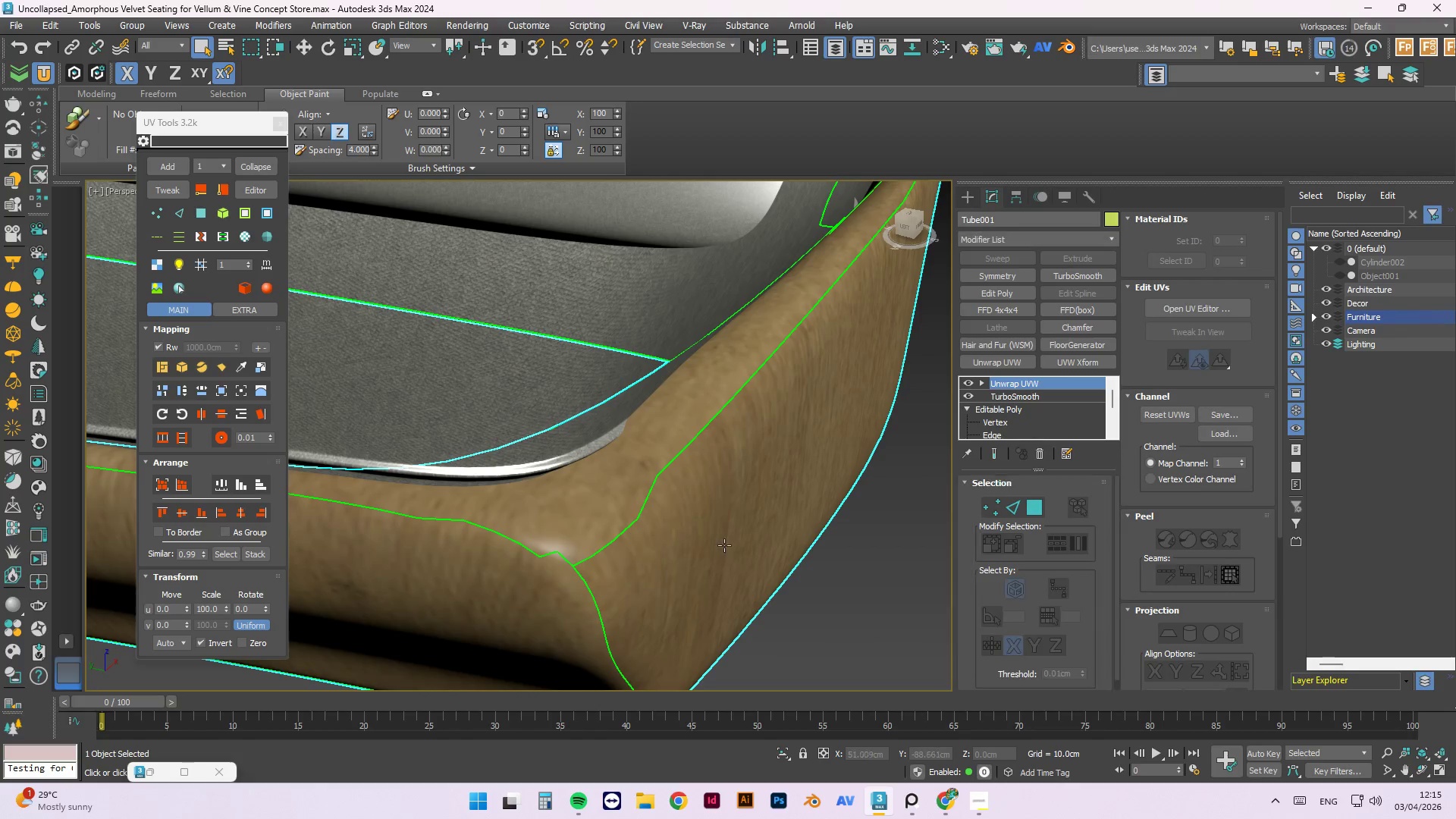 
scroll: coordinate [755, 522], scroll_direction: down, amount: 3.0
 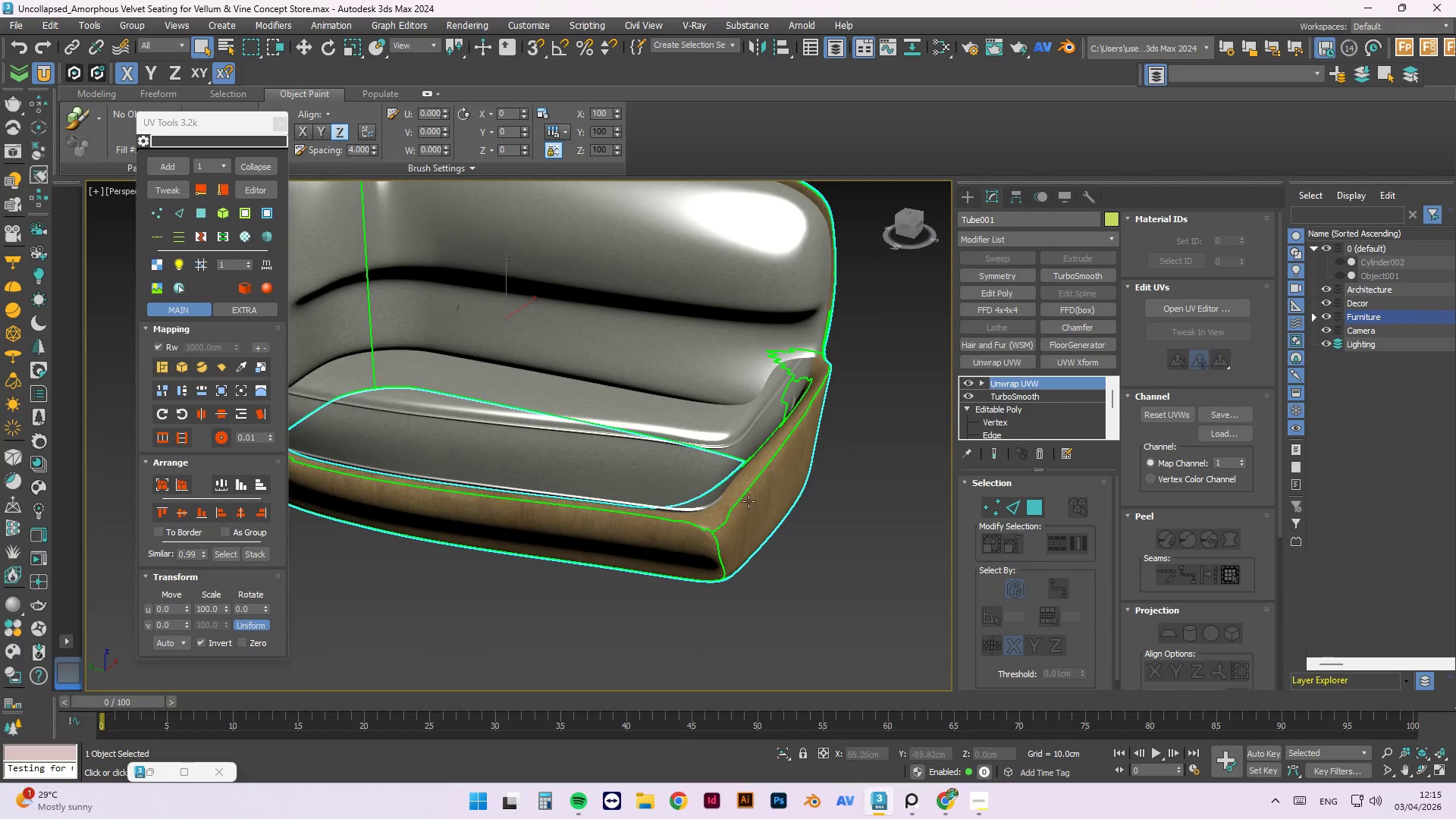 
scroll: coordinate [748, 501], scroll_direction: up, amount: 1.0
 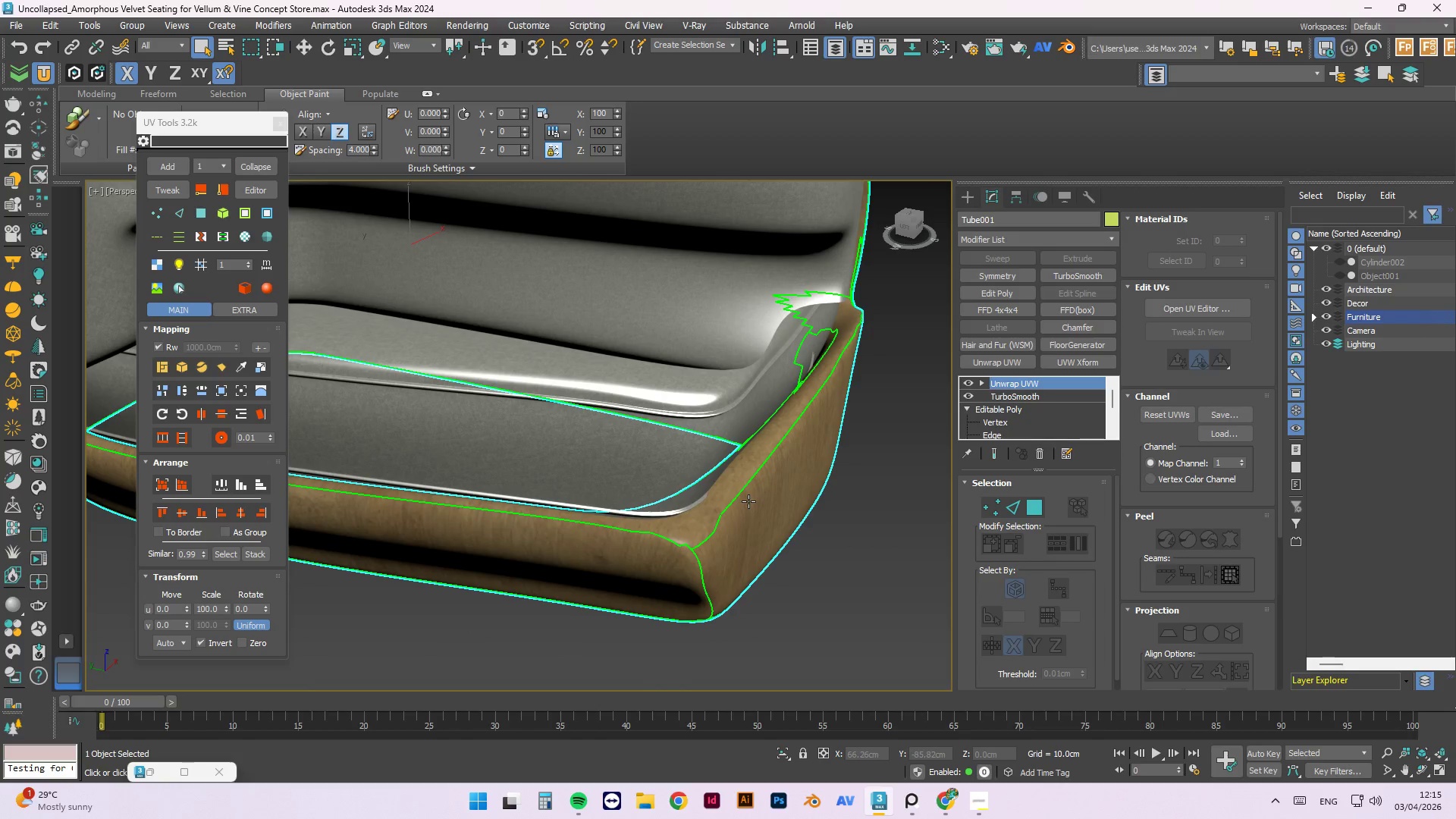 
scroll: coordinate [748, 501], scroll_direction: down, amount: 1.0
 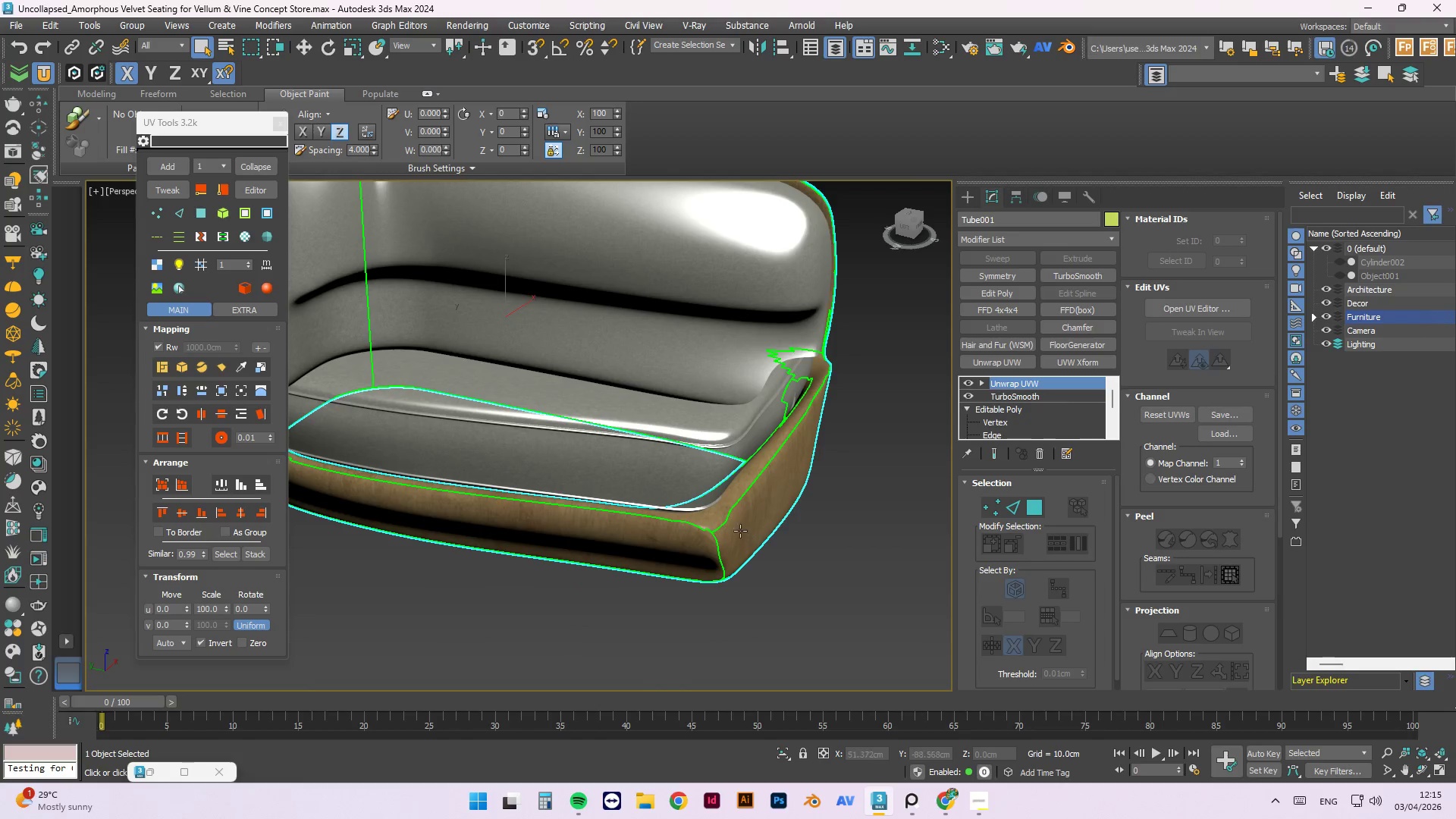 
left_click([850, 607])
 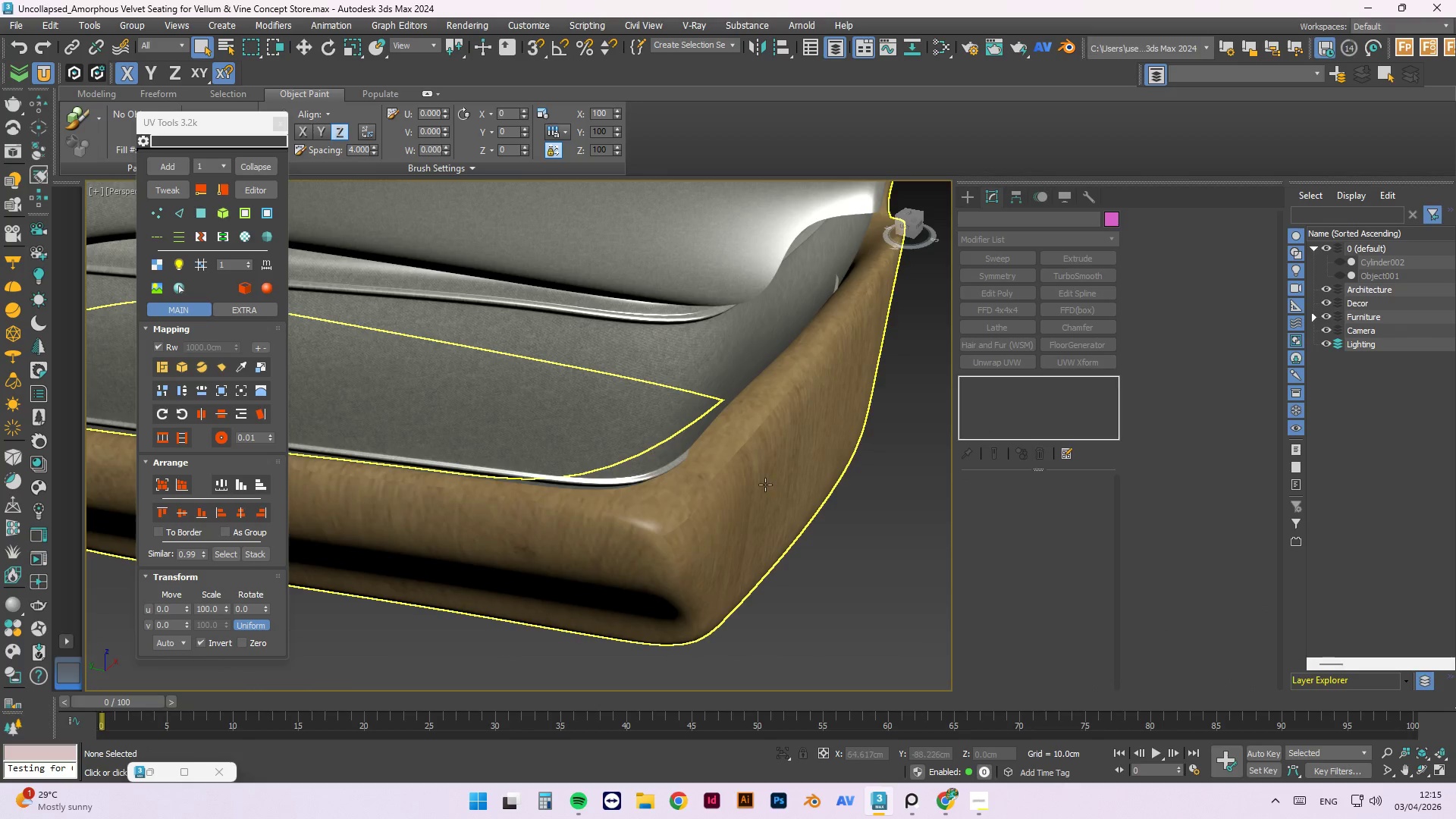 
scroll: coordinate [765, 485], scroll_direction: up, amount: 5.0
 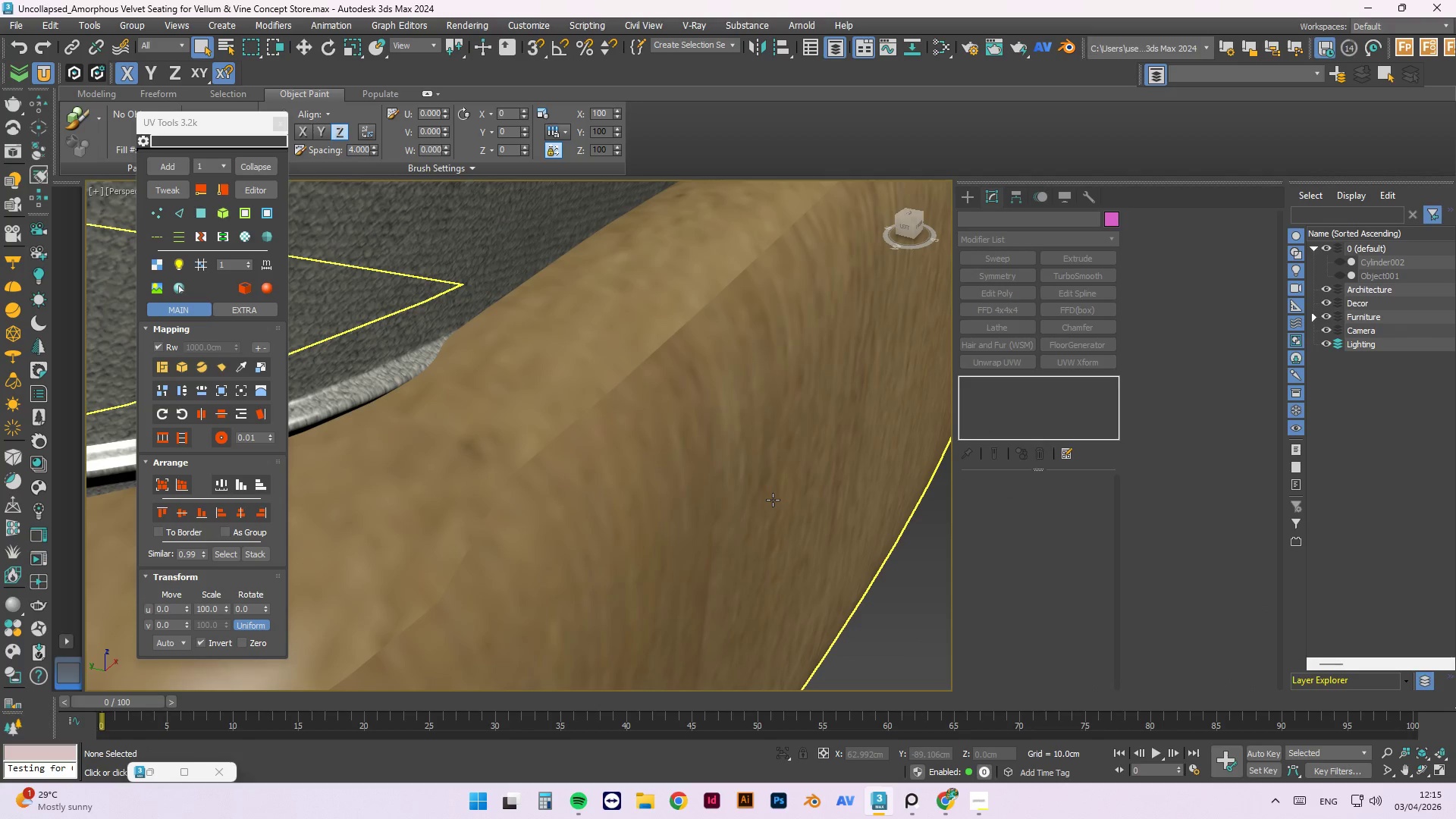 
hold_key(key=AltLeft, duration=1.5)
 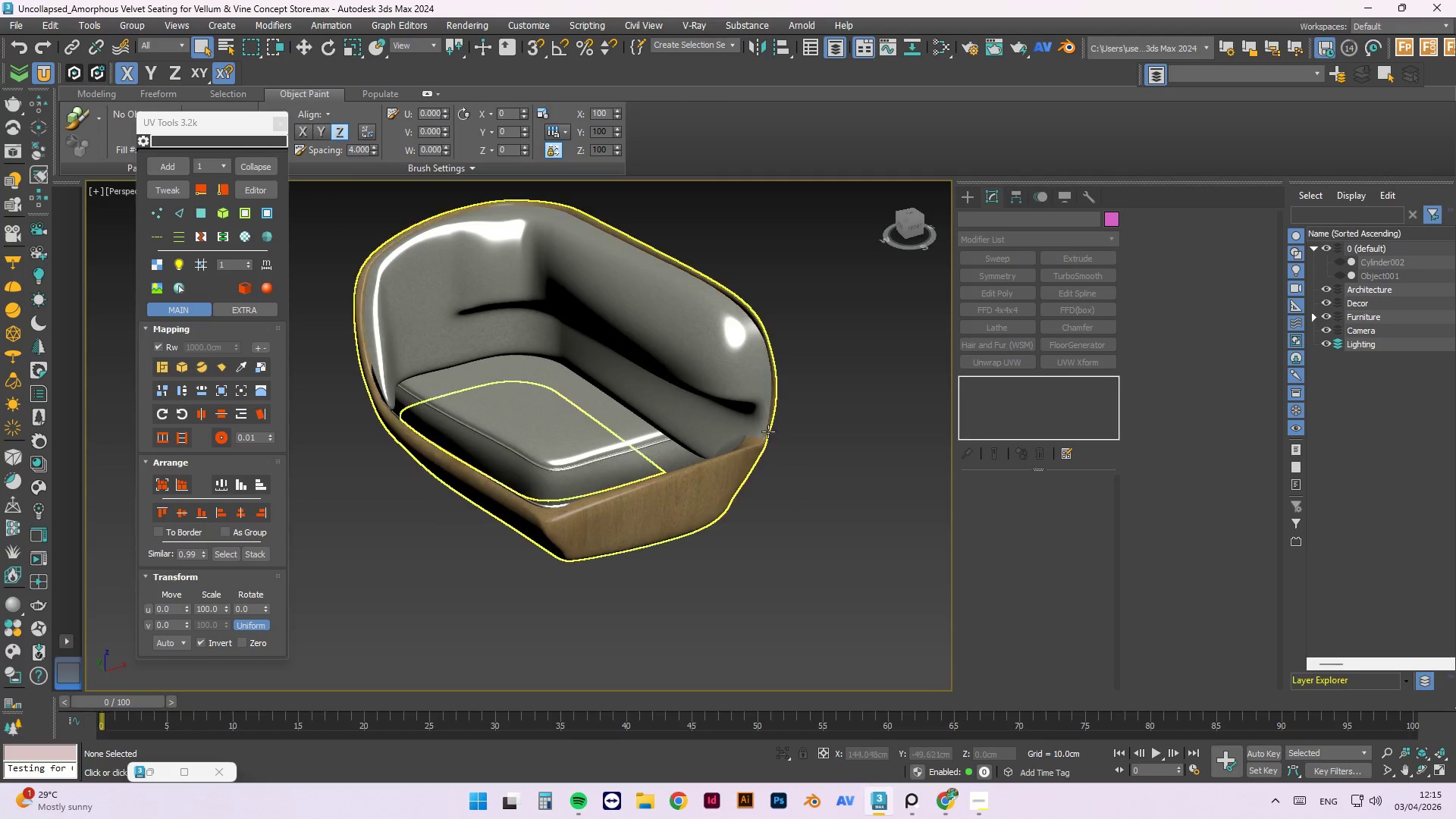 
scroll: coordinate [793, 450], scroll_direction: down, amount: 6.0
 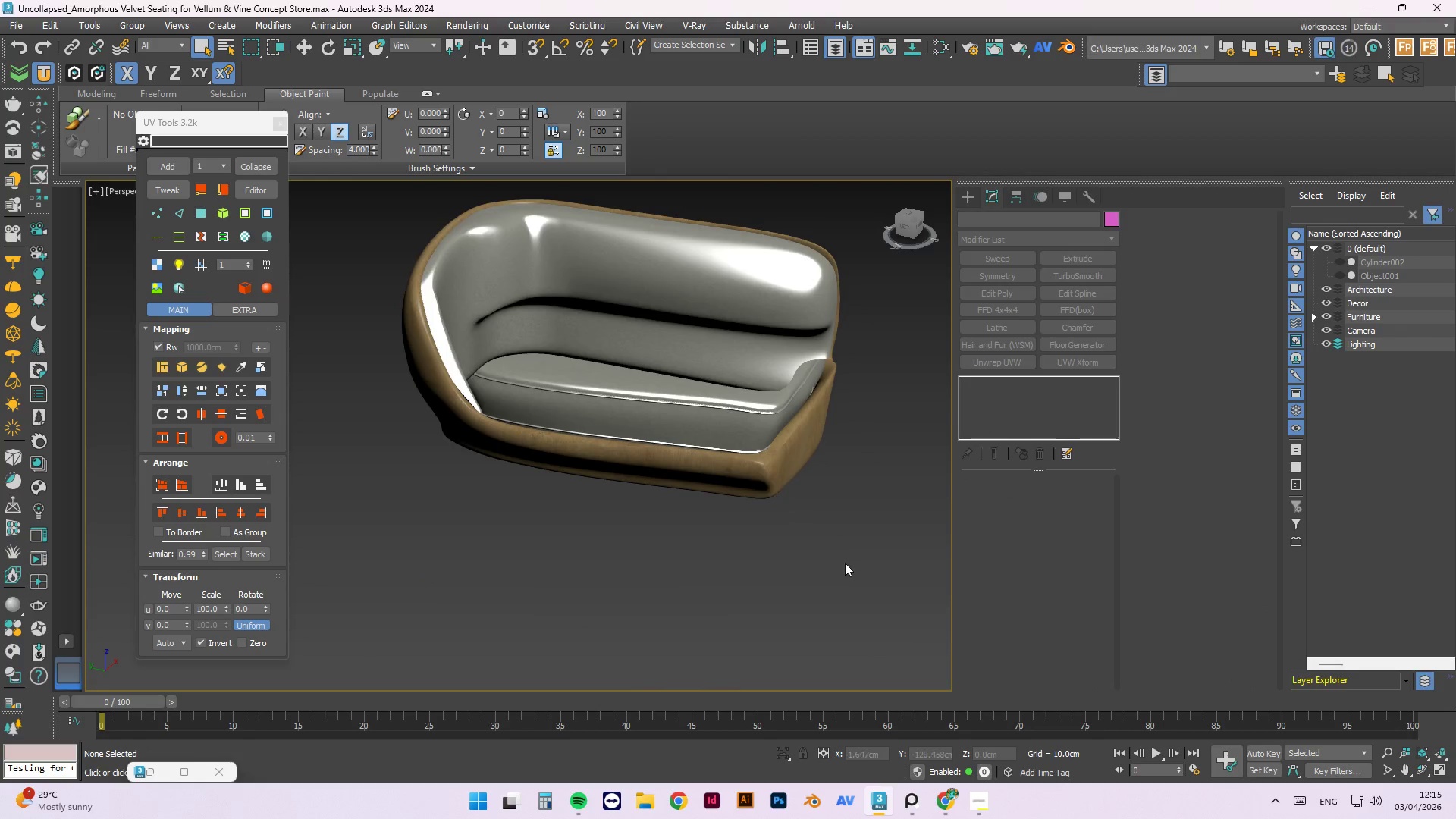 
hold_key(key=AltLeft, duration=0.44)
 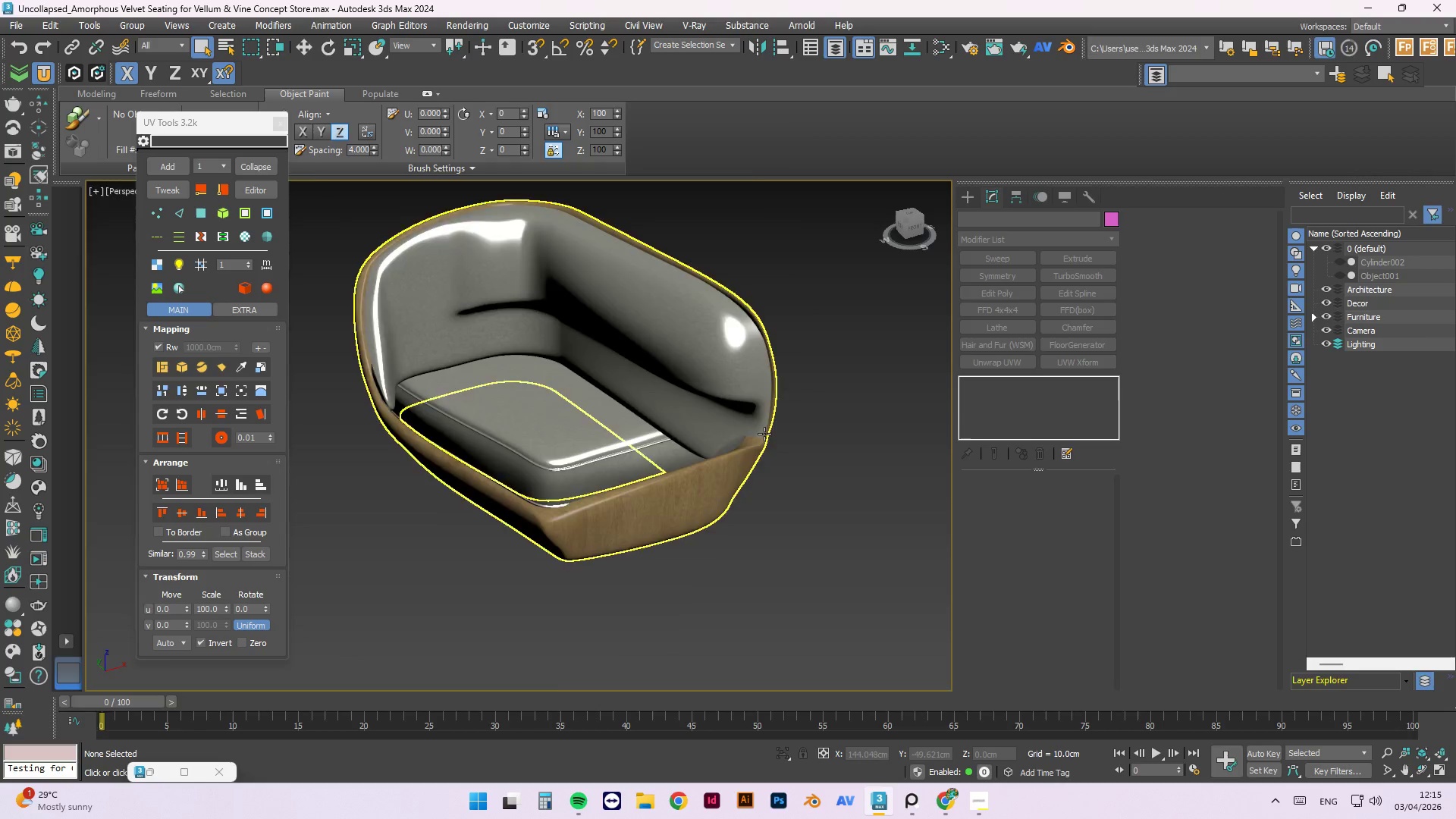 
scroll: coordinate [806, 467], scroll_direction: none, amount: 0.0
 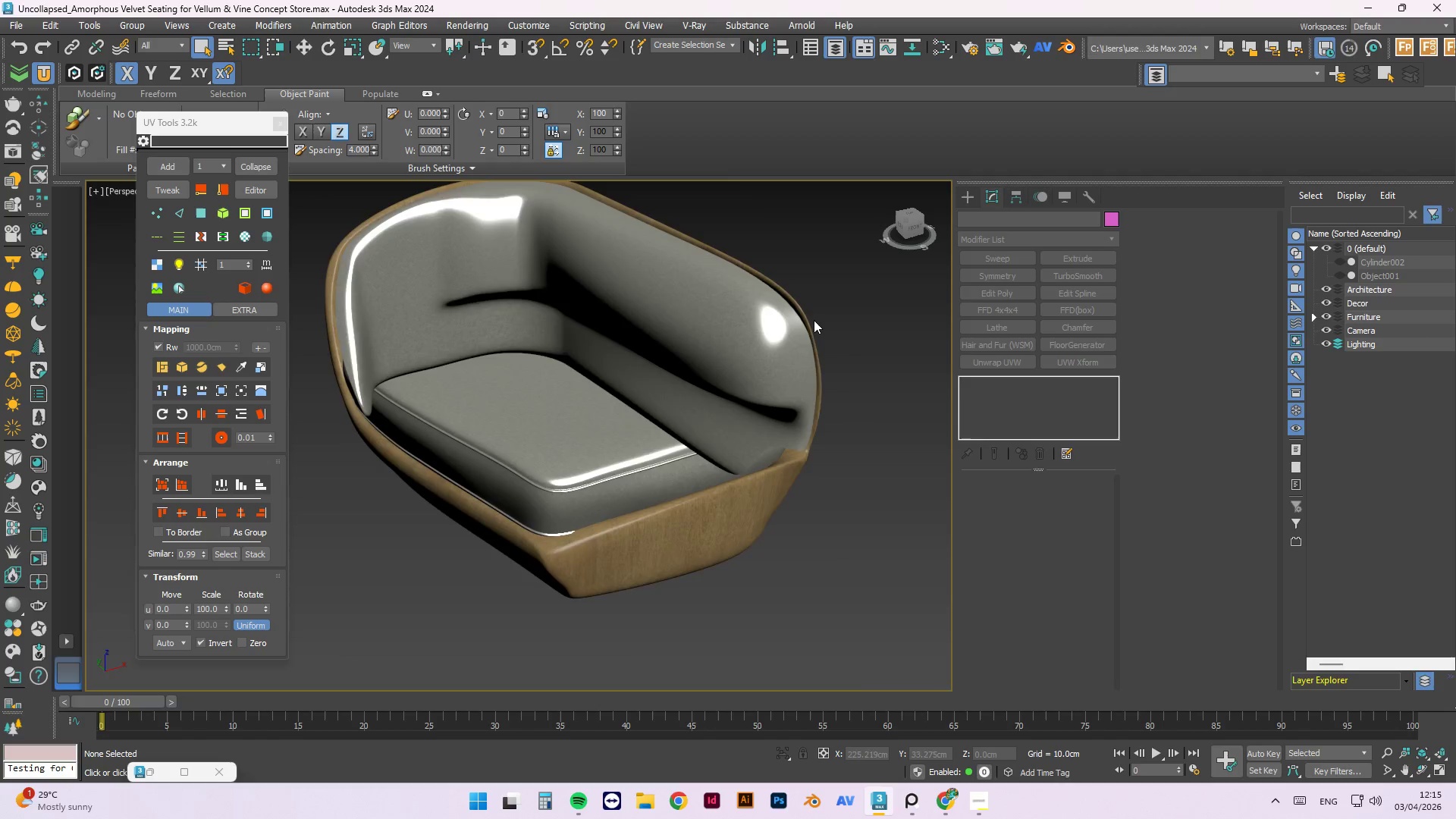 
scroll: coordinate [814, 320], scroll_direction: up, amount: 2.0
 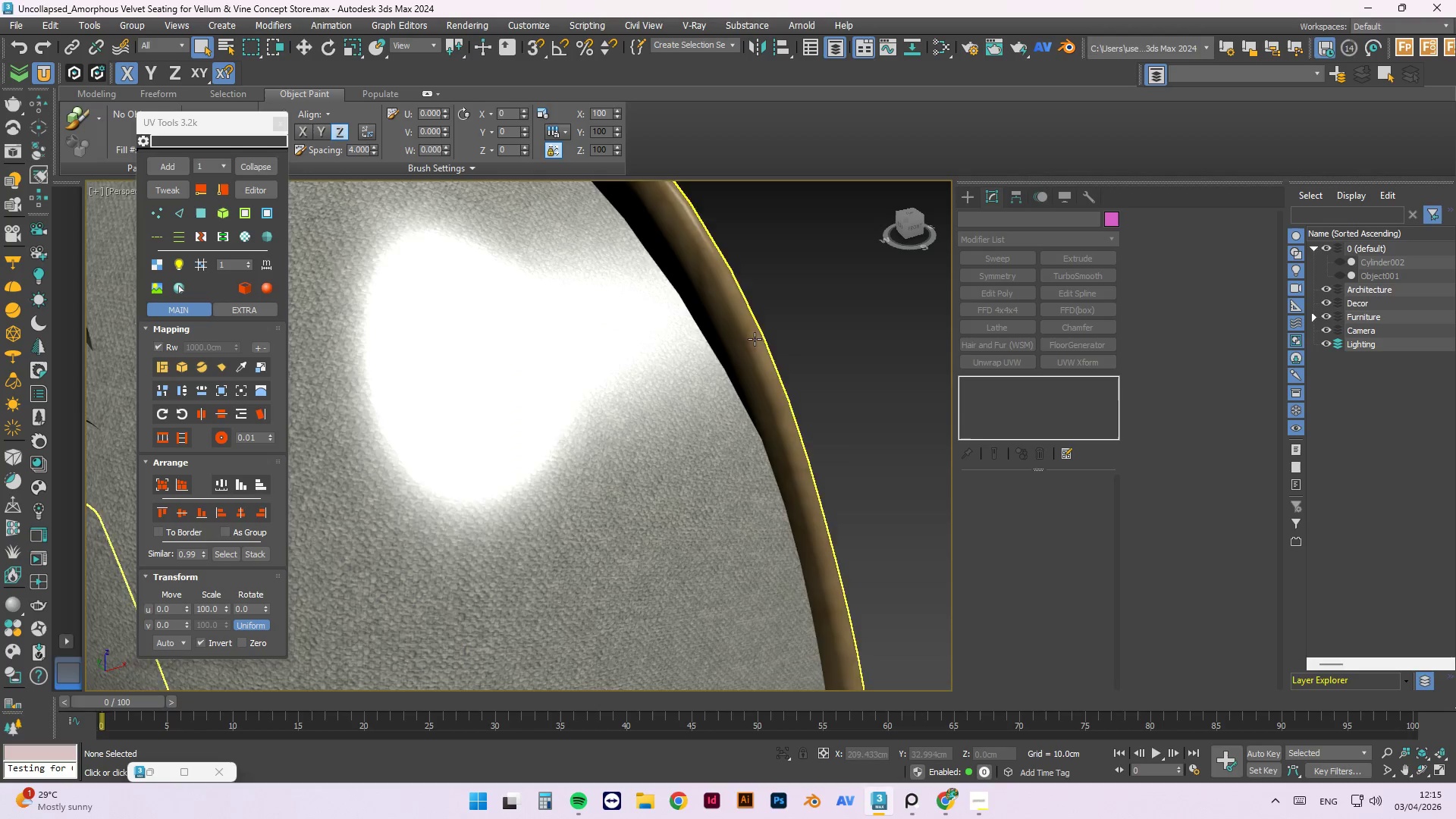 
scroll: coordinate [805, 347], scroll_direction: down, amount: 2.0
 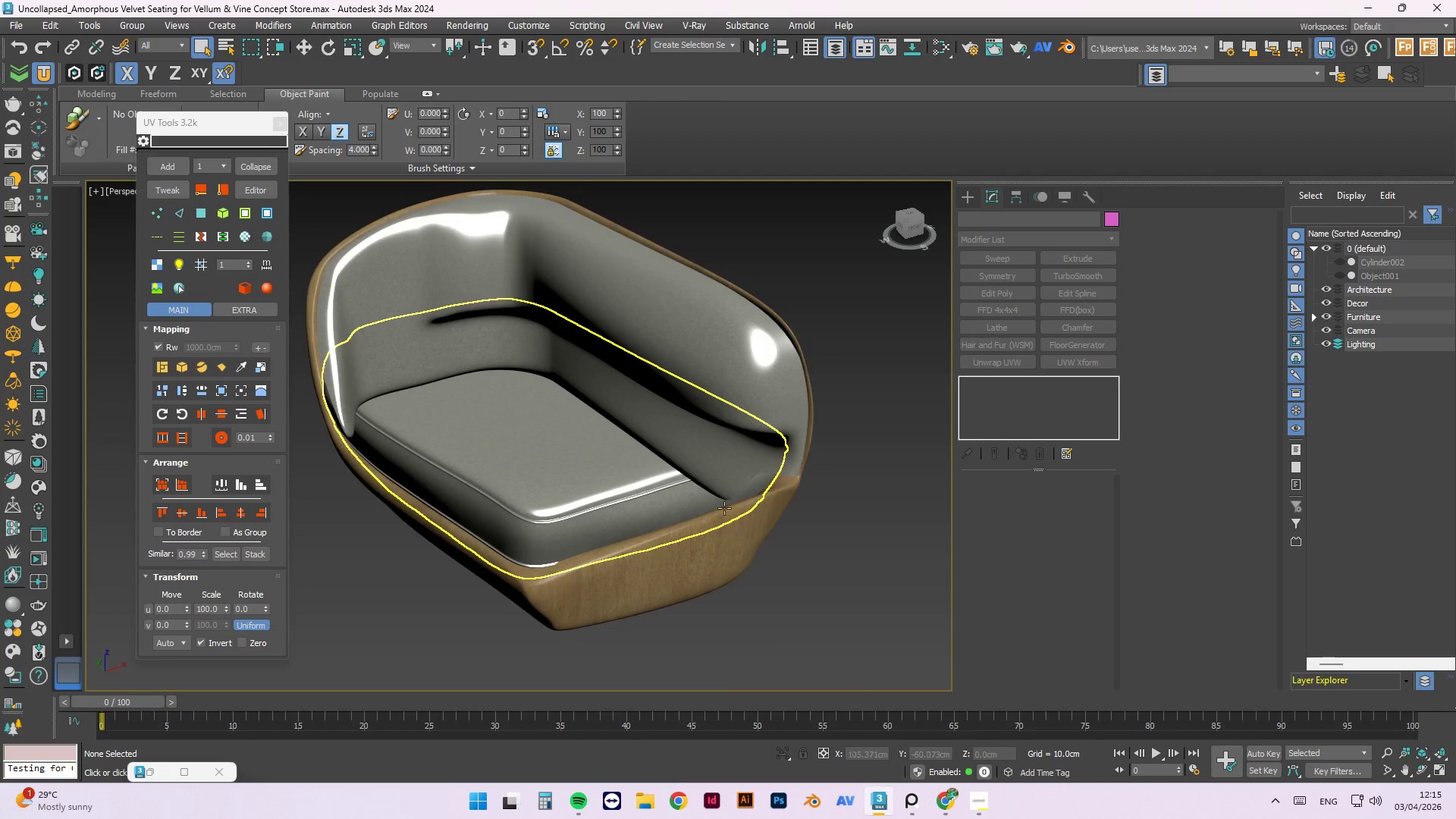 
left_click([714, 544])
 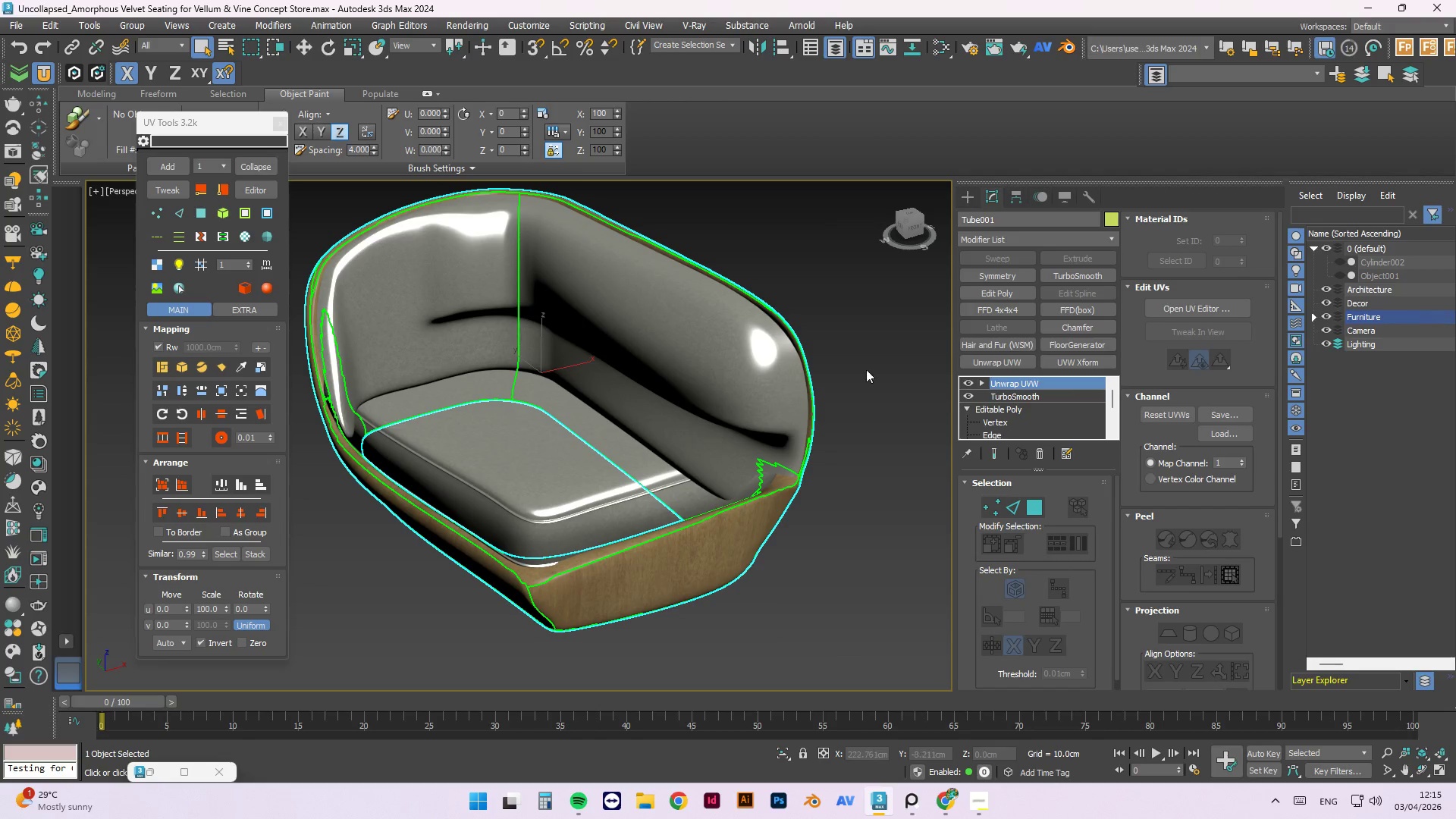 
left_click([749, 353])
 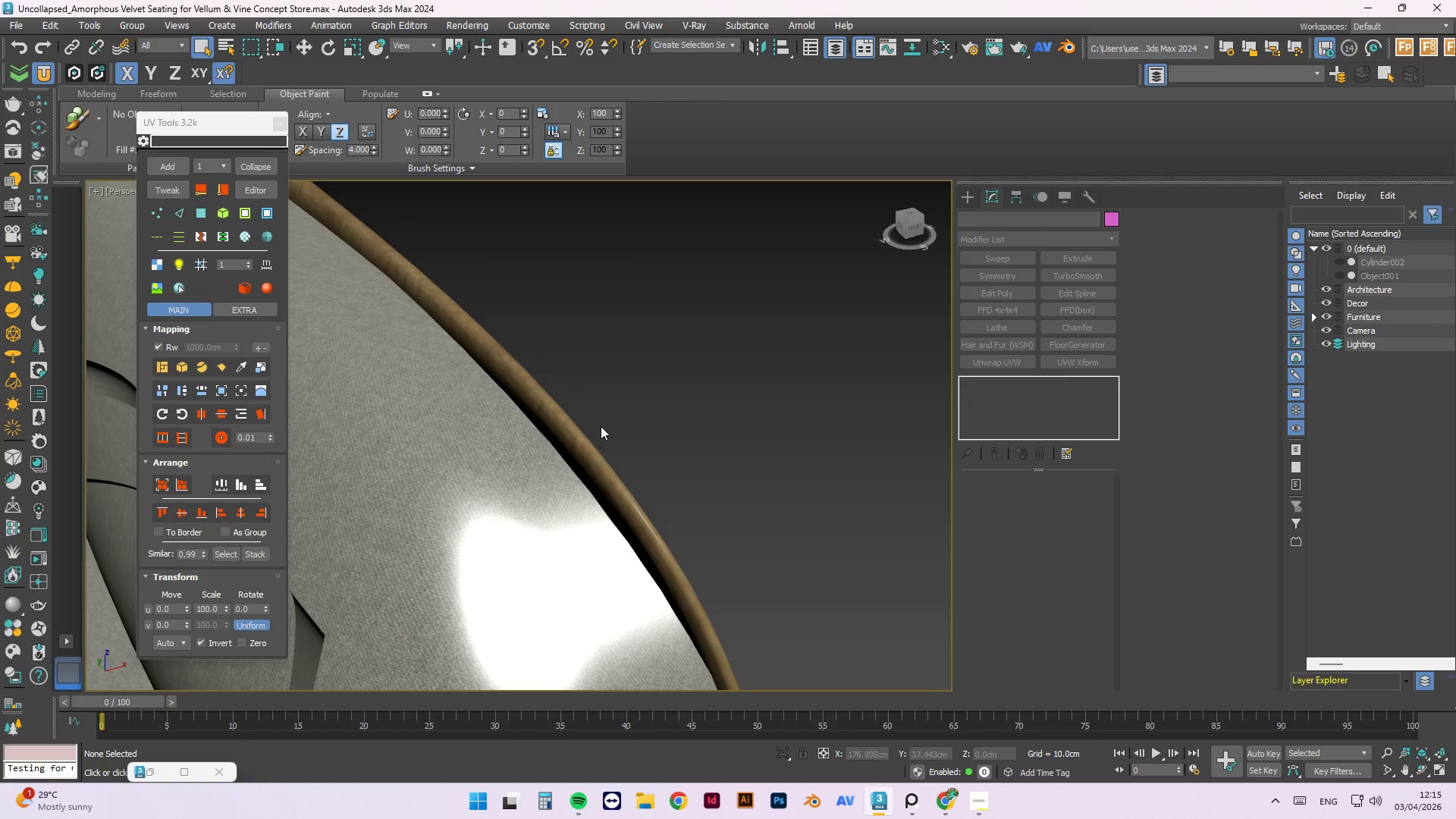 
scroll: coordinate [776, 339], scroll_direction: up, amount: 2.0
 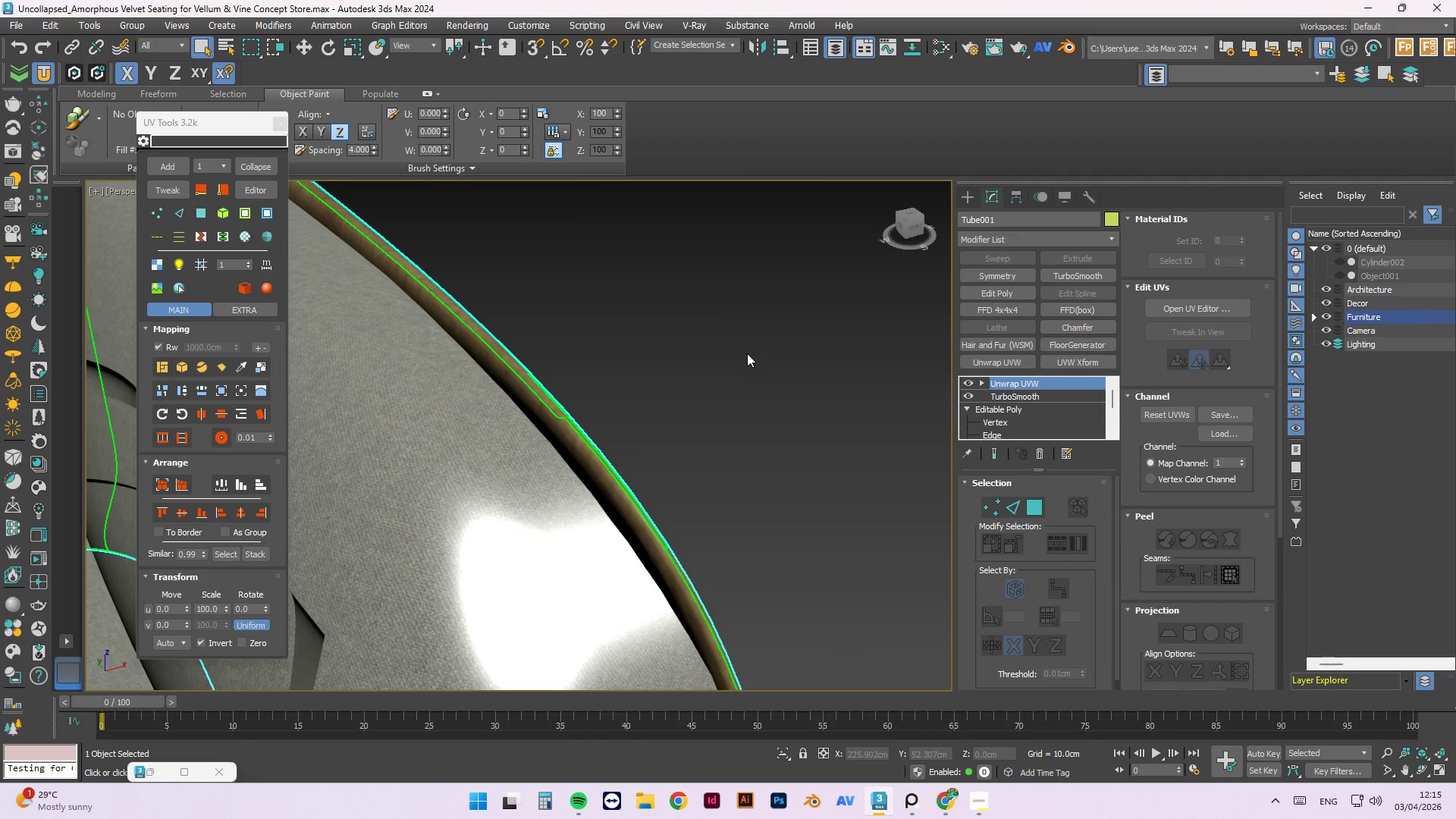 
scroll: coordinate [649, 395], scroll_direction: none, amount: 0.0
 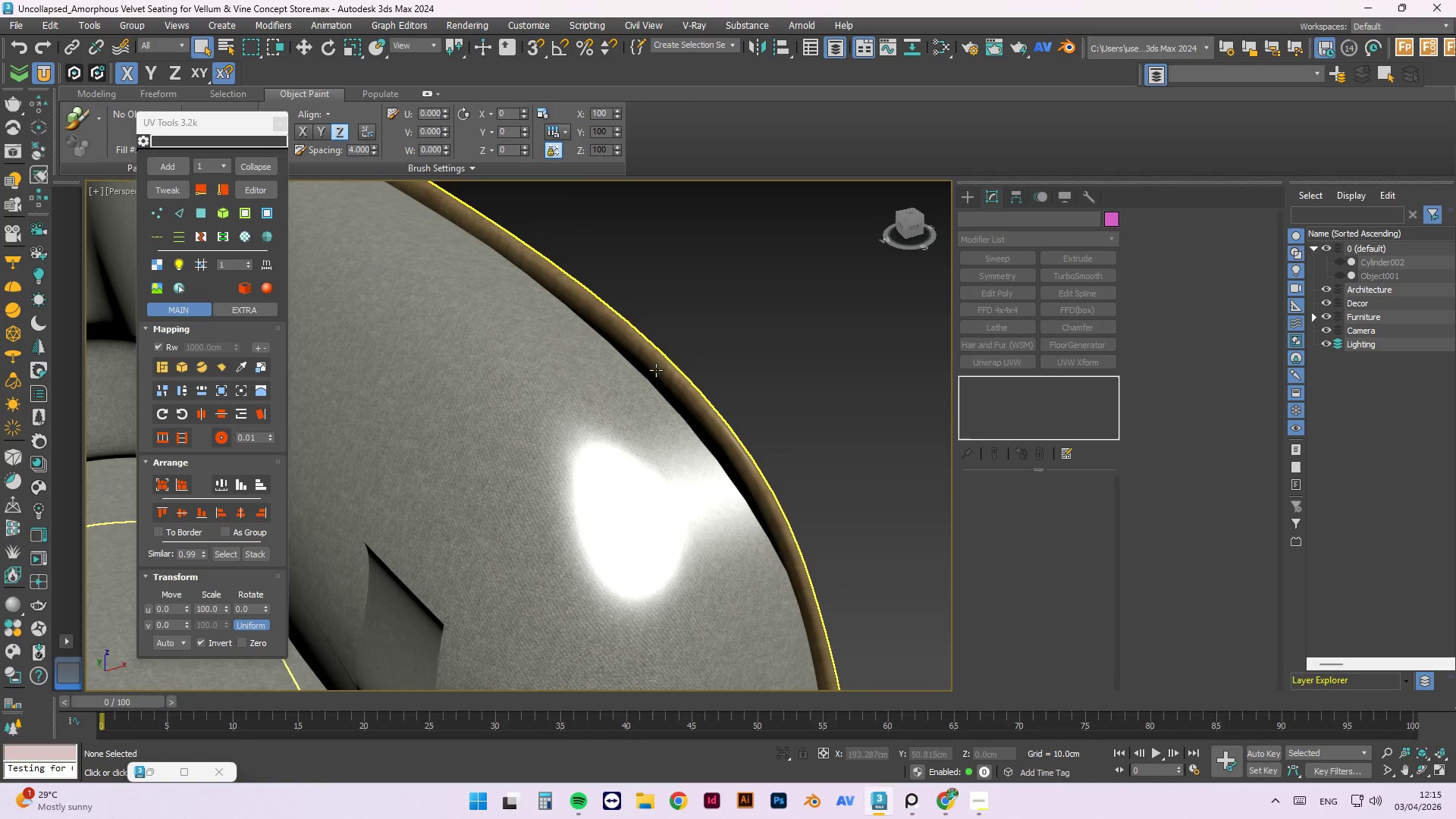 
left_click([665, 359])
 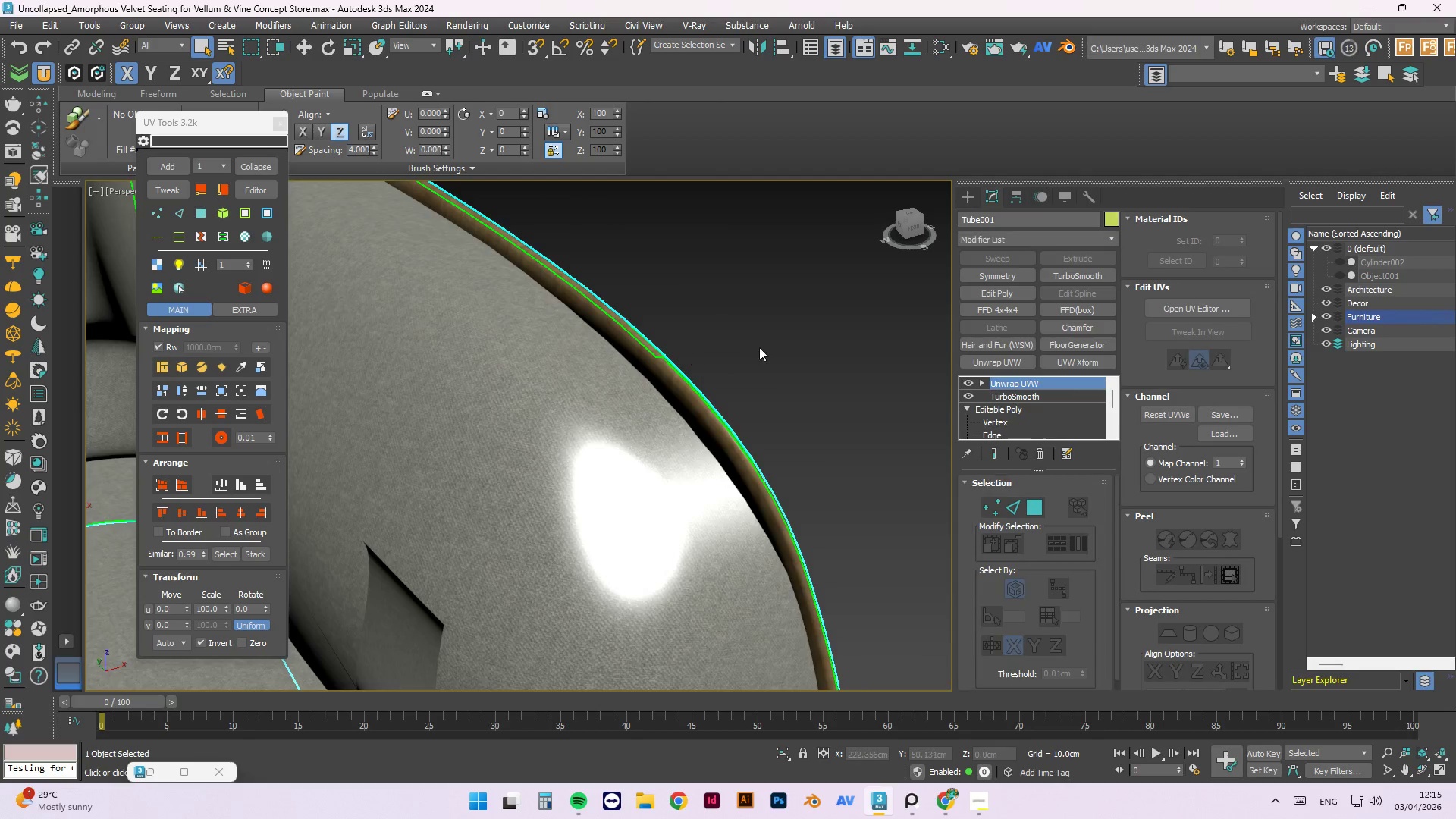 
scroll: coordinate [761, 353], scroll_direction: down, amount: 3.0
 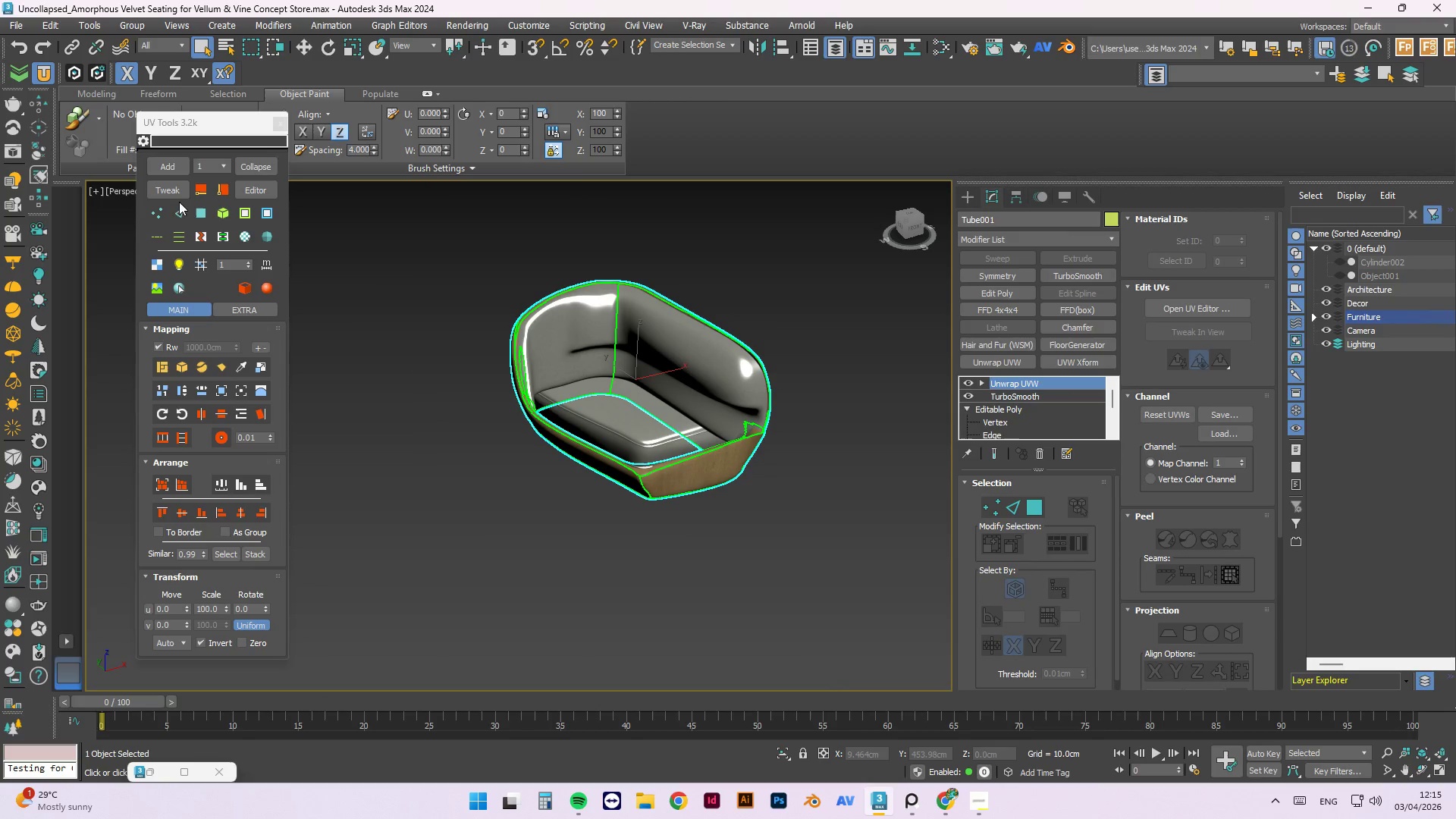 
left_click([198, 214])
 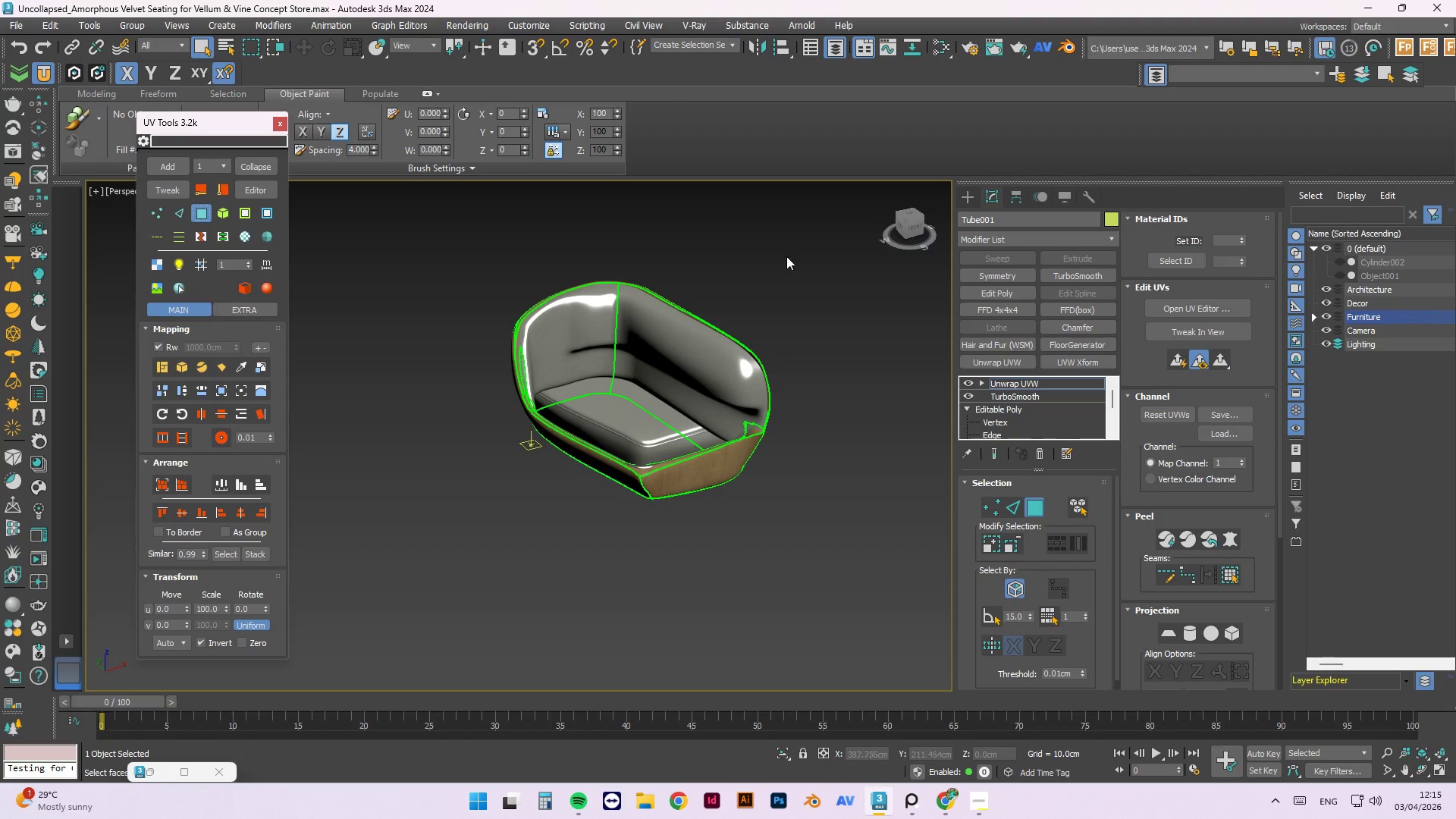 
left_click_drag(start_coordinate=[833, 246], to_coordinate=[371, 585])
 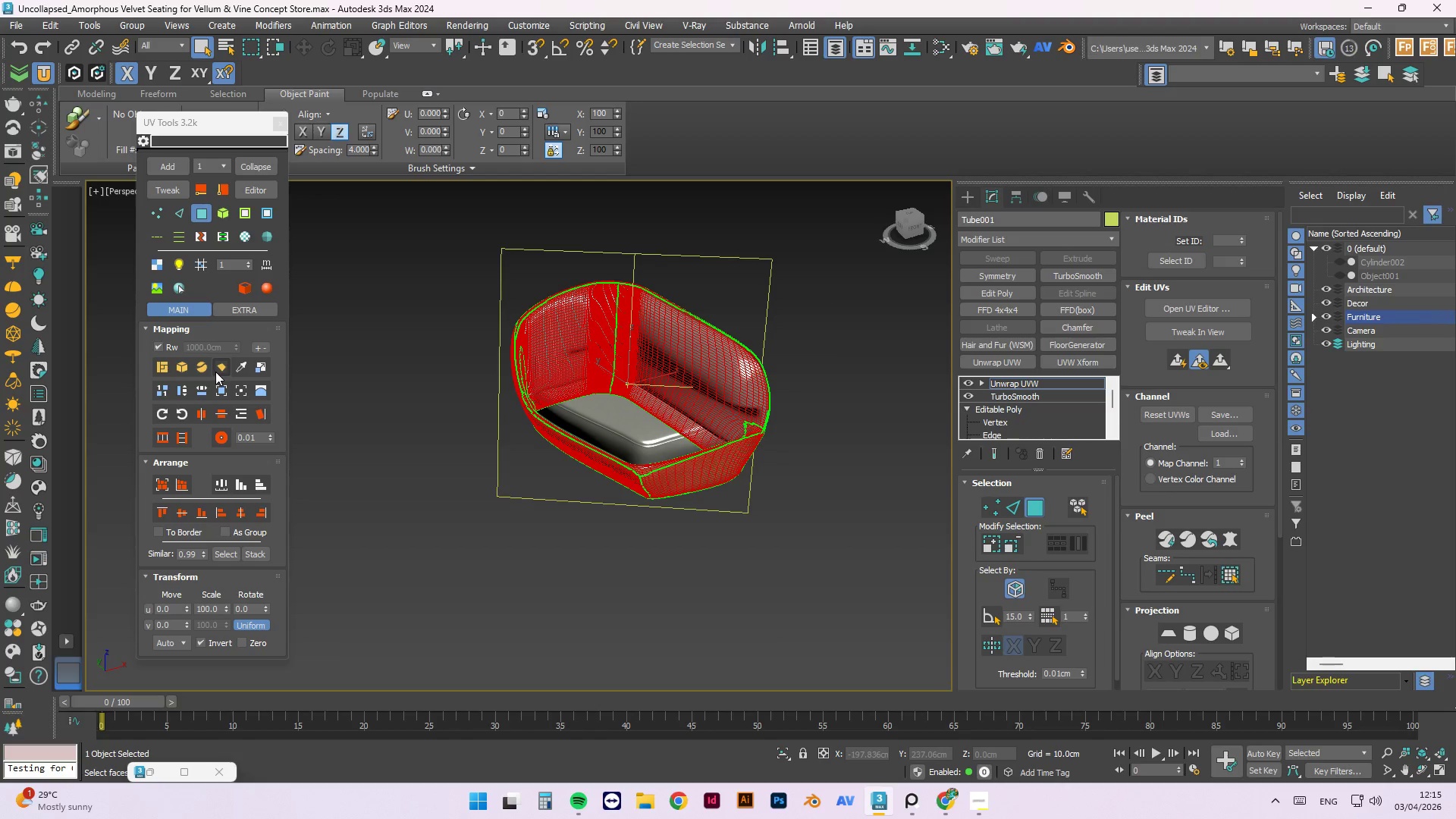 
left_click([217, 372])
 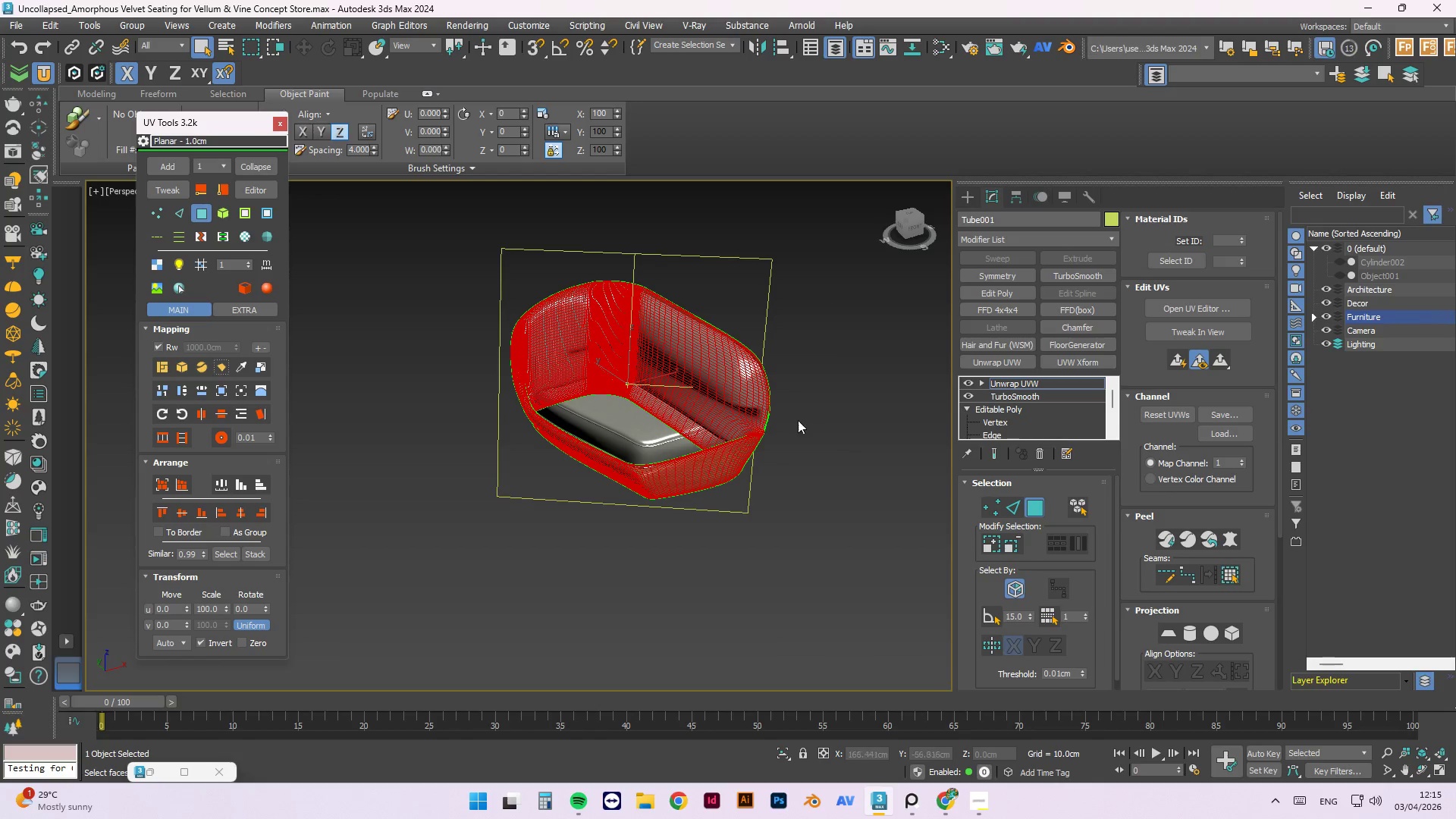 
scroll: coordinate [742, 342], scroll_direction: up, amount: 2.0
 